 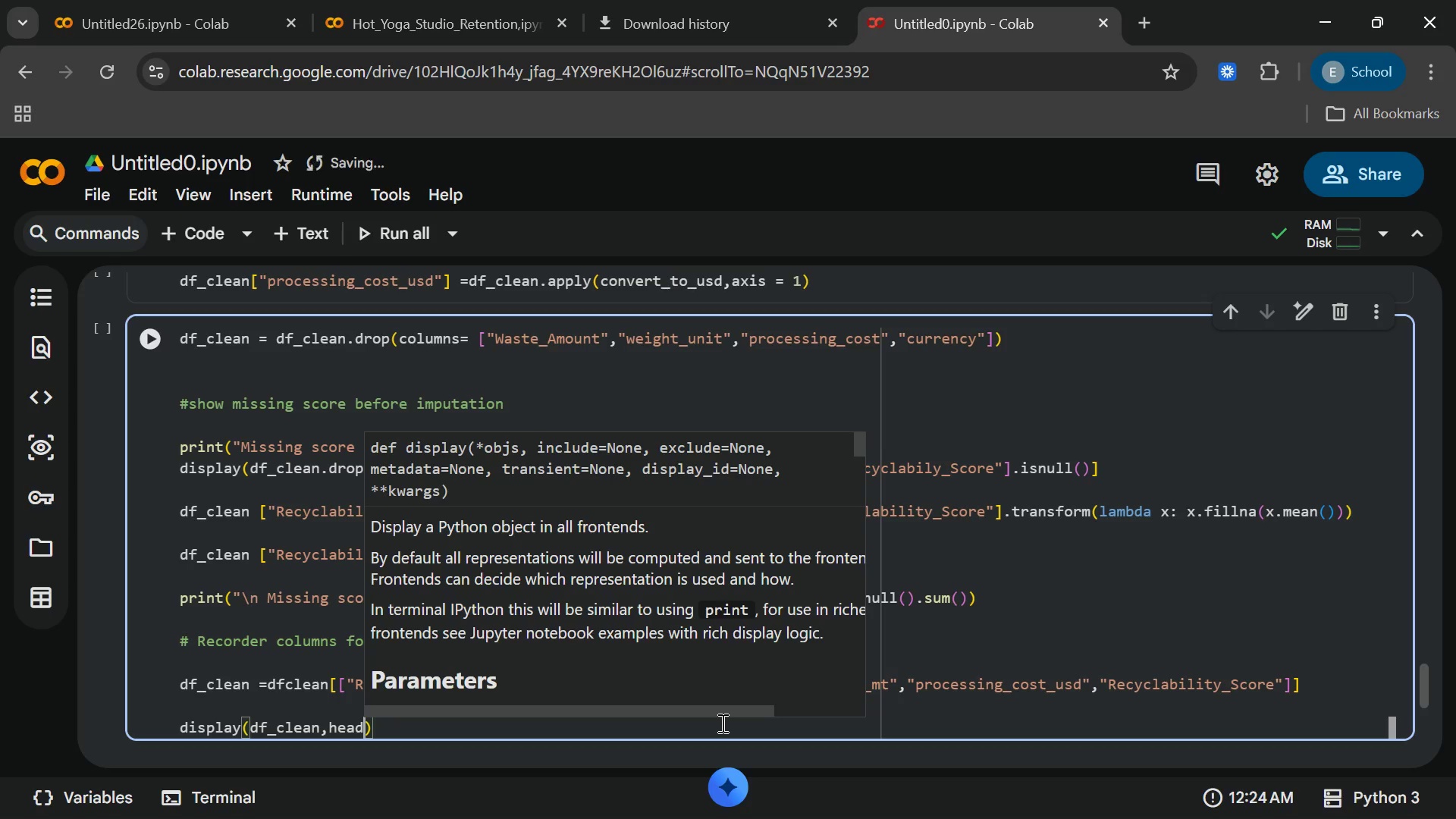 
key(Backspace)
key(Backspace)
key(Backspace)
key(Backspace)
key(Backspace)
type(.hed)
key(Backspace)
type(AD)
 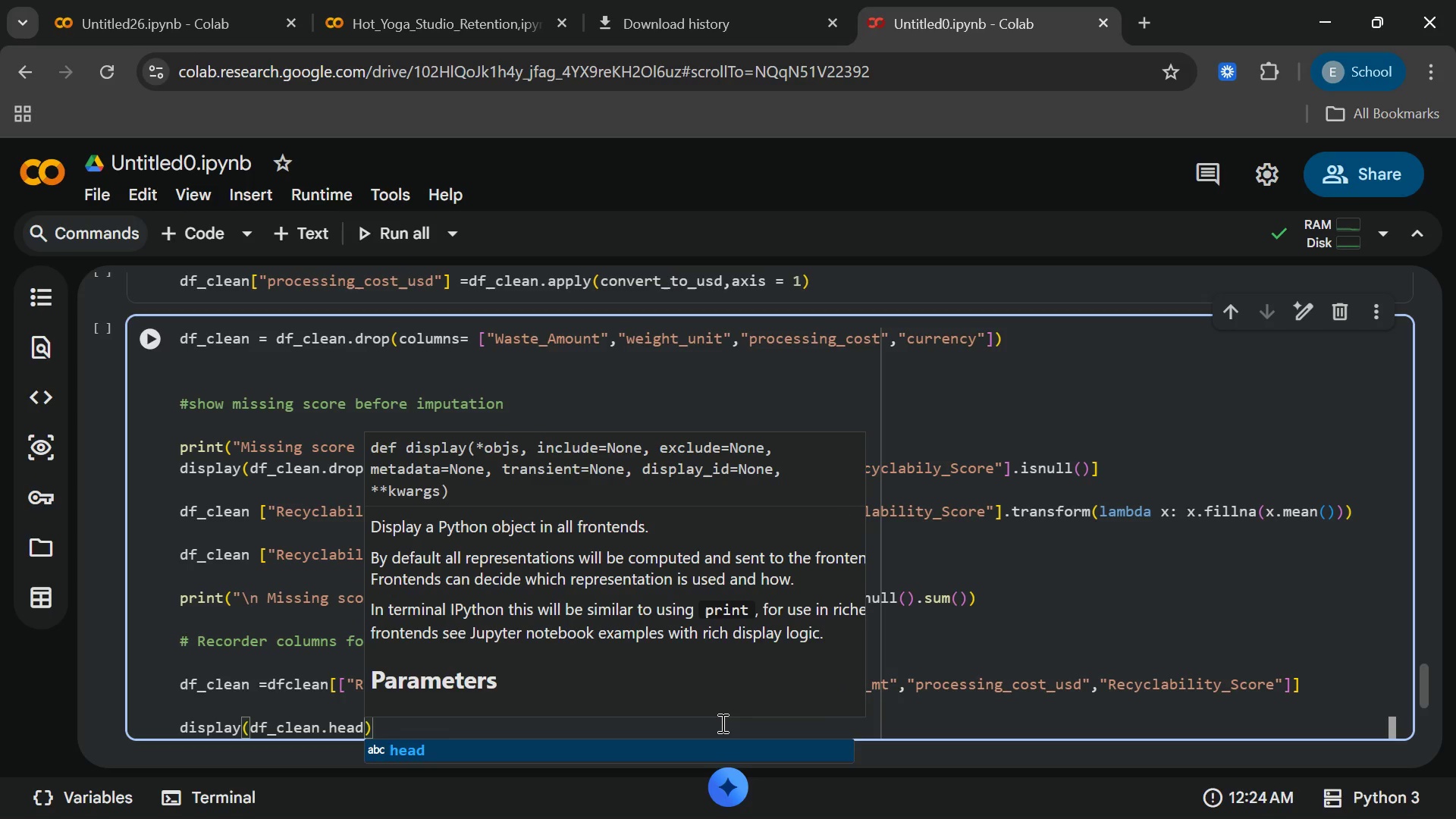 
hold_key(key=CapsLock, duration=0.31)
 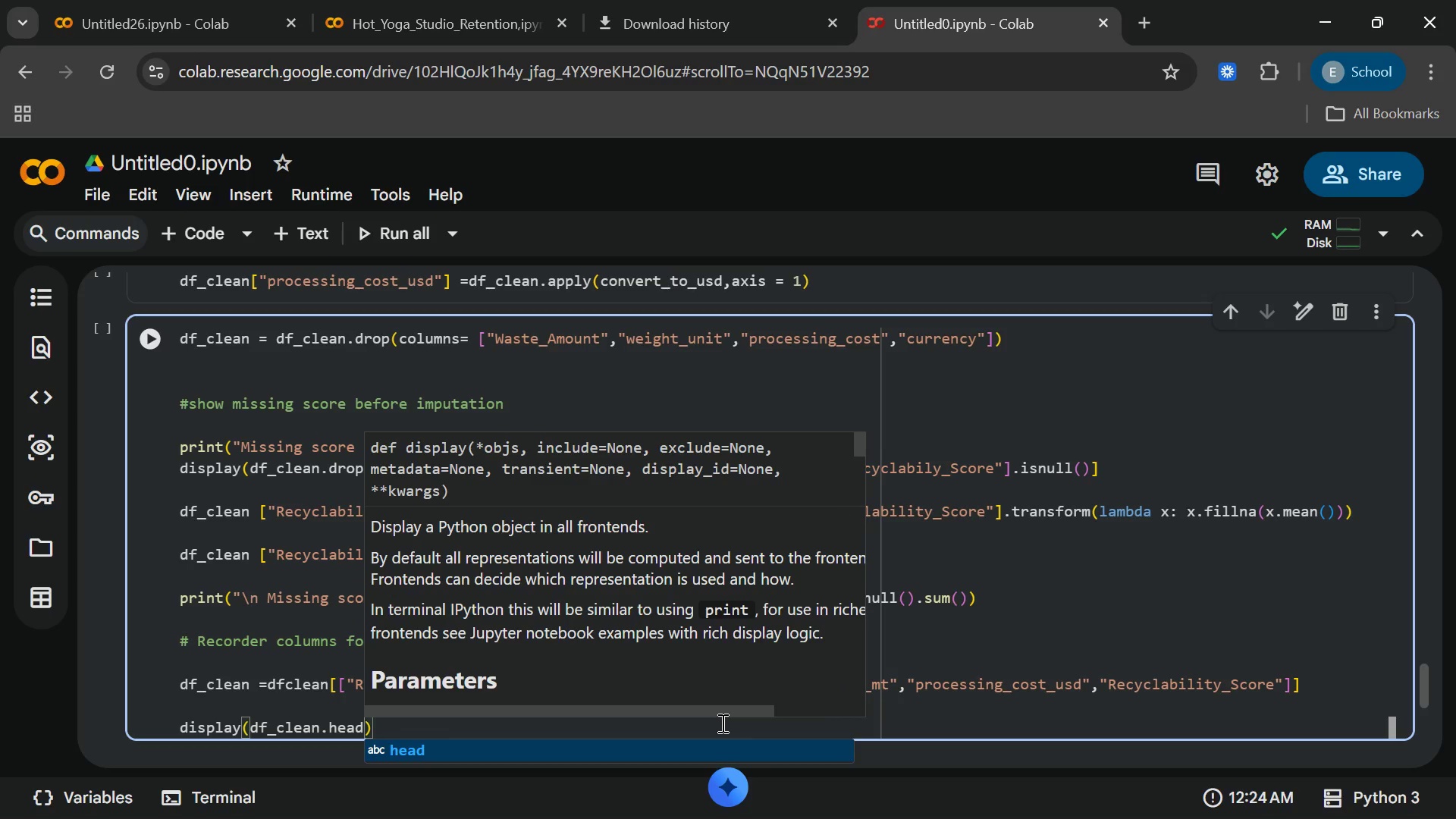 
type((10)
 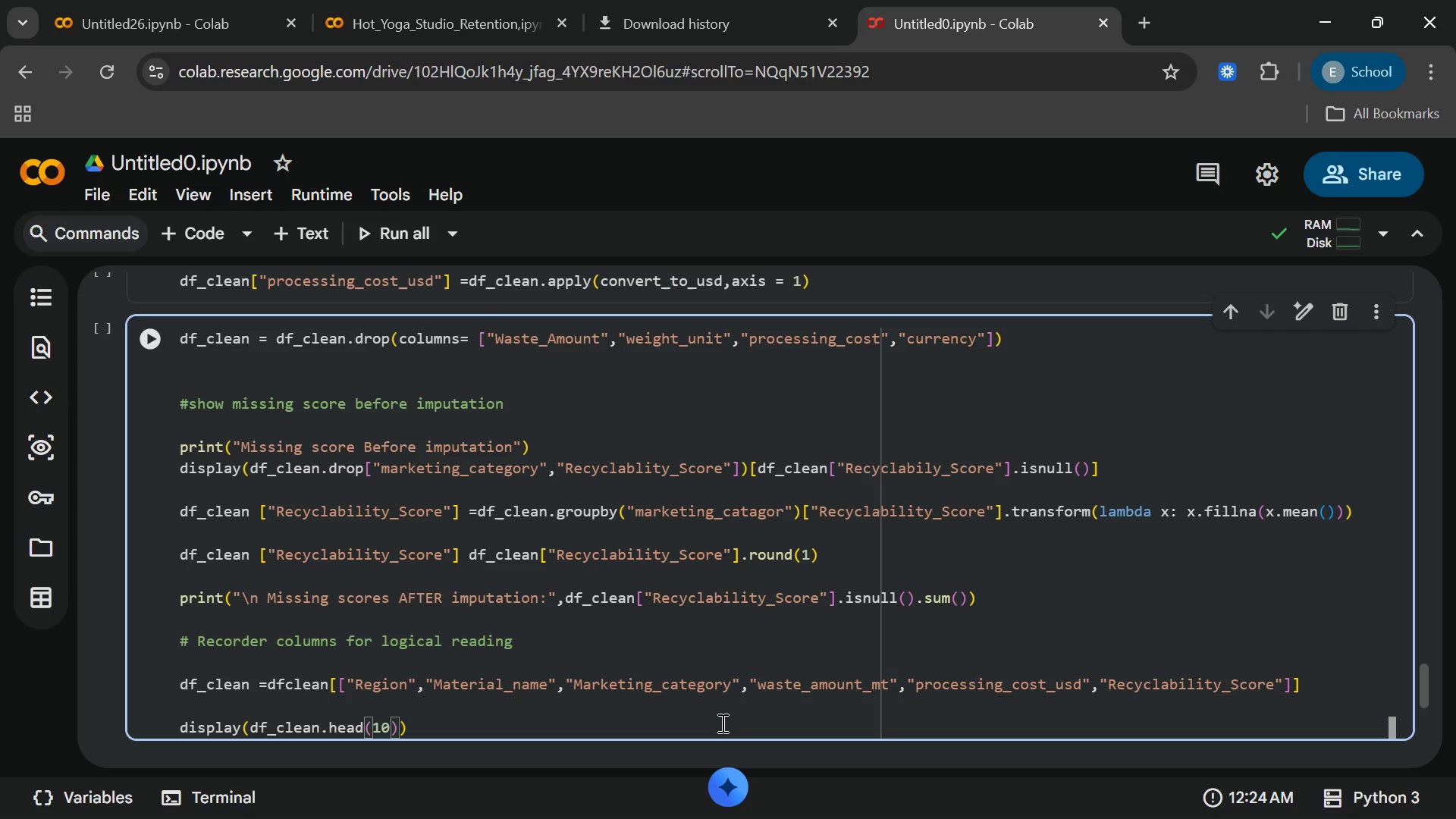 
key(ArrowRight)
 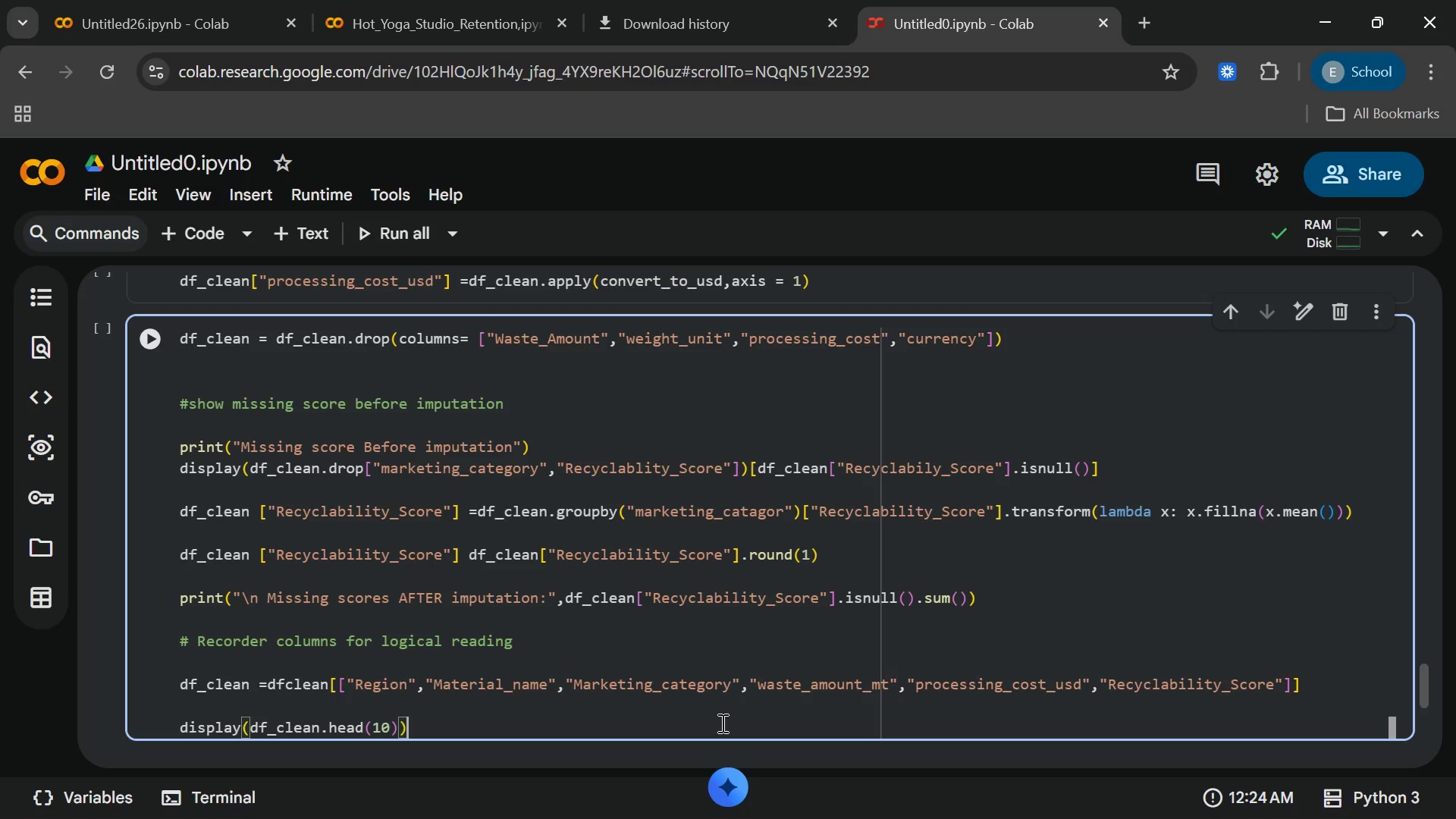 
key(ArrowRight)
 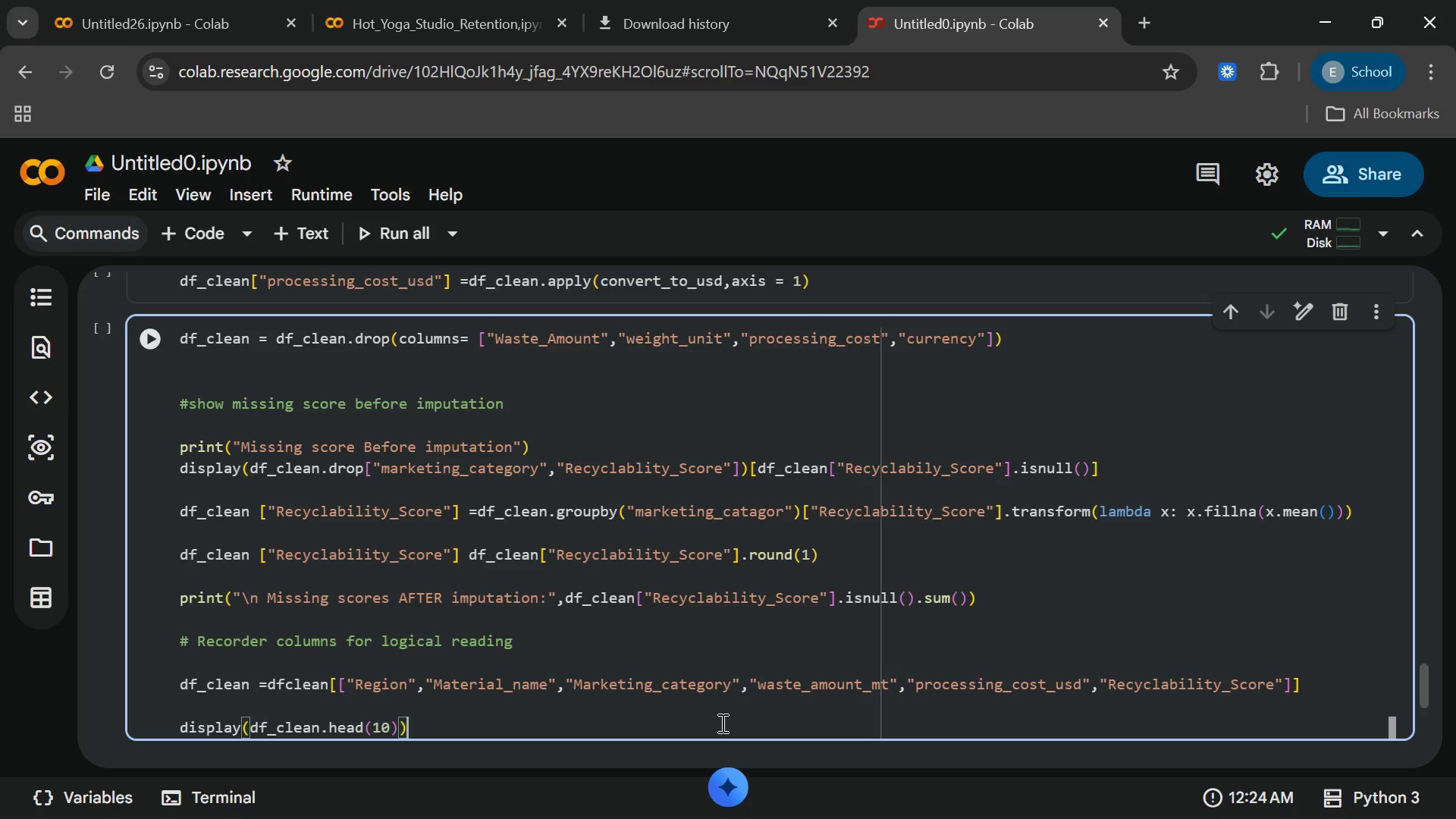 
key(Enter)
 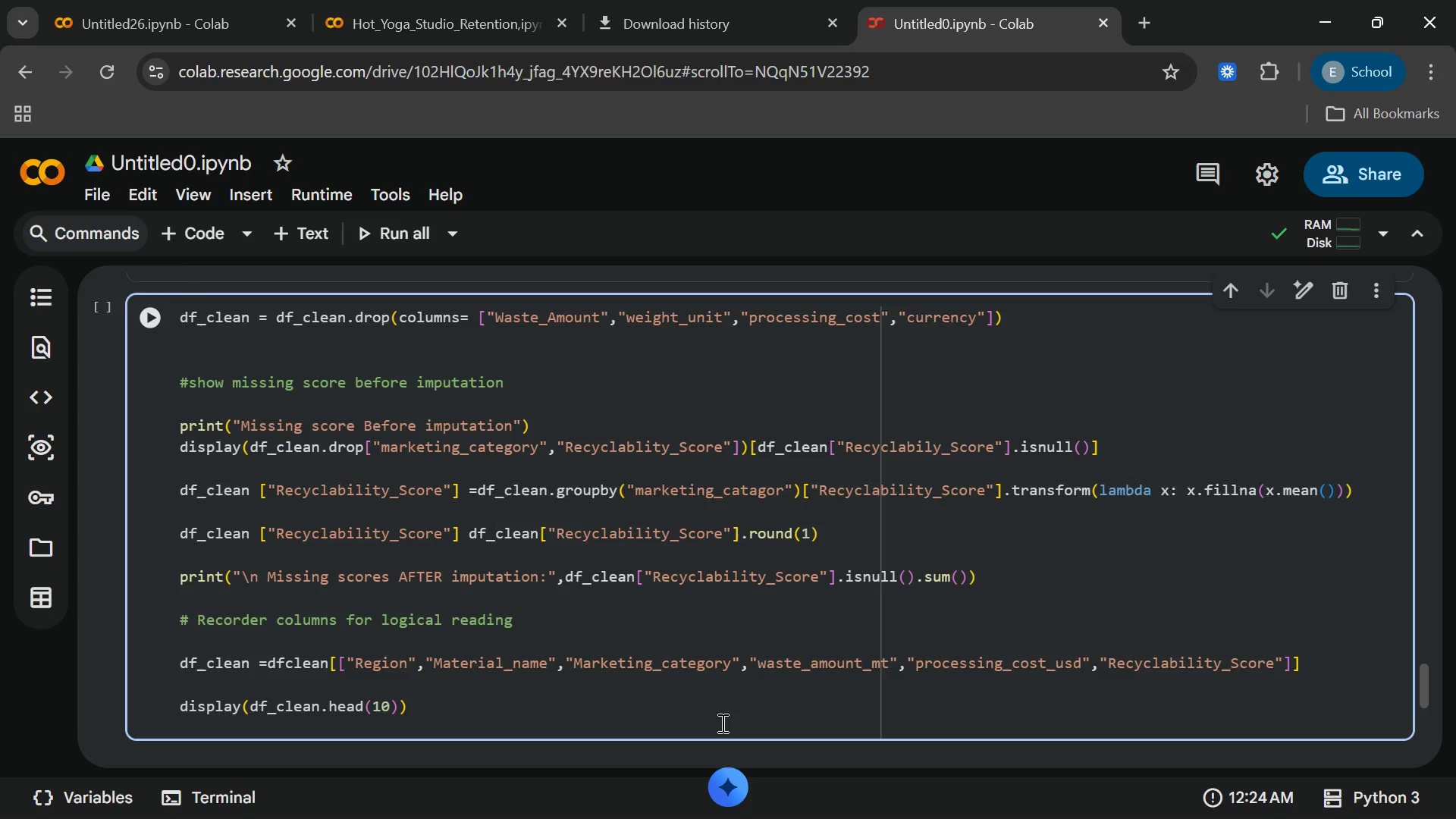 
key(Enter)
 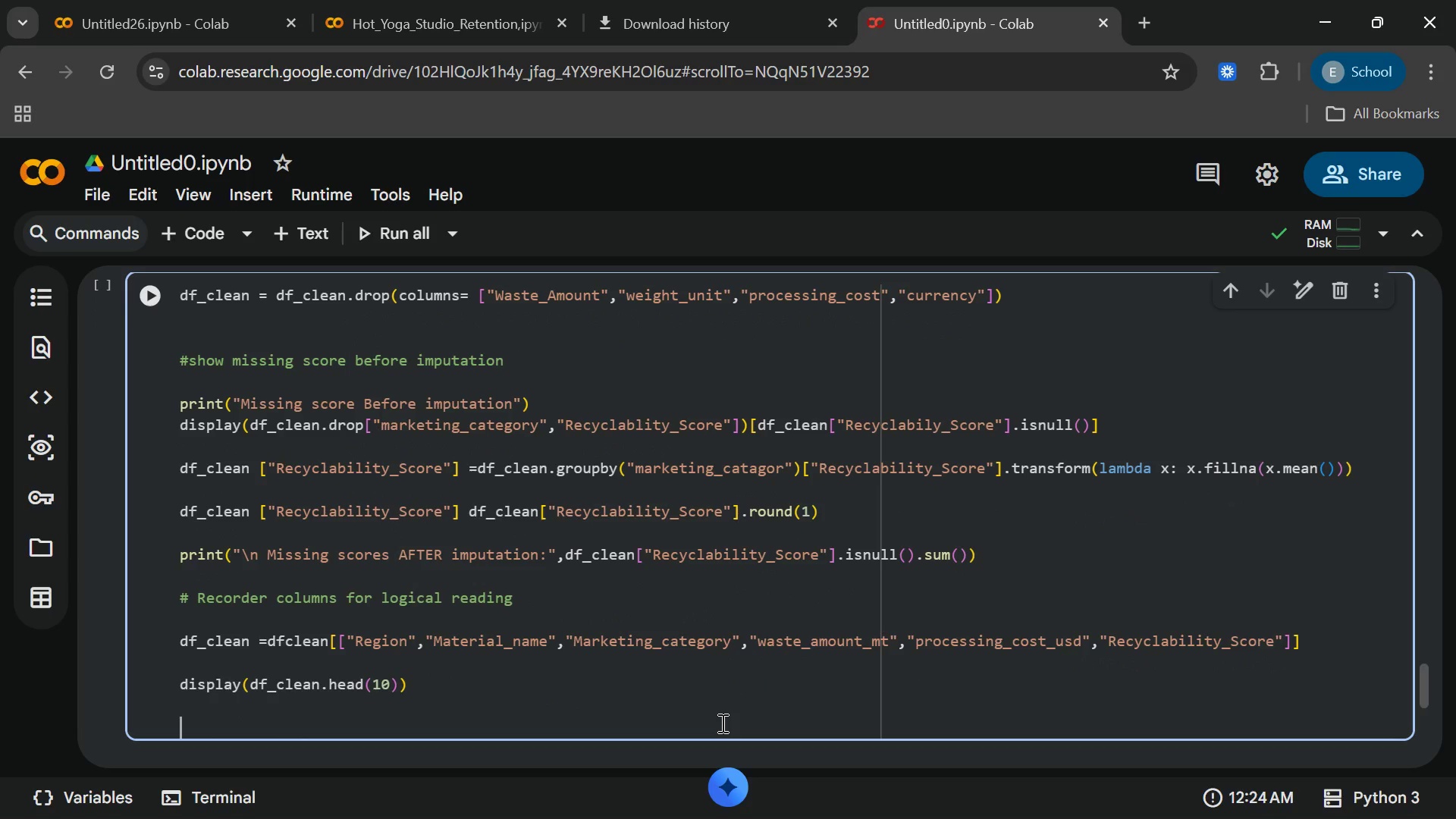 
type(display)
 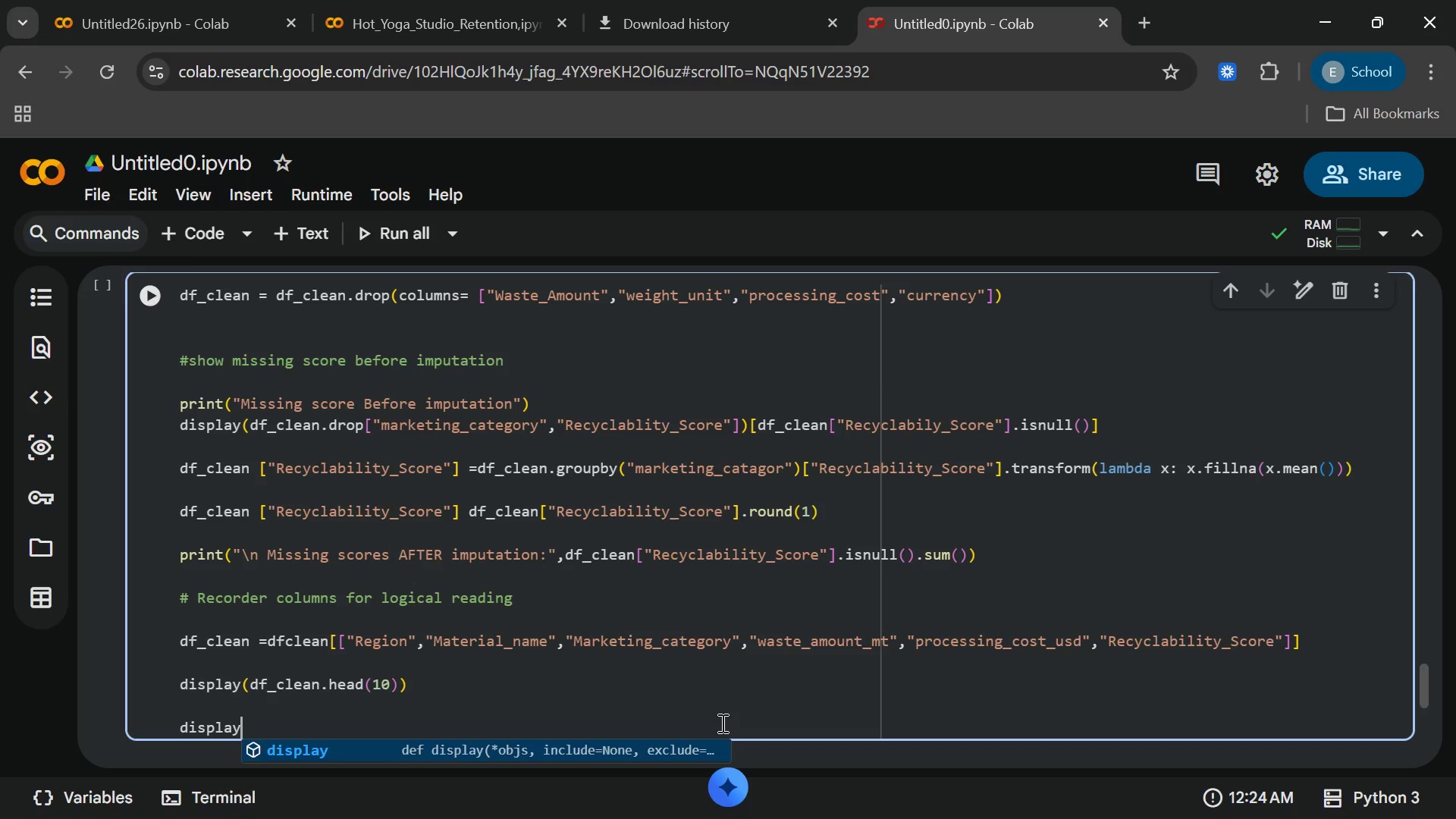 
key(Enter)
 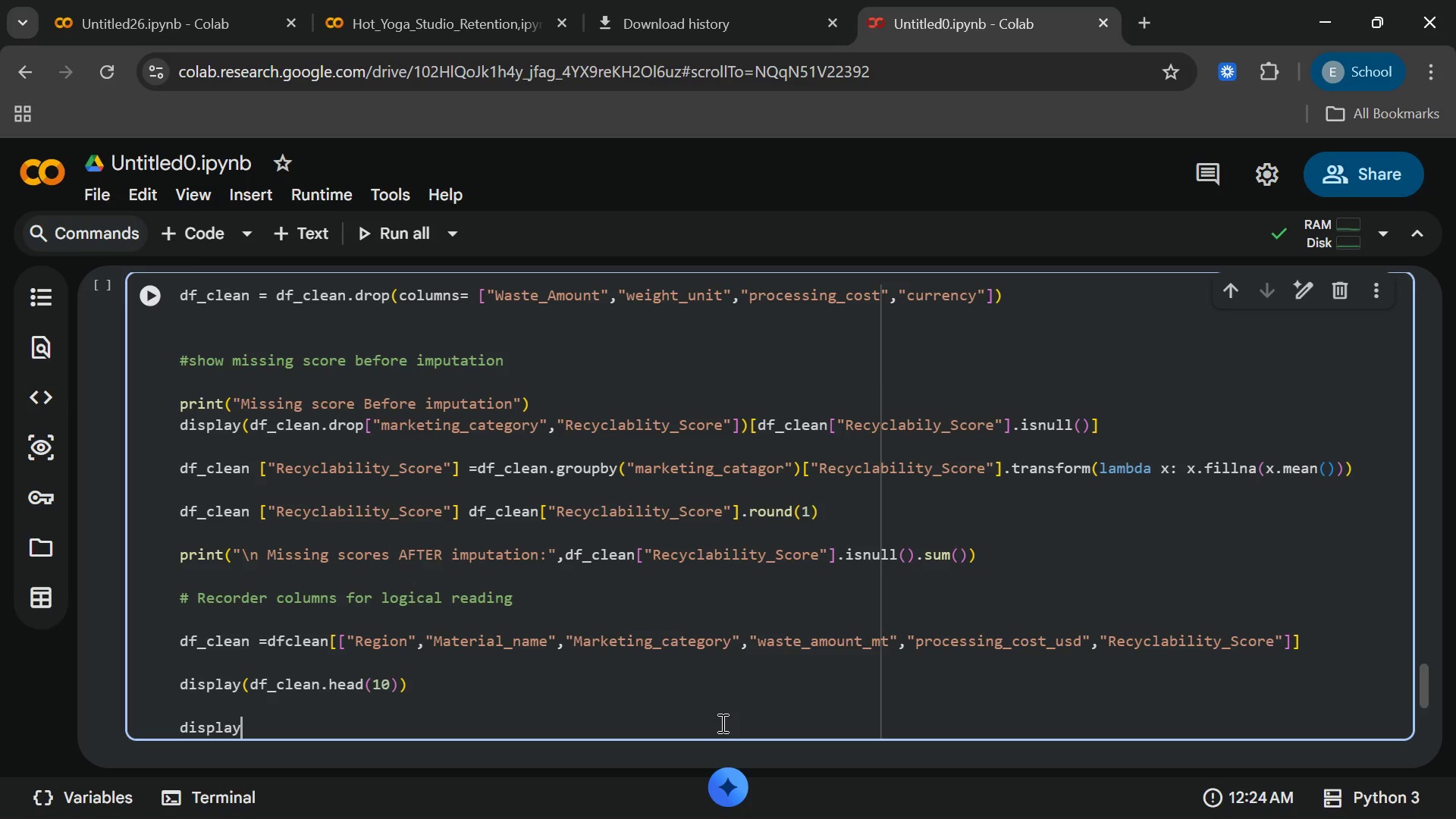 
type((df_clean)
 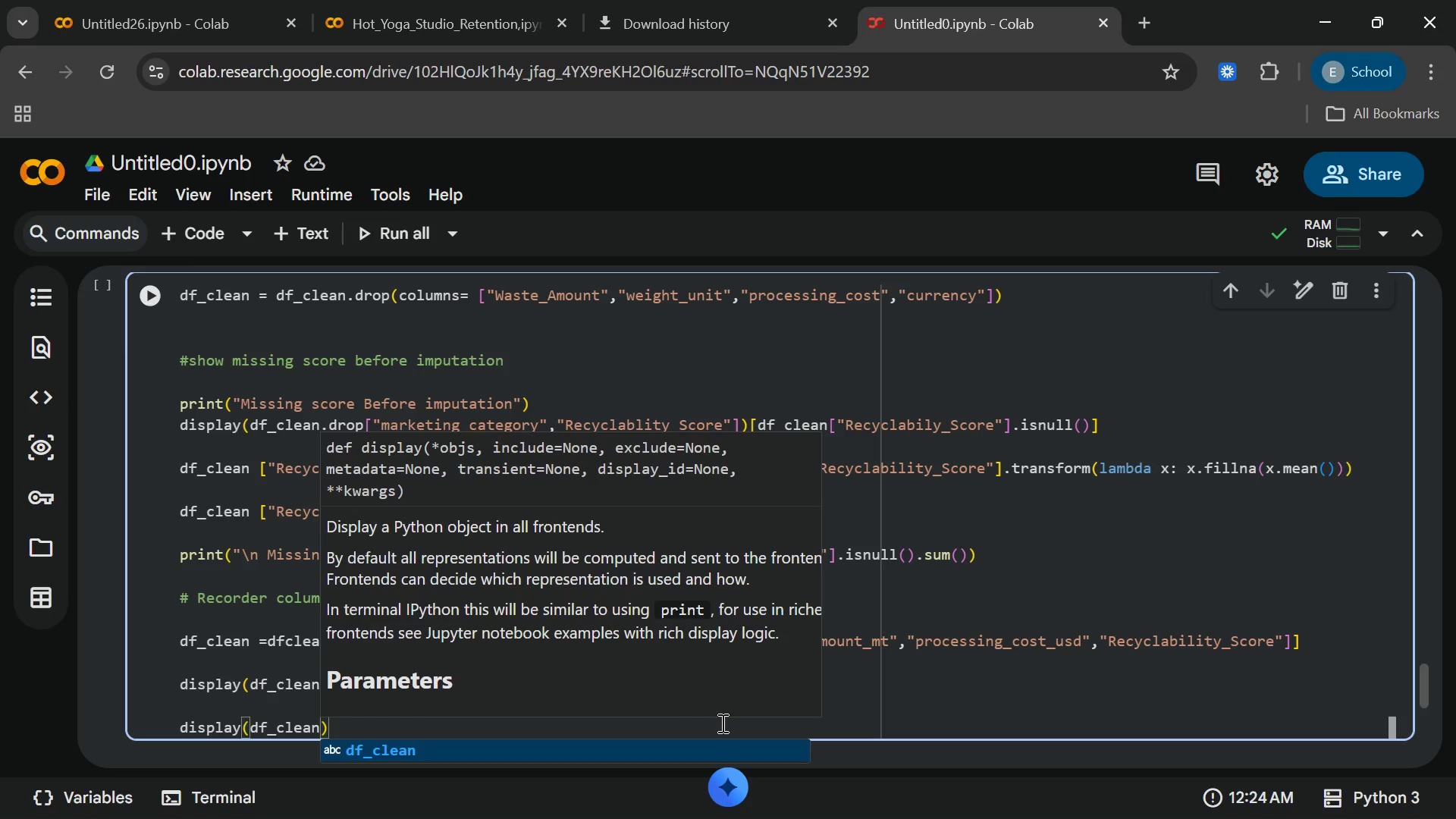 
type(.info)
 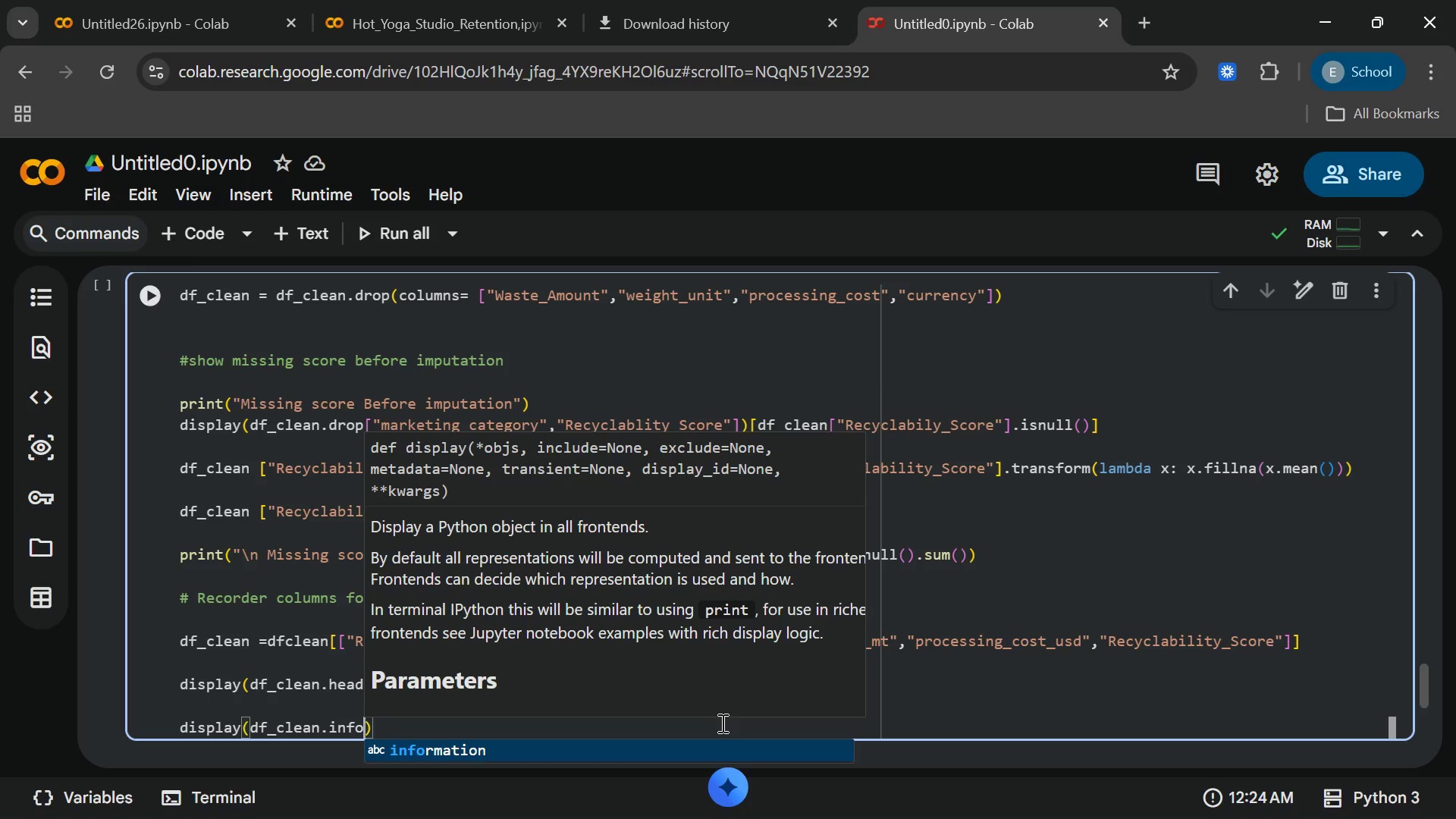 
wait(14.89)
 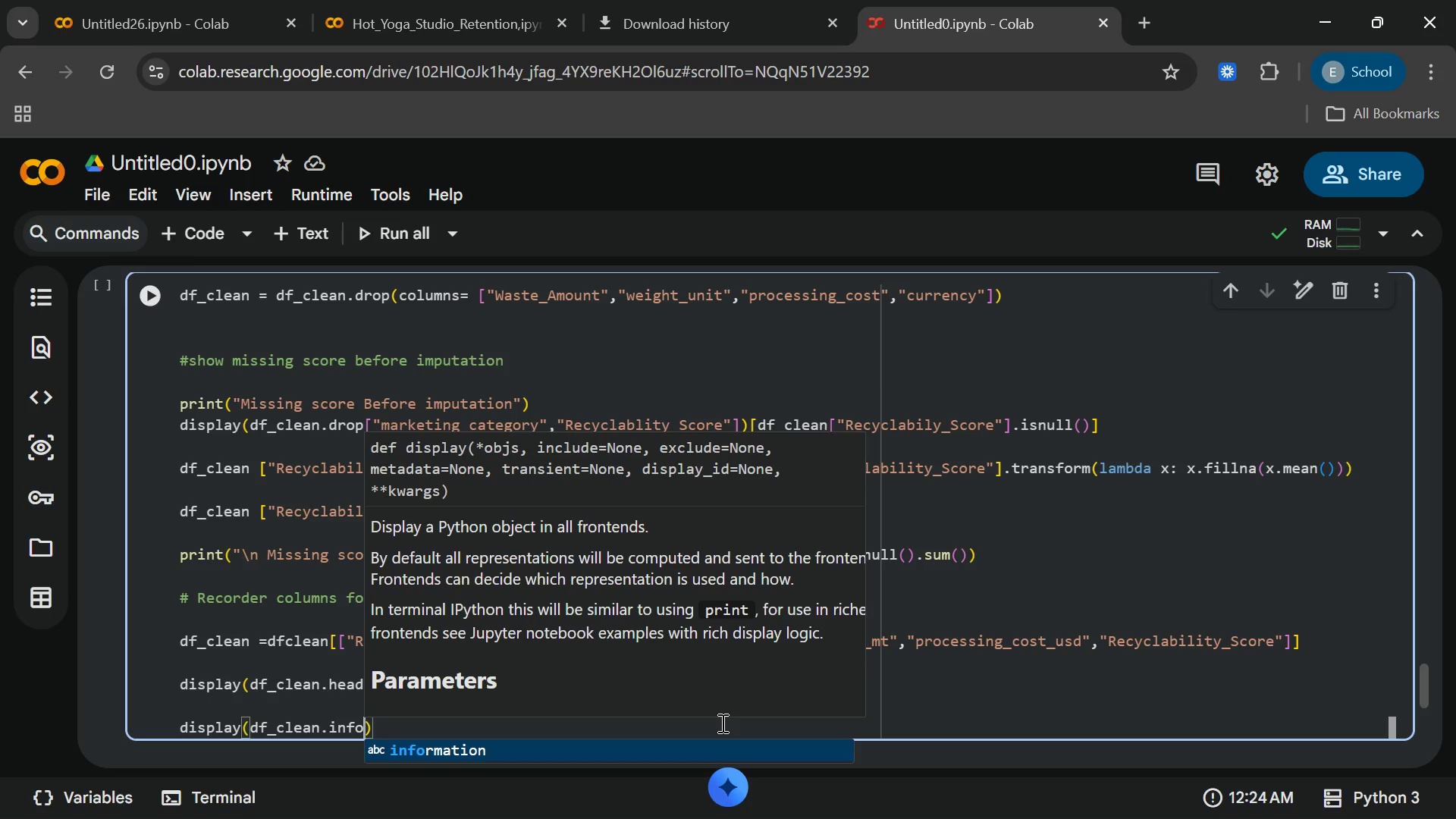 
key(ArrowUp)
 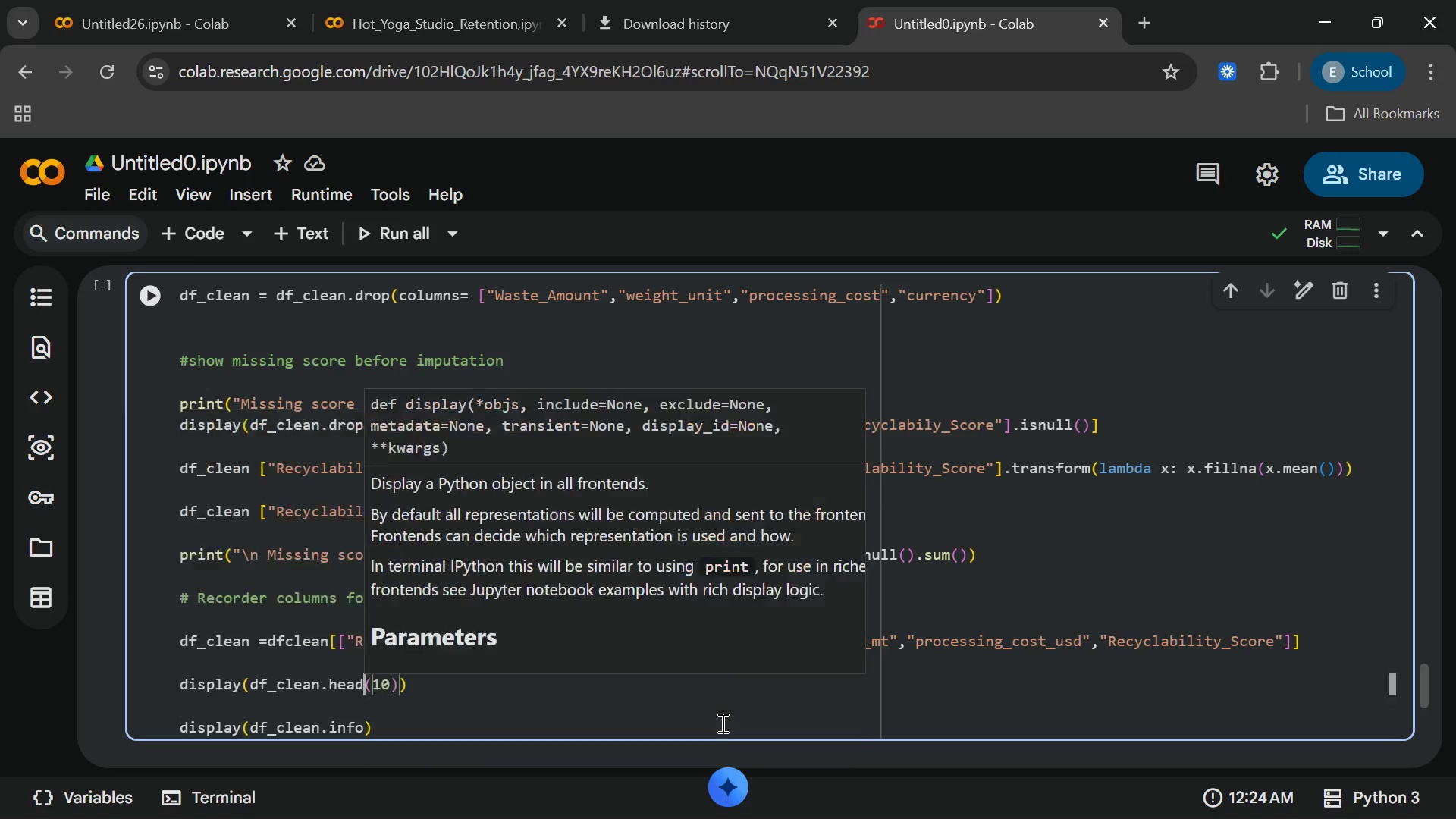 
key(ArrowUp)
 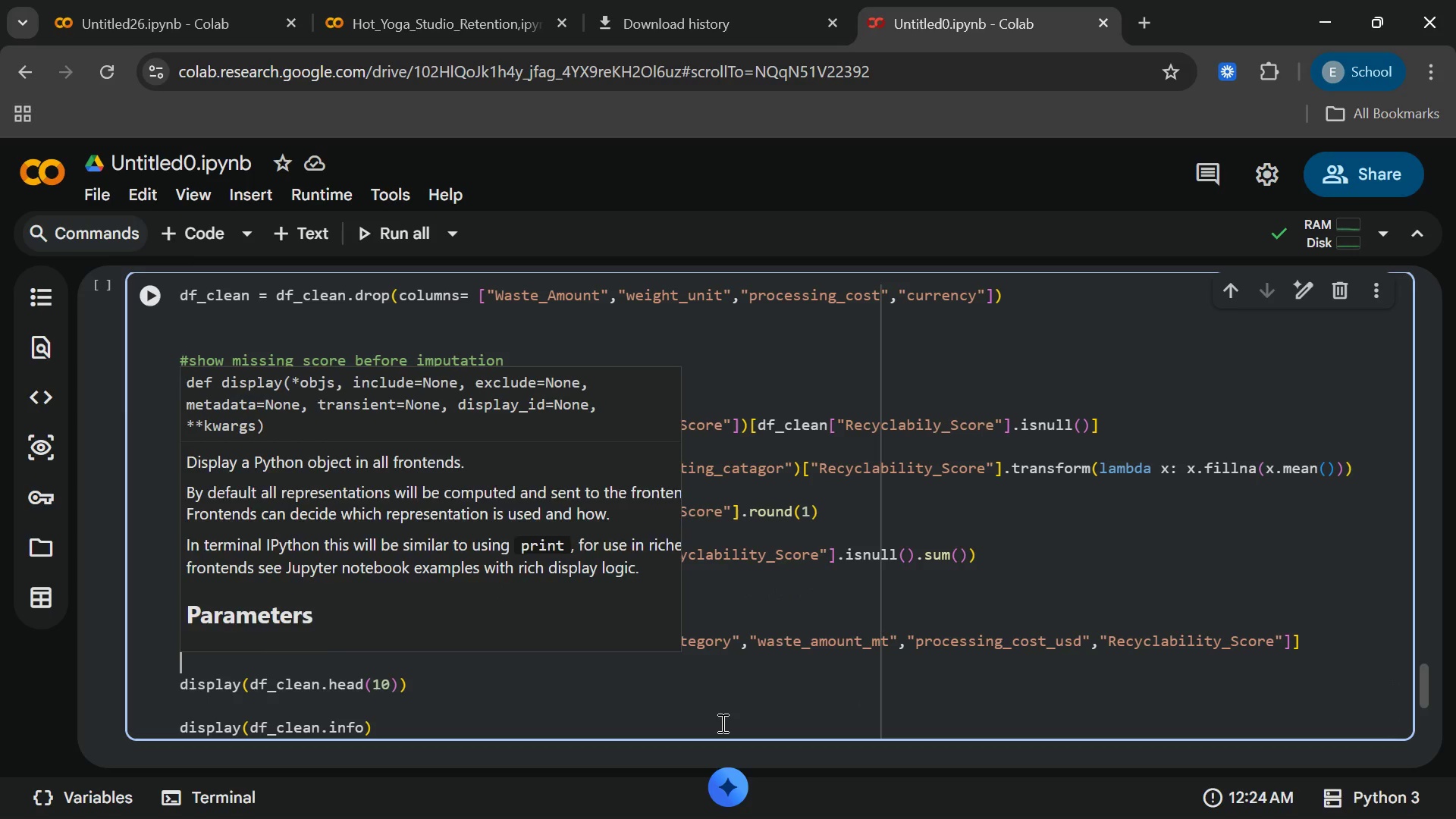 
key(ArrowUp)
 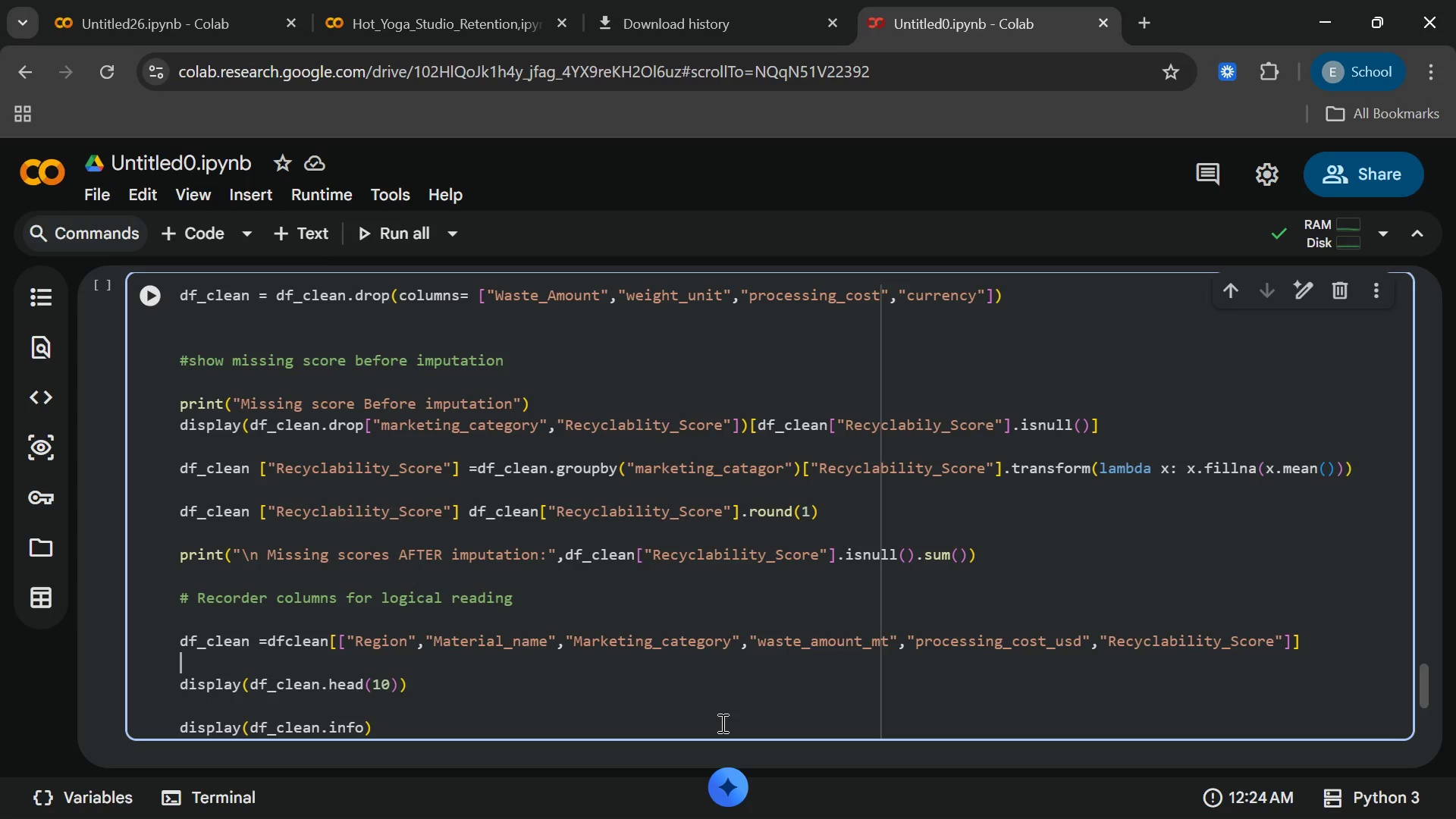 
key(ArrowDown)
 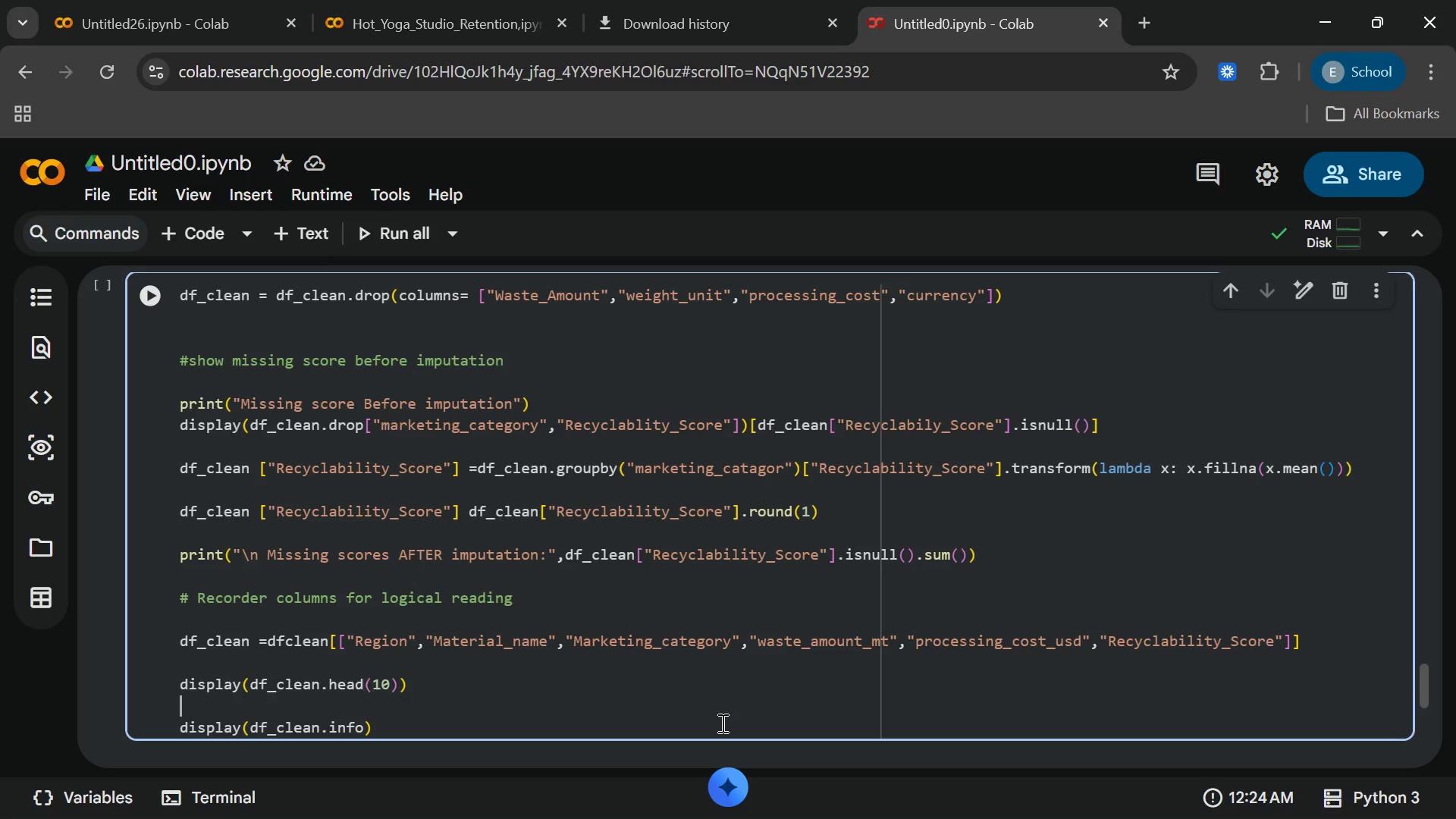 
key(ArrowDown)
 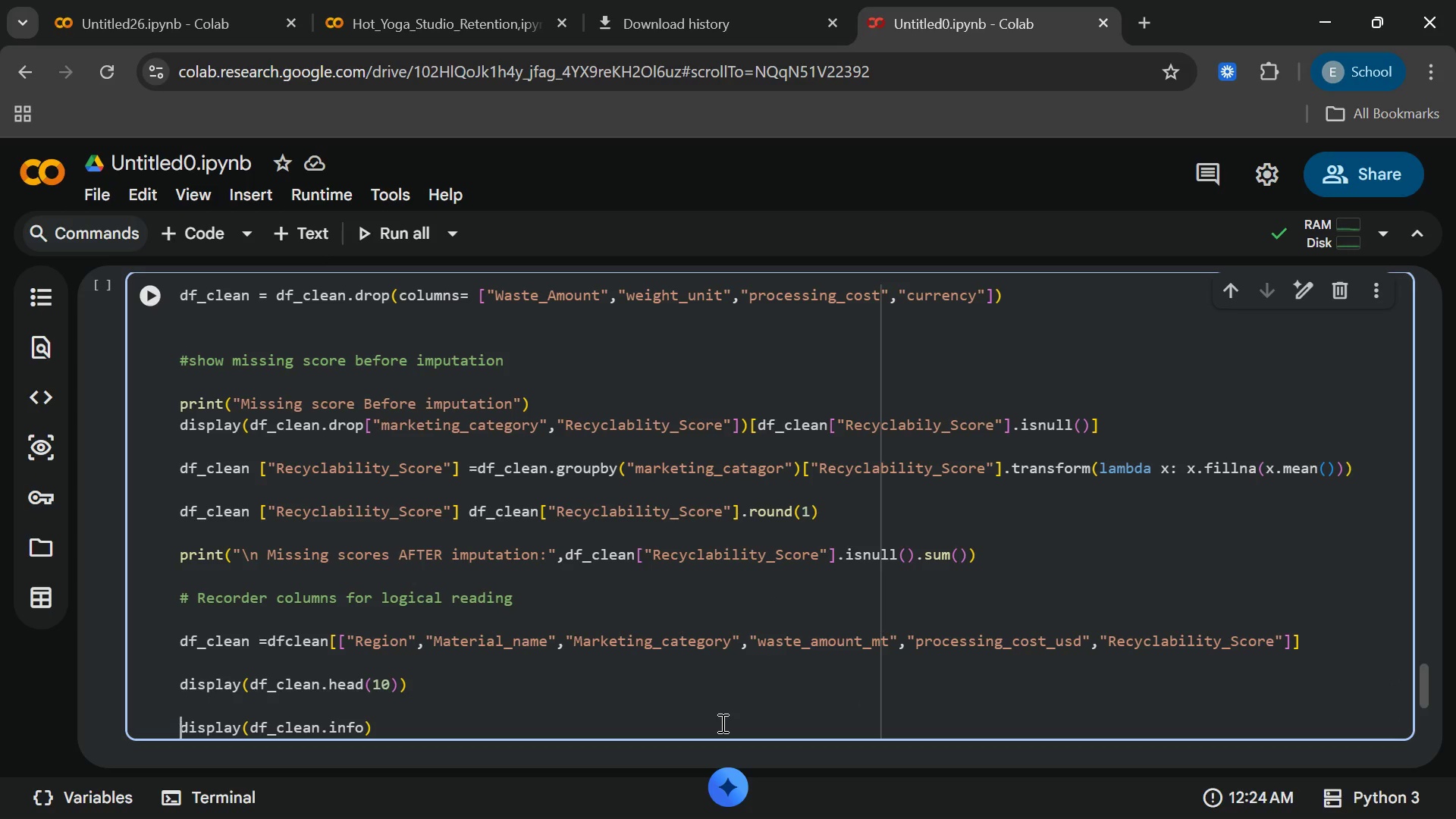 
key(ArrowRight)
 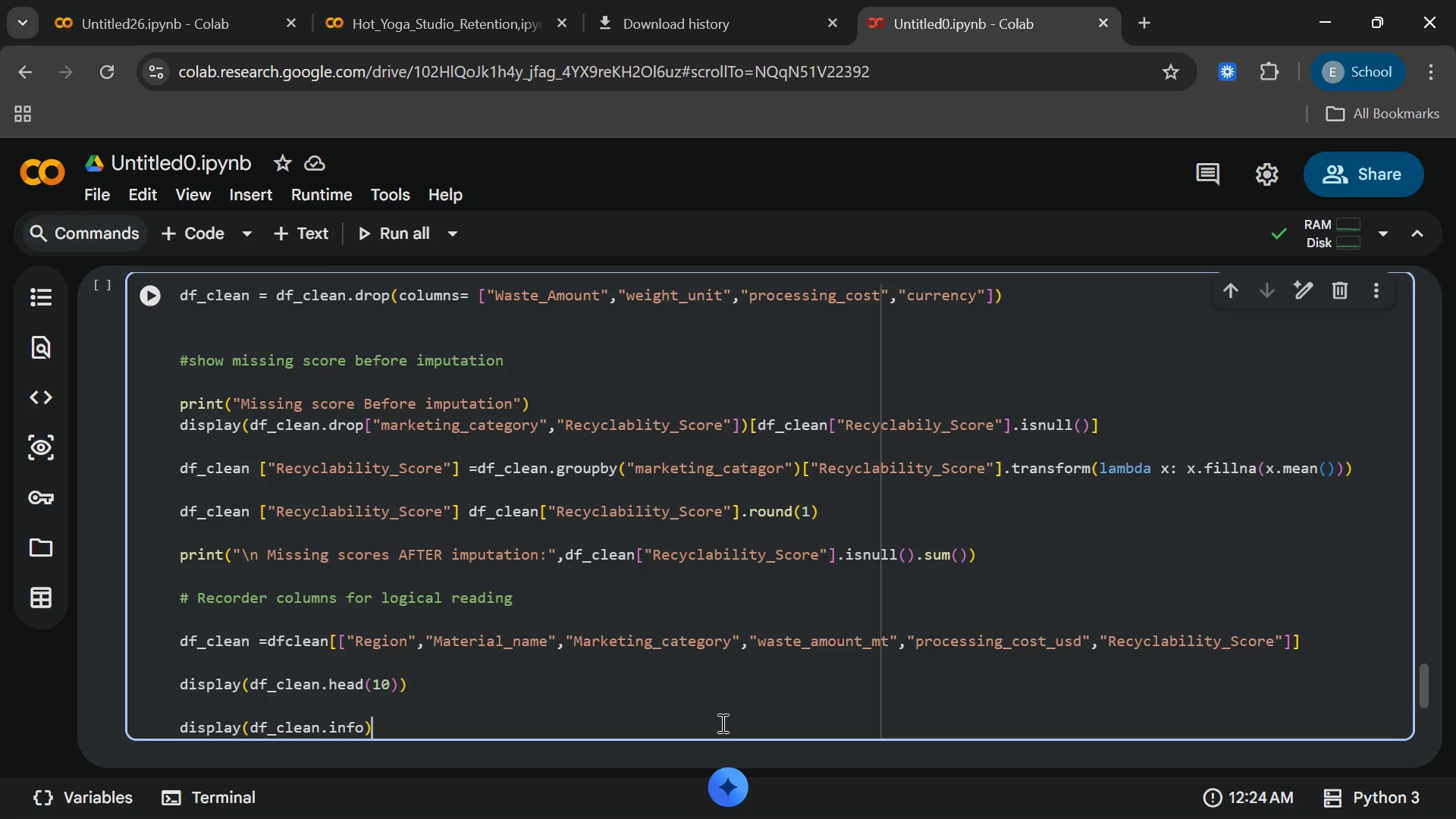 
key(ArrowDown)
 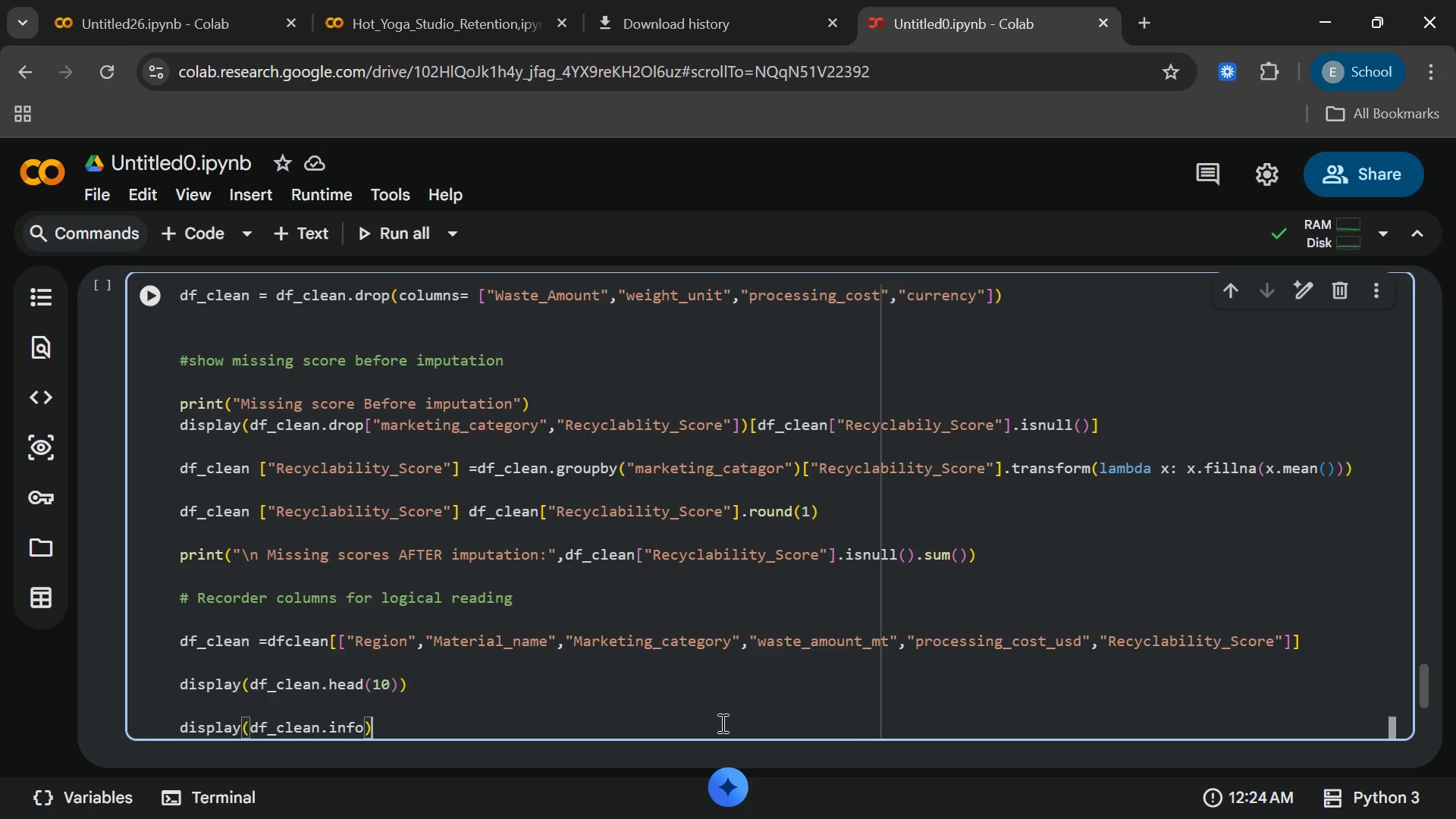 
key(ArrowRight)
 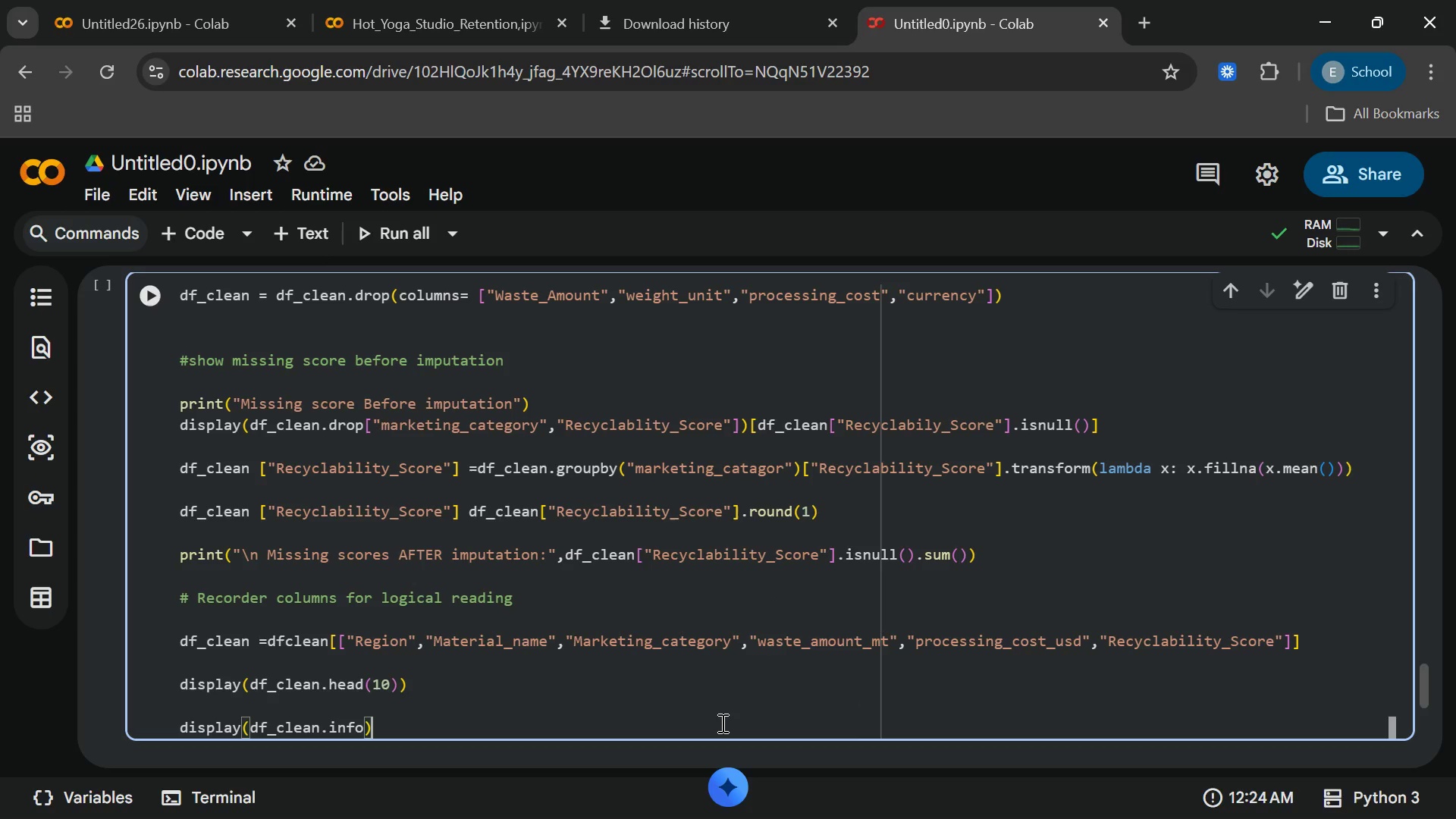 
key(ArrowRight)
 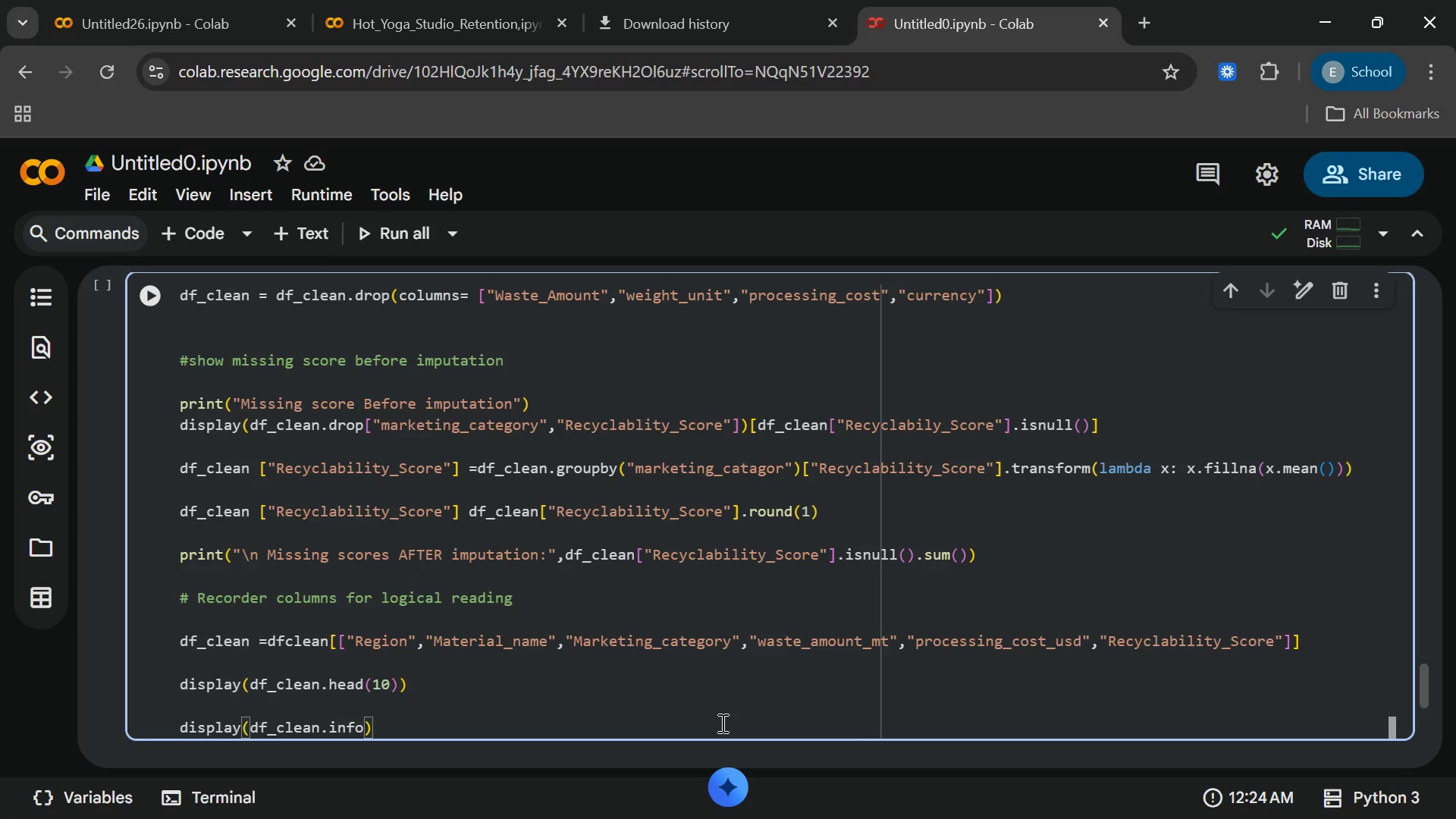 
key(ArrowRight)
 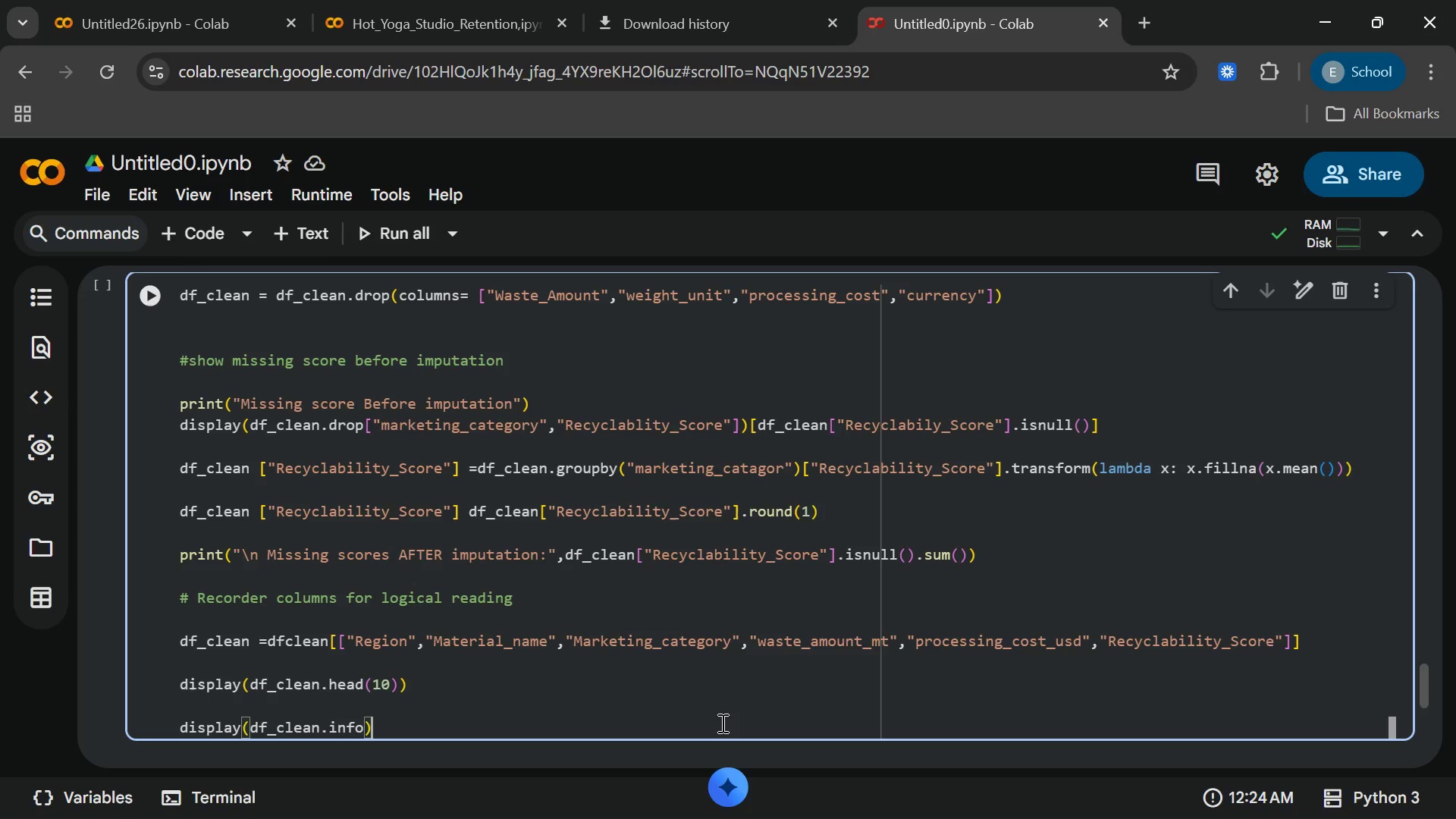 
key(Control+ControlRight)
 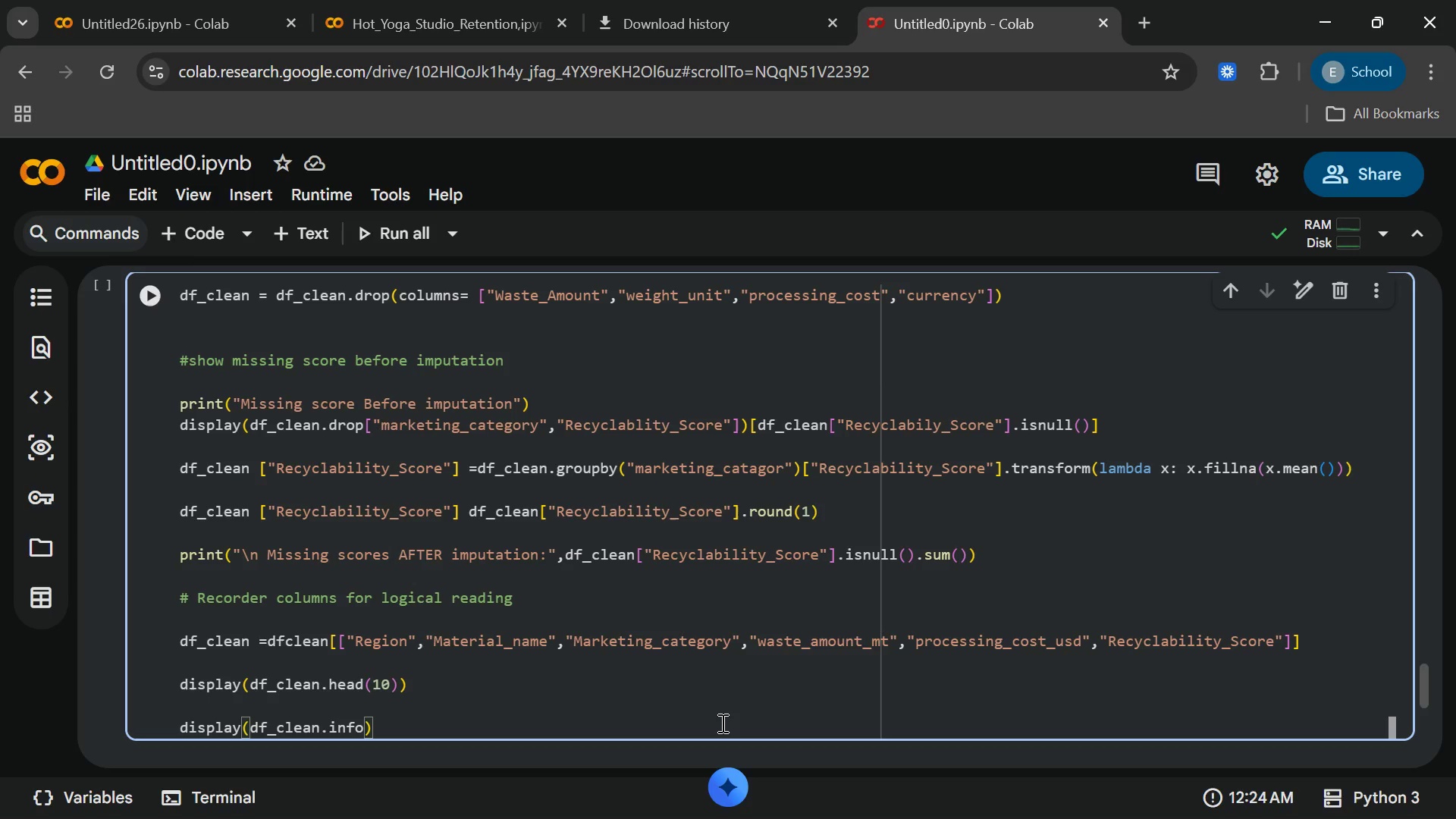 
key(Control+ControlRight)
 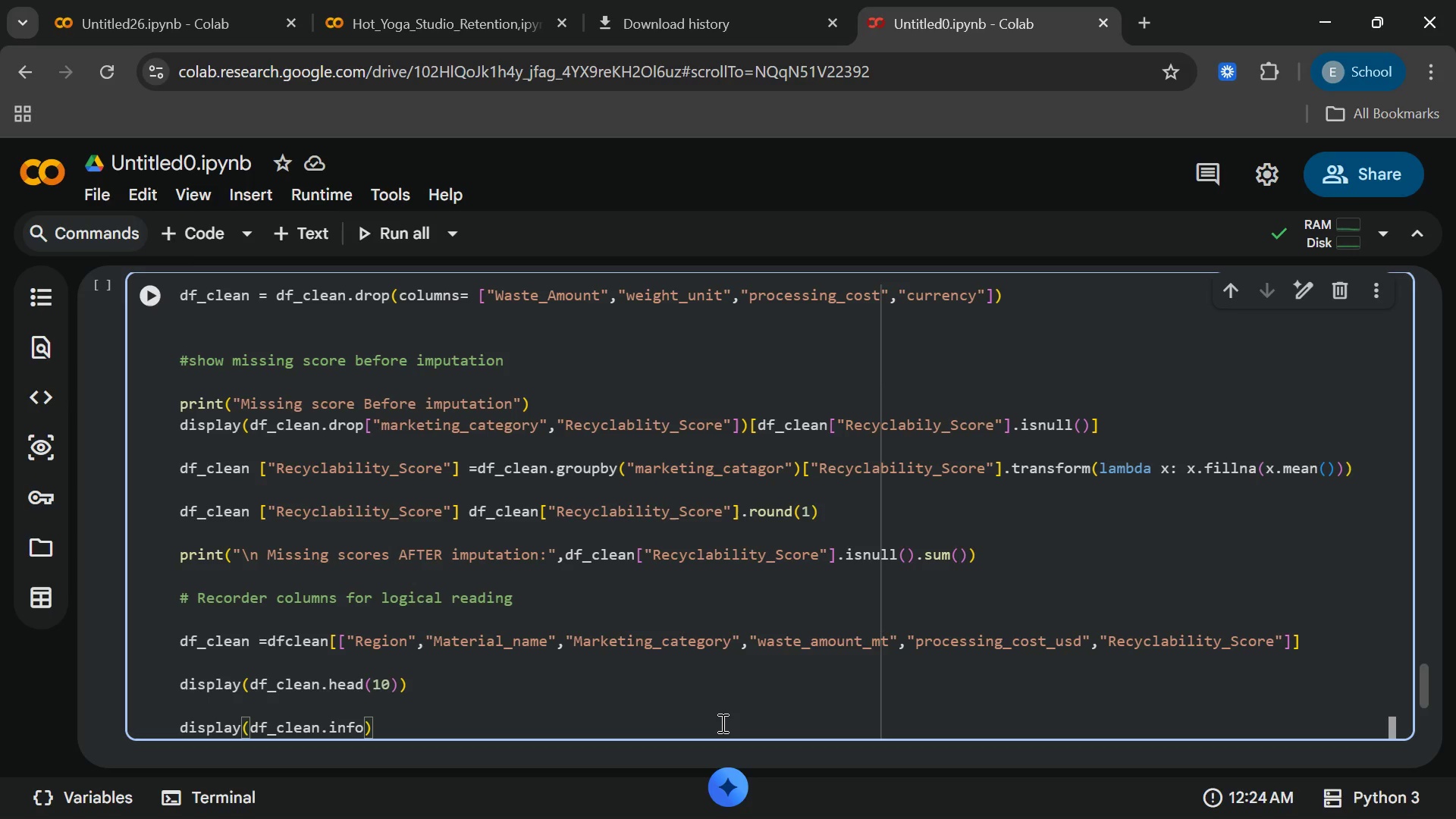 
key(ArrowLeft)
 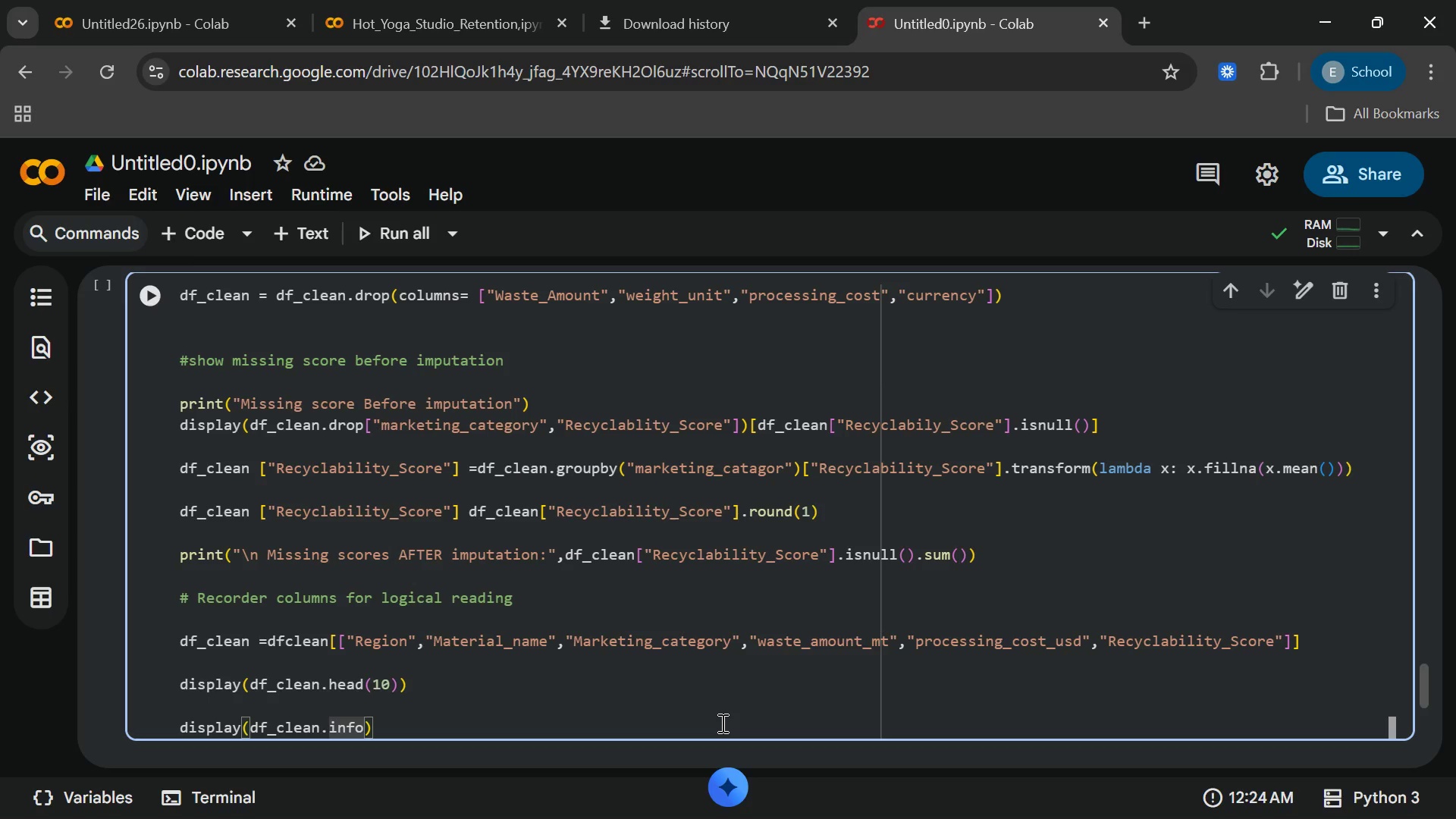 
key(Shift+9)
 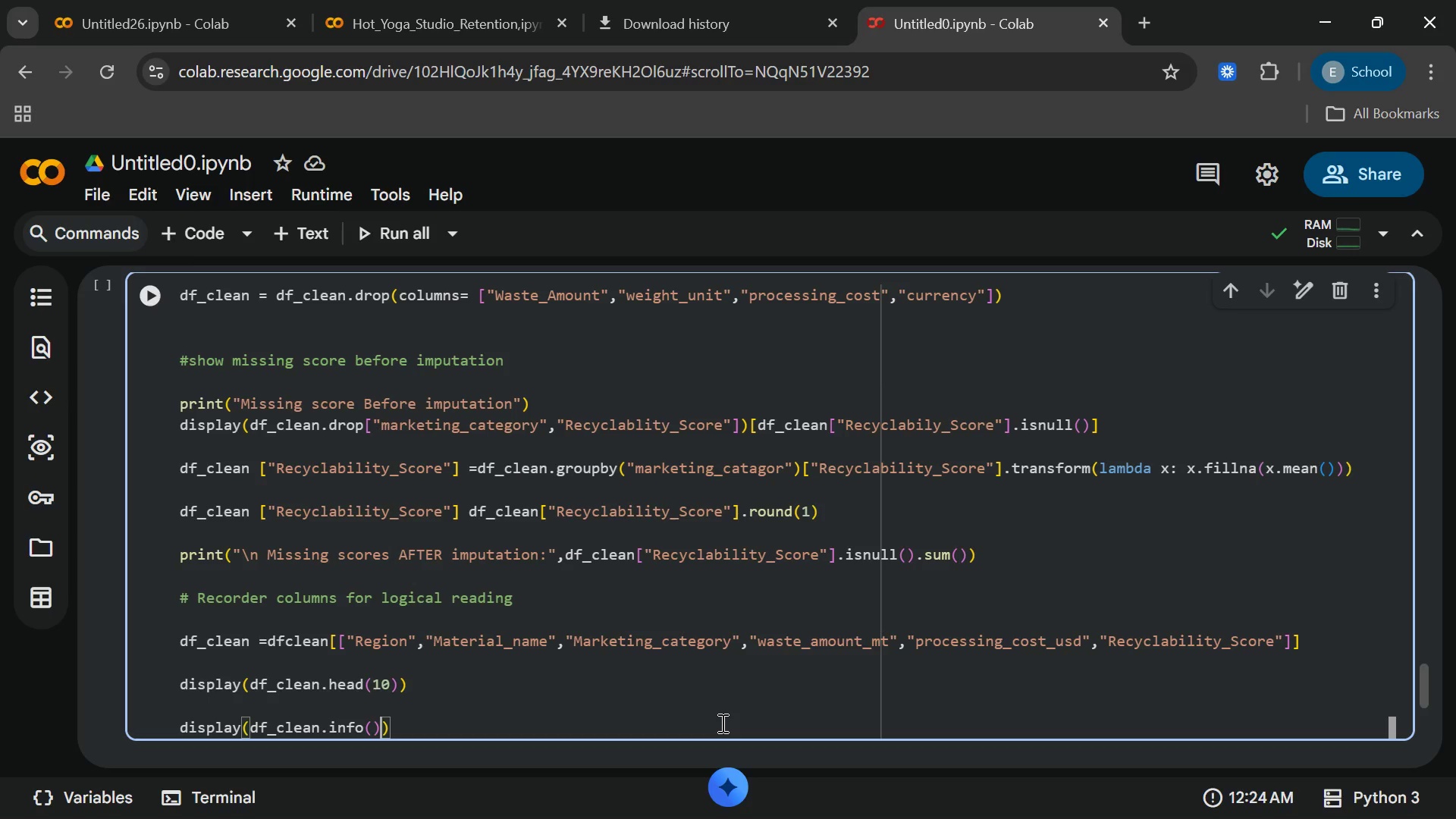 
key(ArrowRight)
 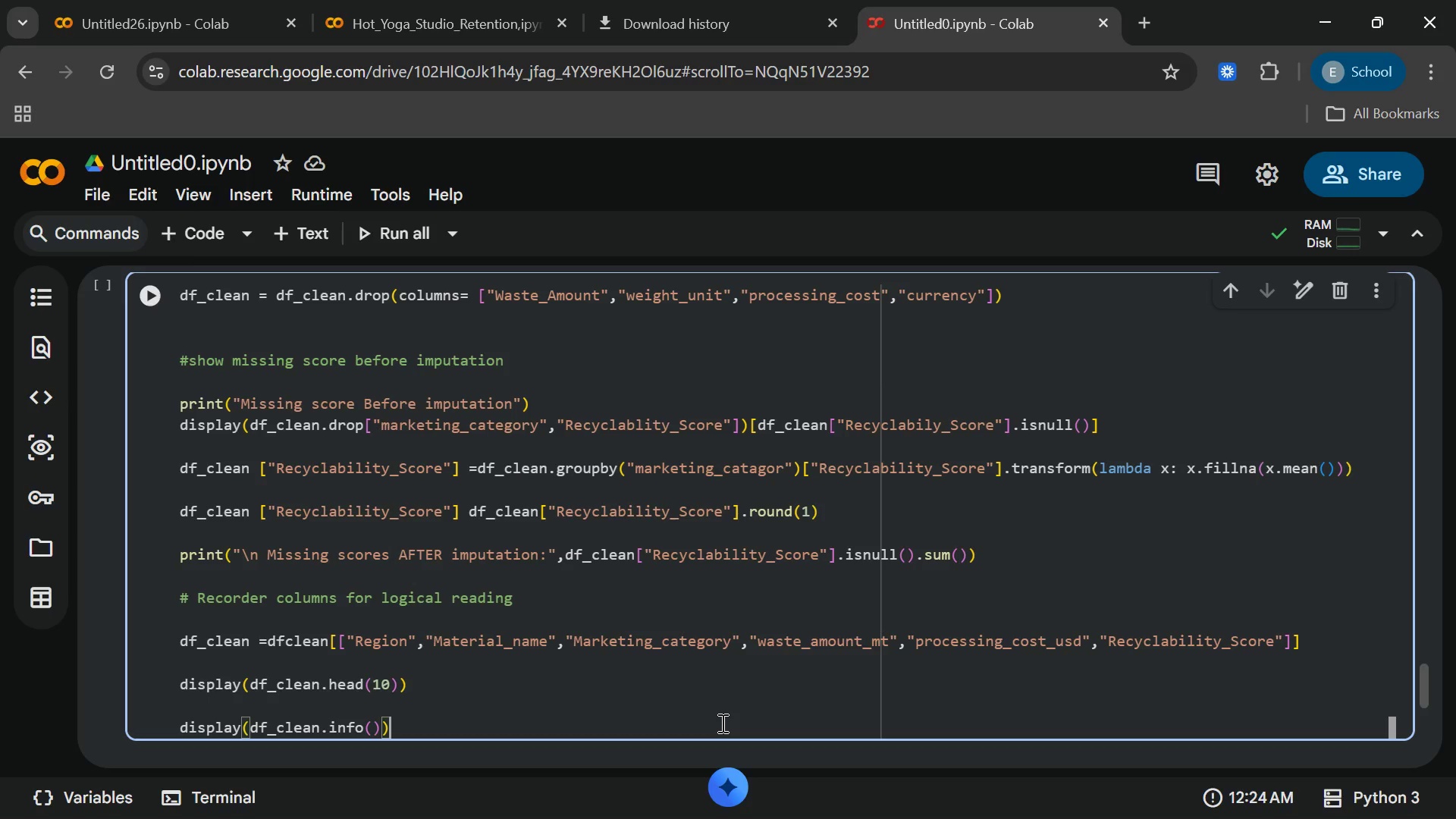 
key(ArrowRight)
 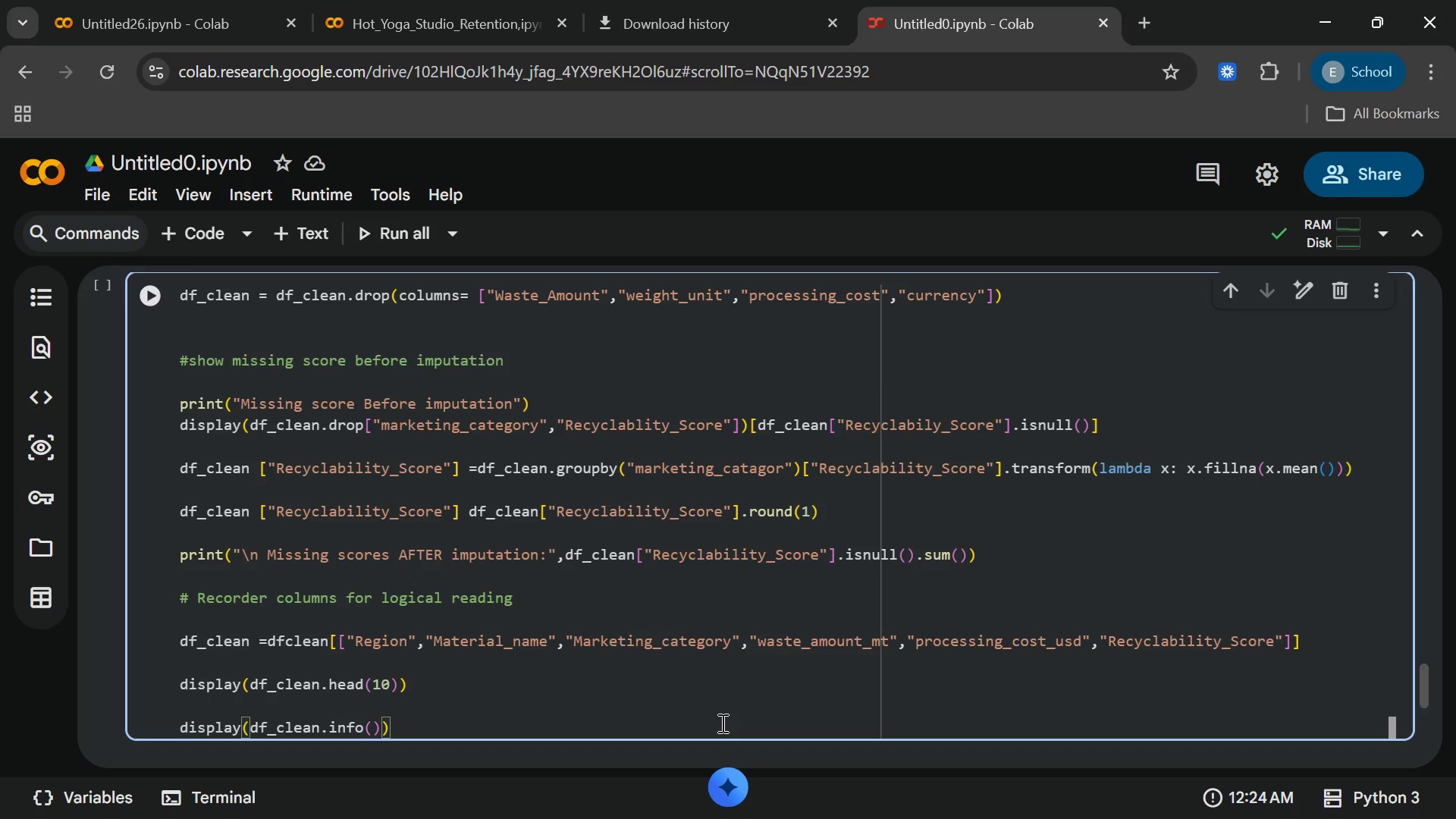 
wait(24.67)
 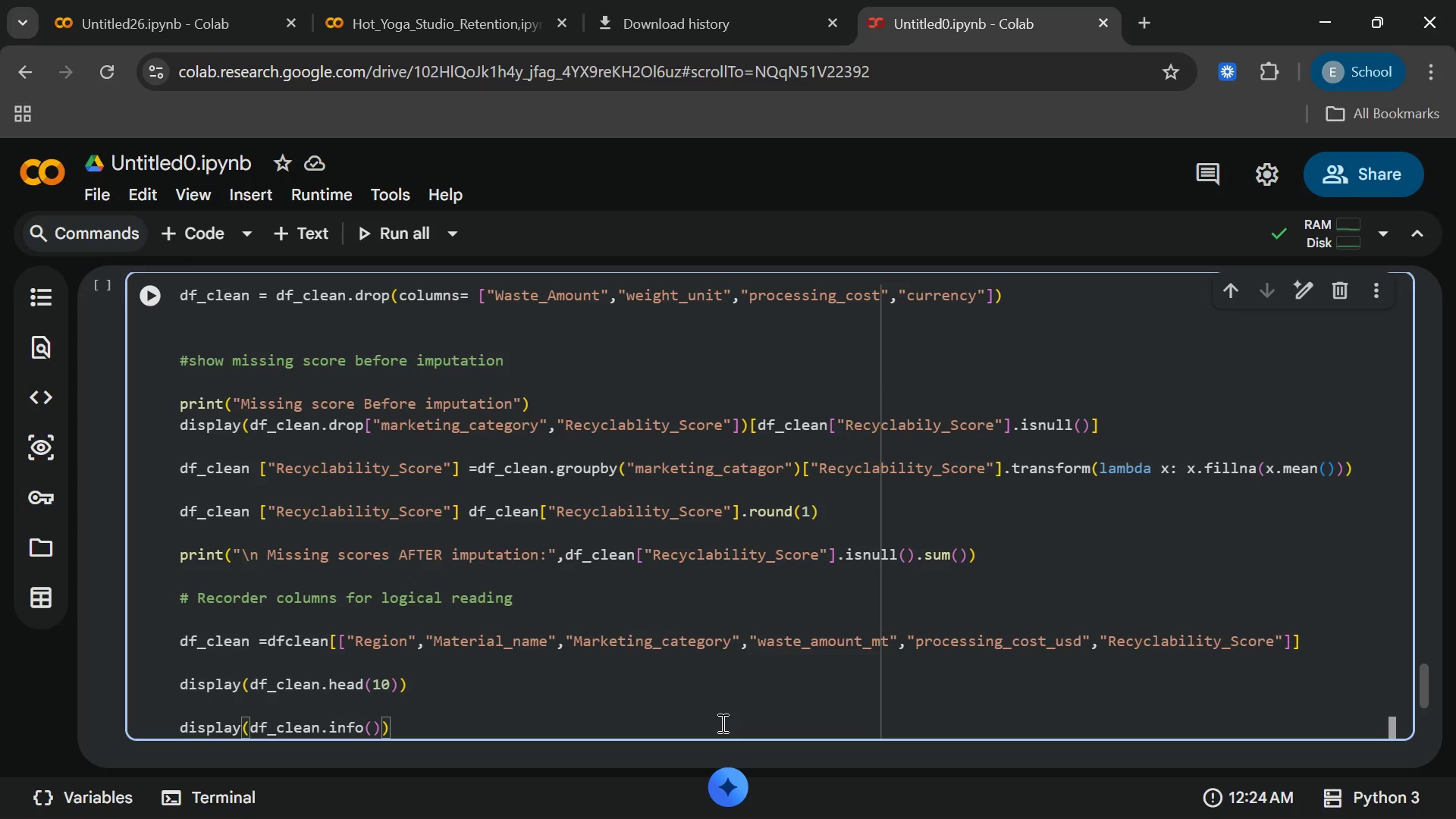 
left_click([187, 229])
 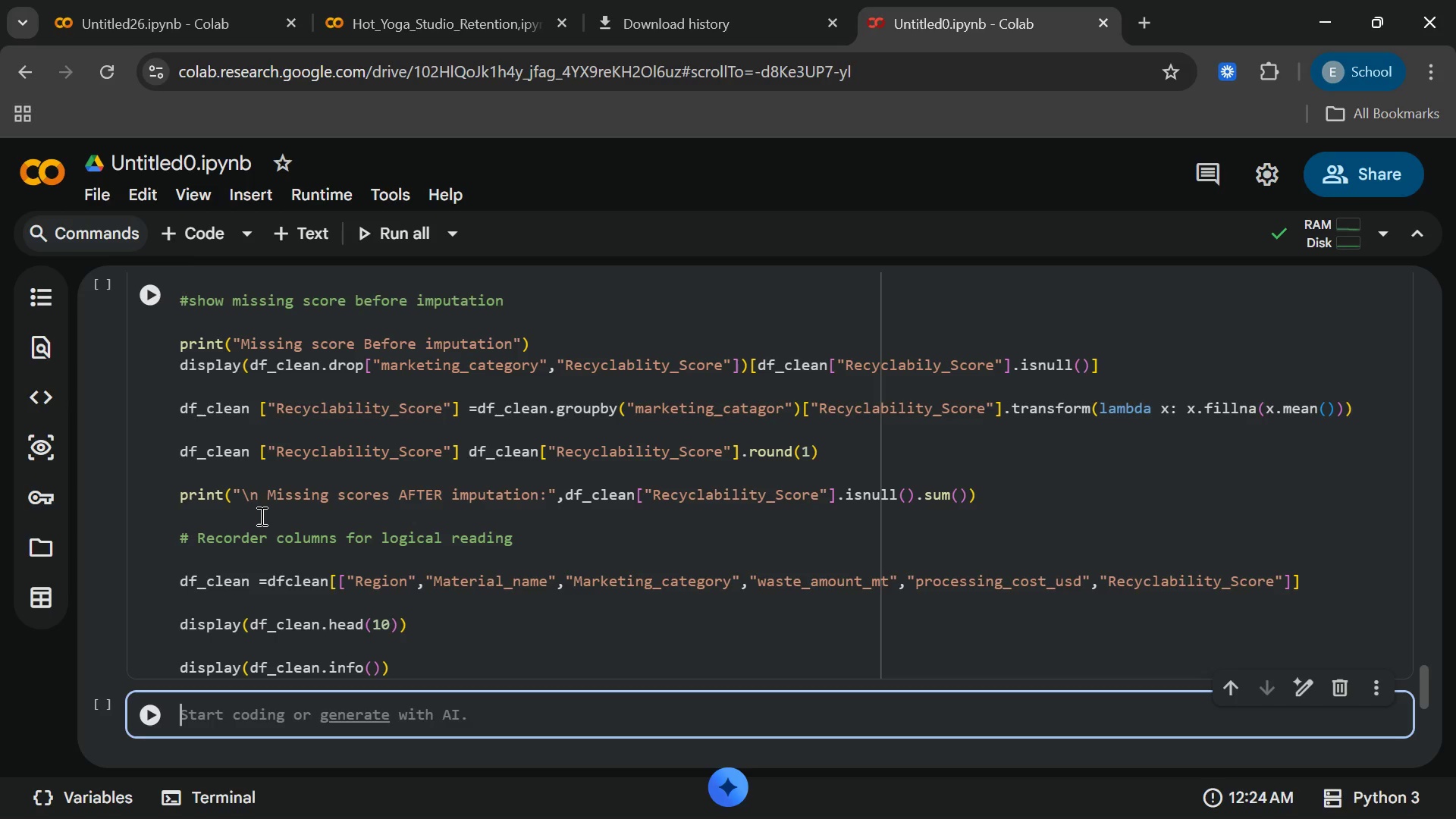 
key(Enter)
 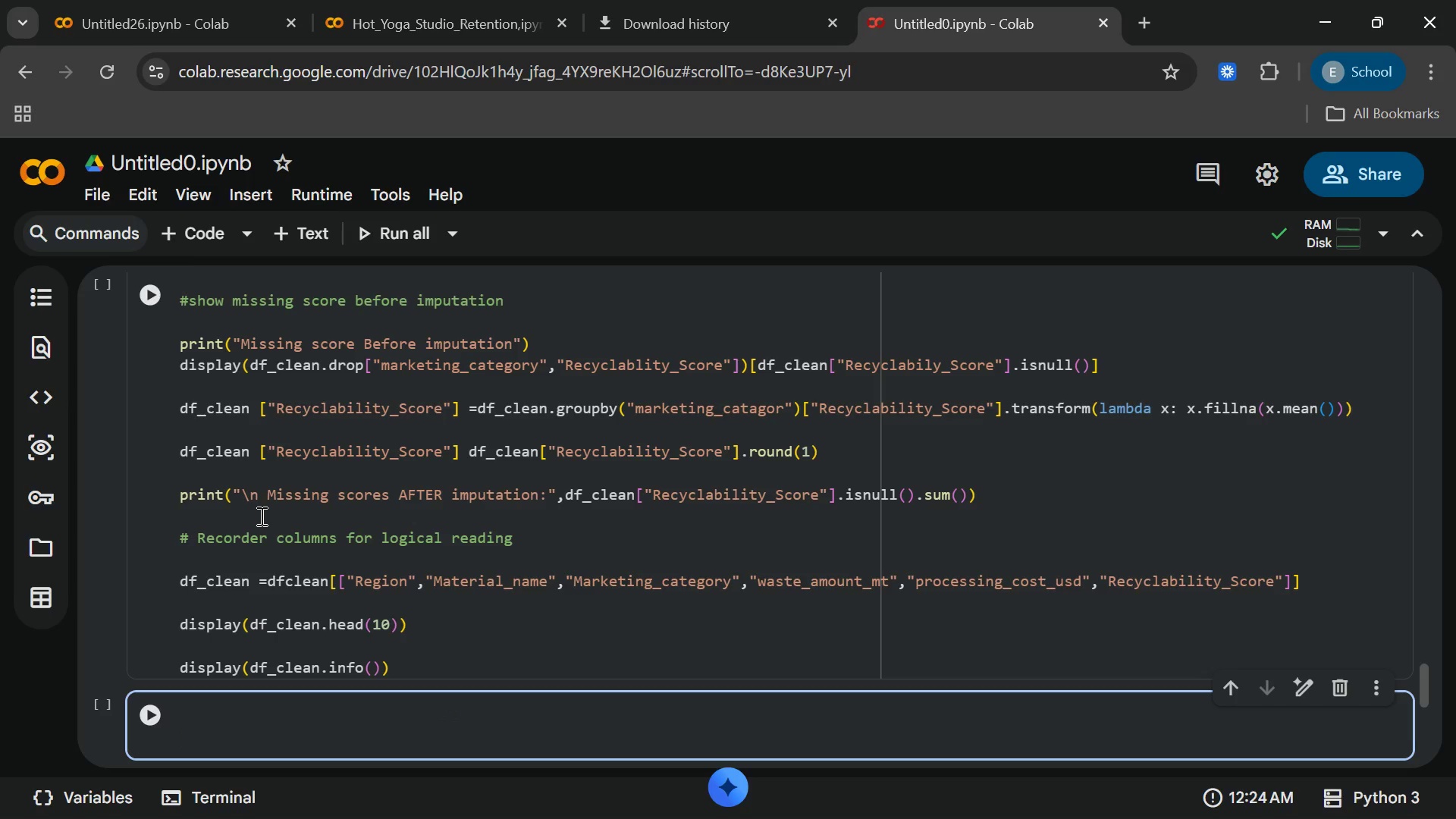 
key(Backspace)
type(fig,axes = plt)
 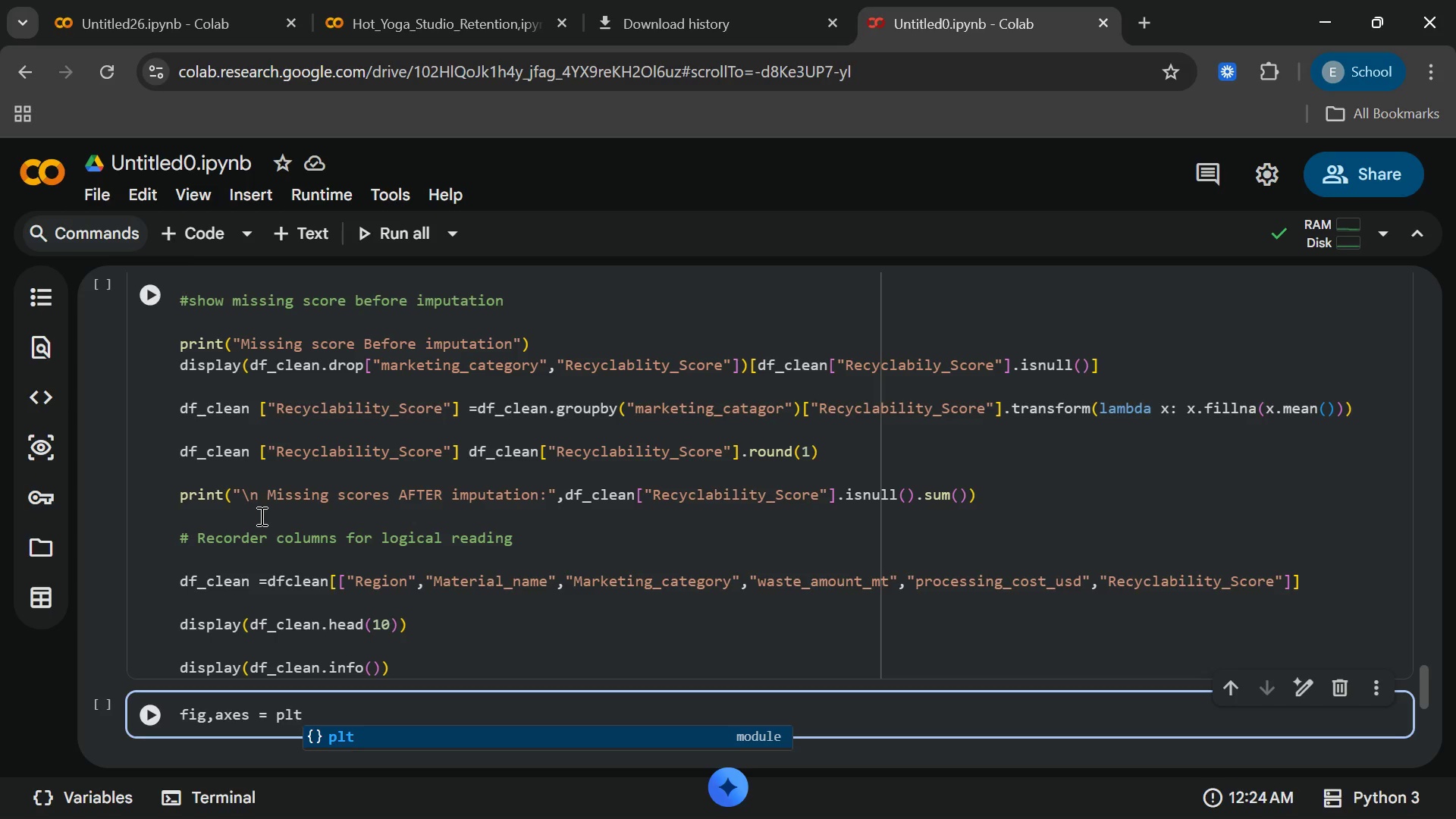 
type(subplots(1,2,figsize)
 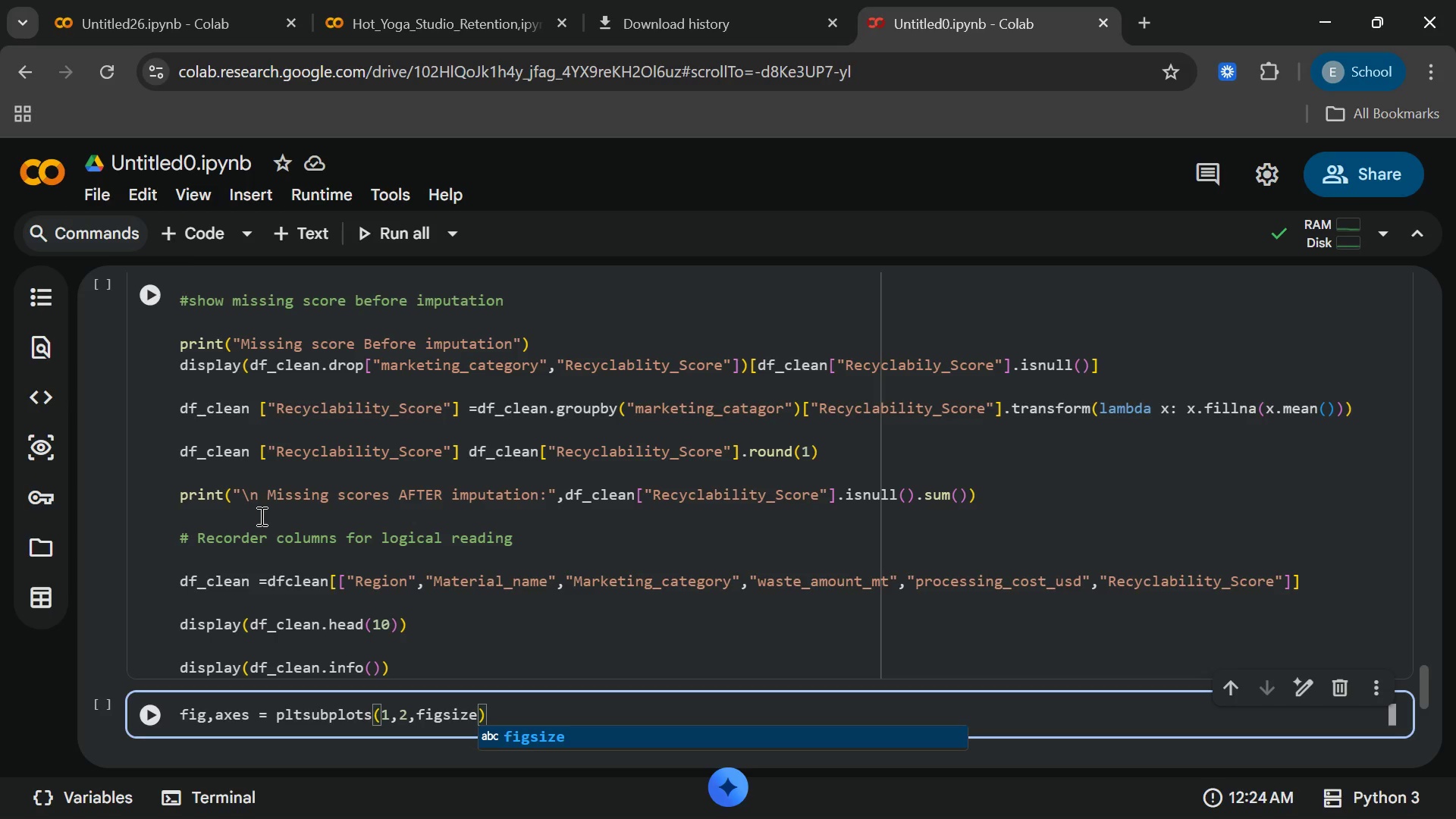 
wait(13.58)
 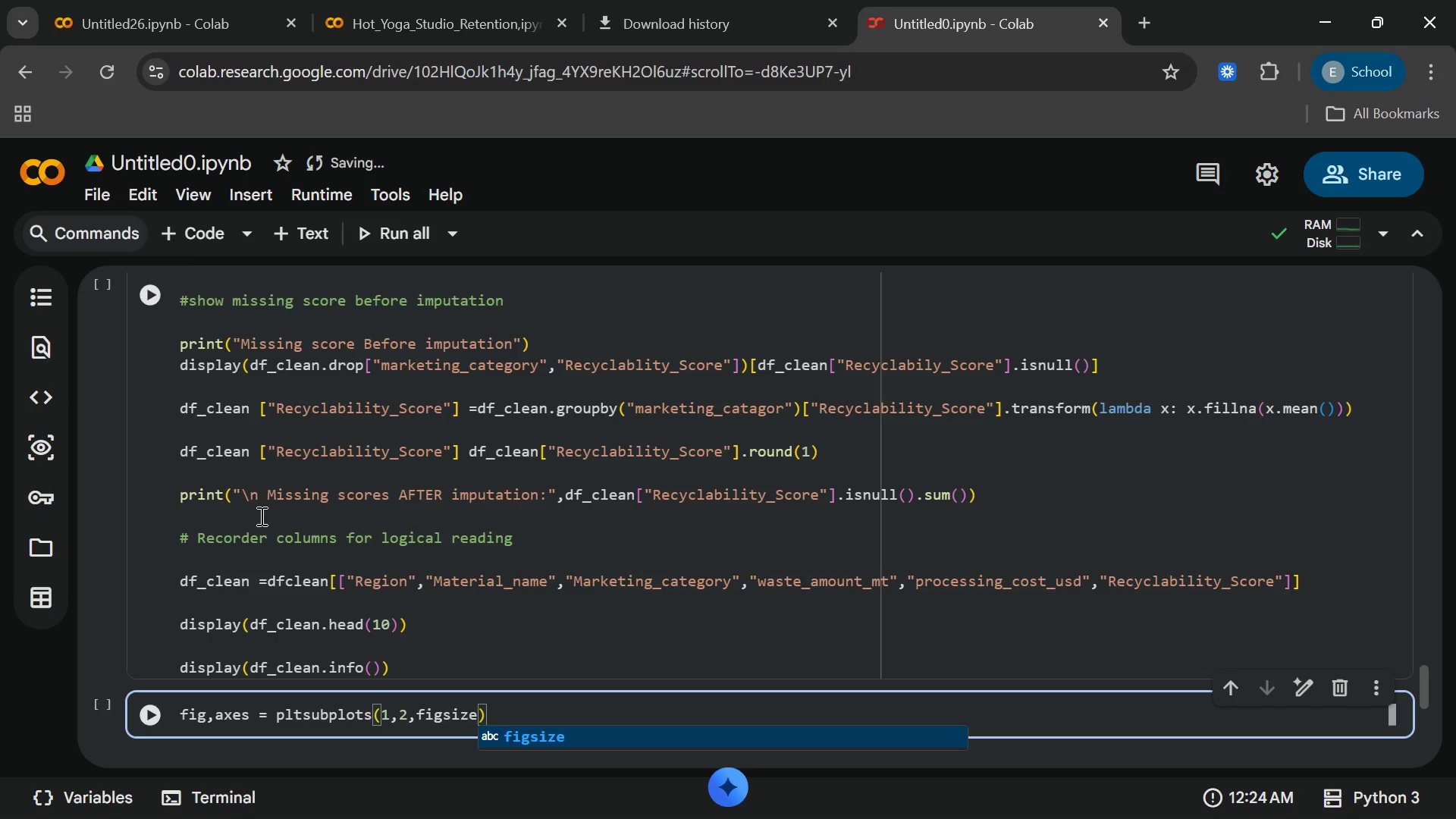 
key(Enter)
 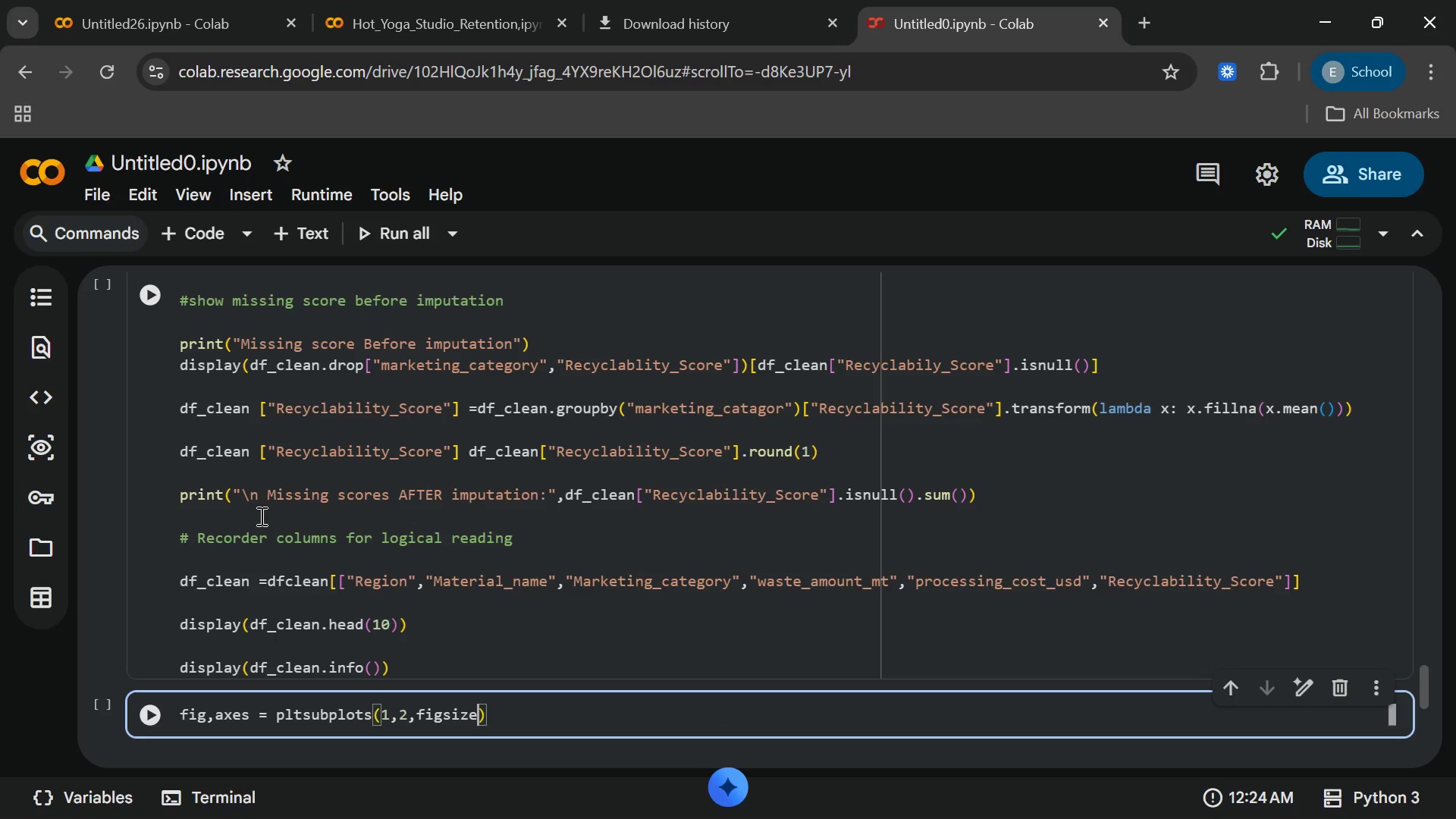 
wait(6.05)
 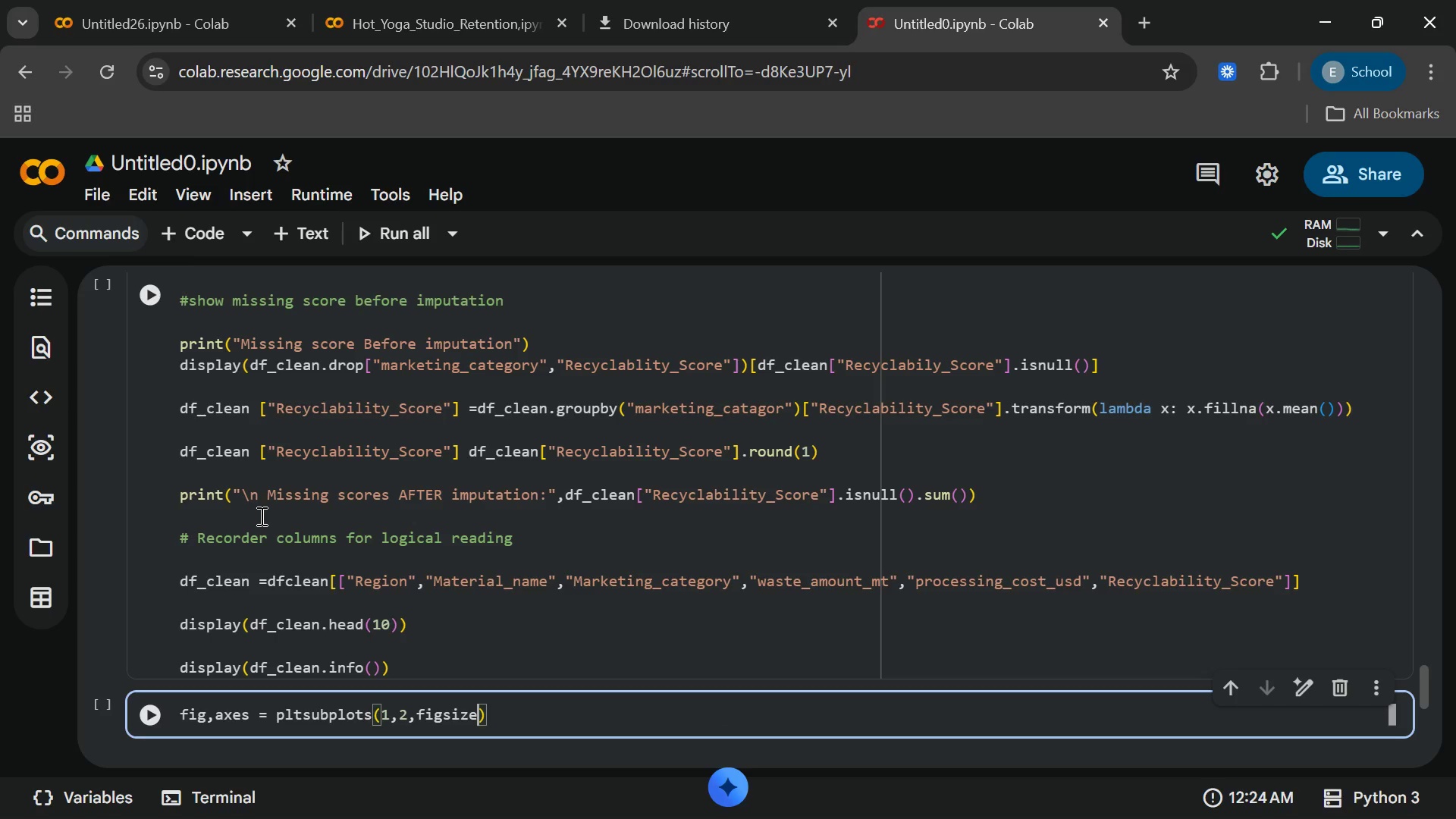 
key(Equal)
 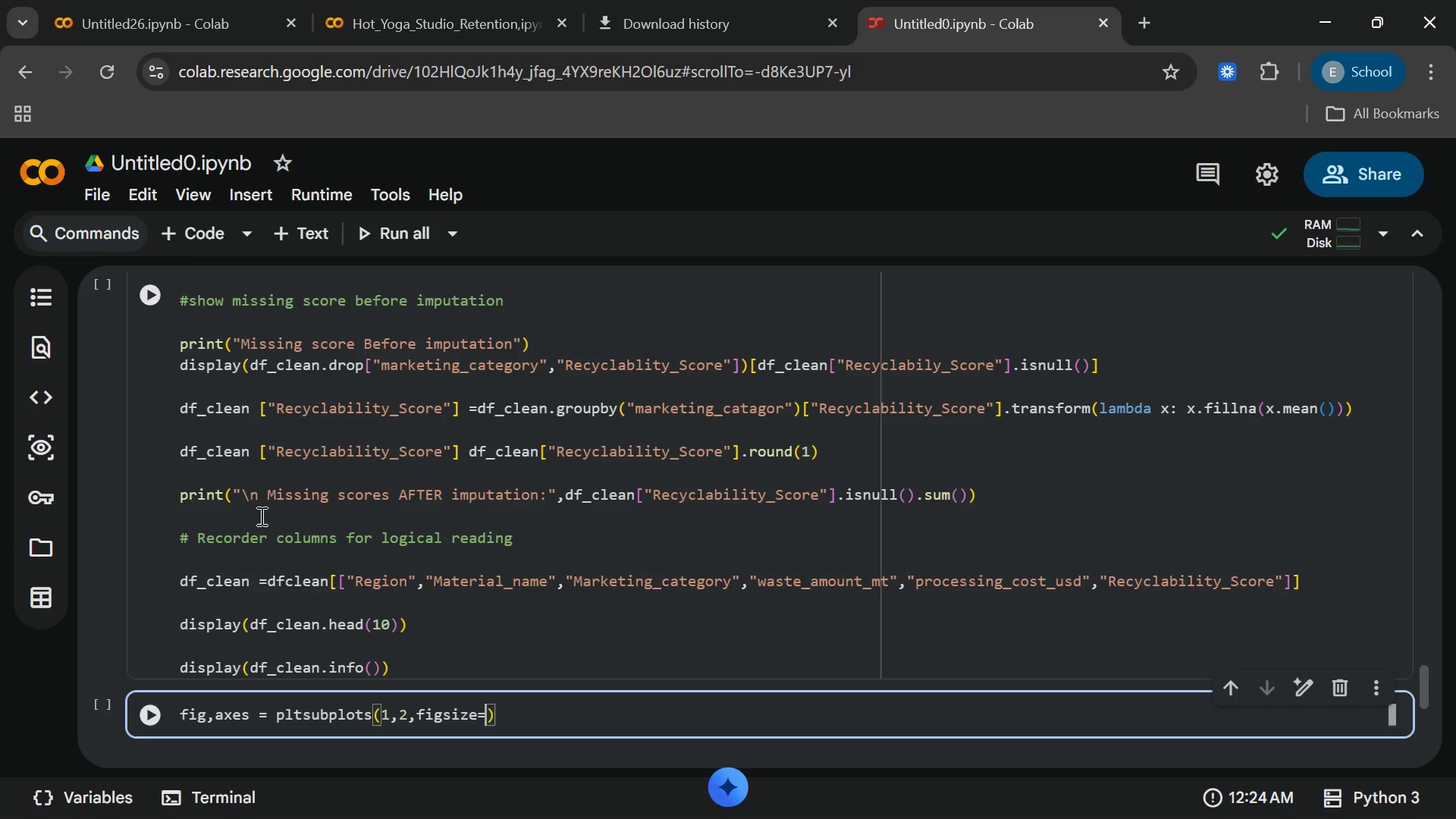 
key(Shift+9)
 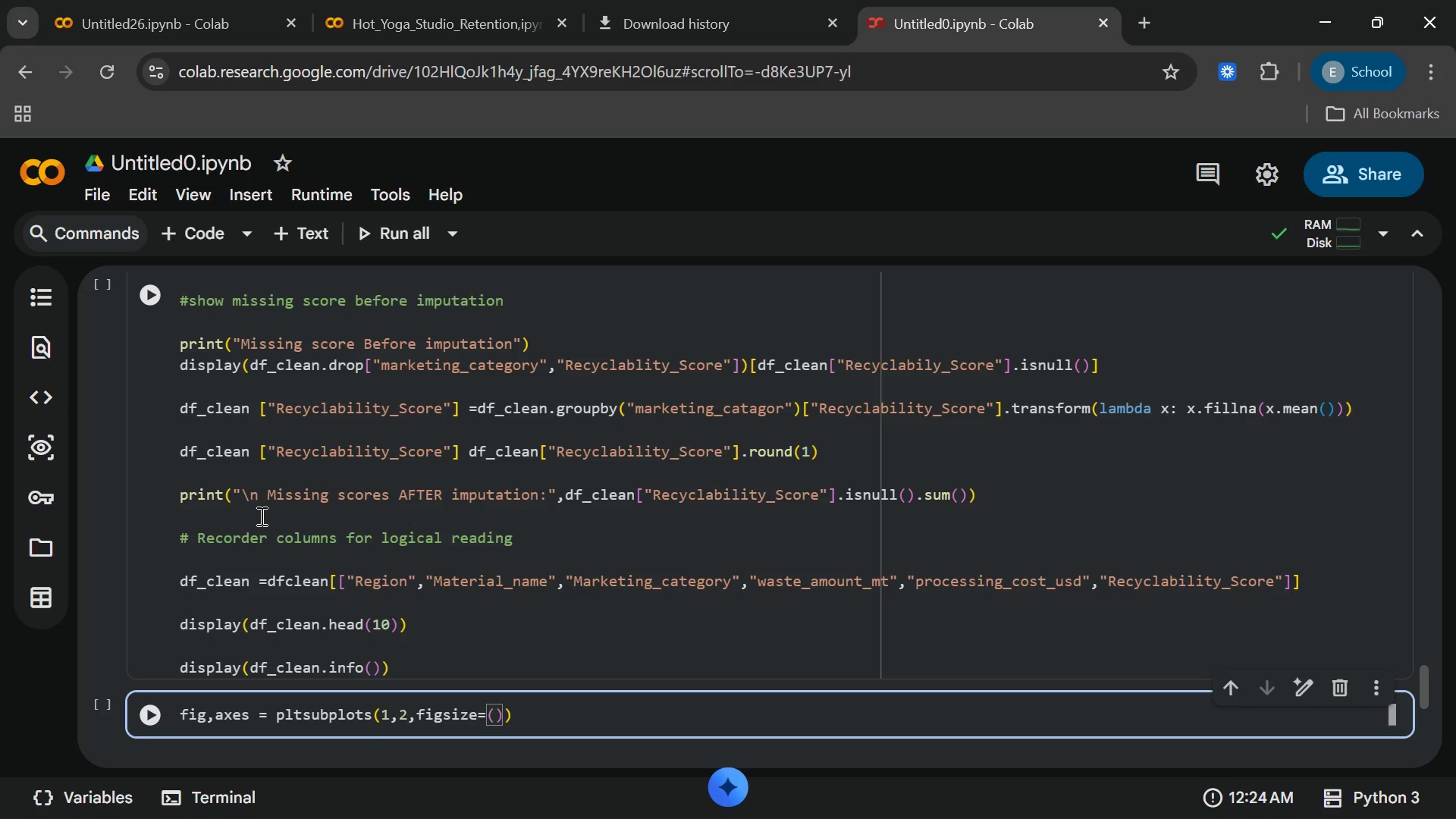 
type(18,7)
 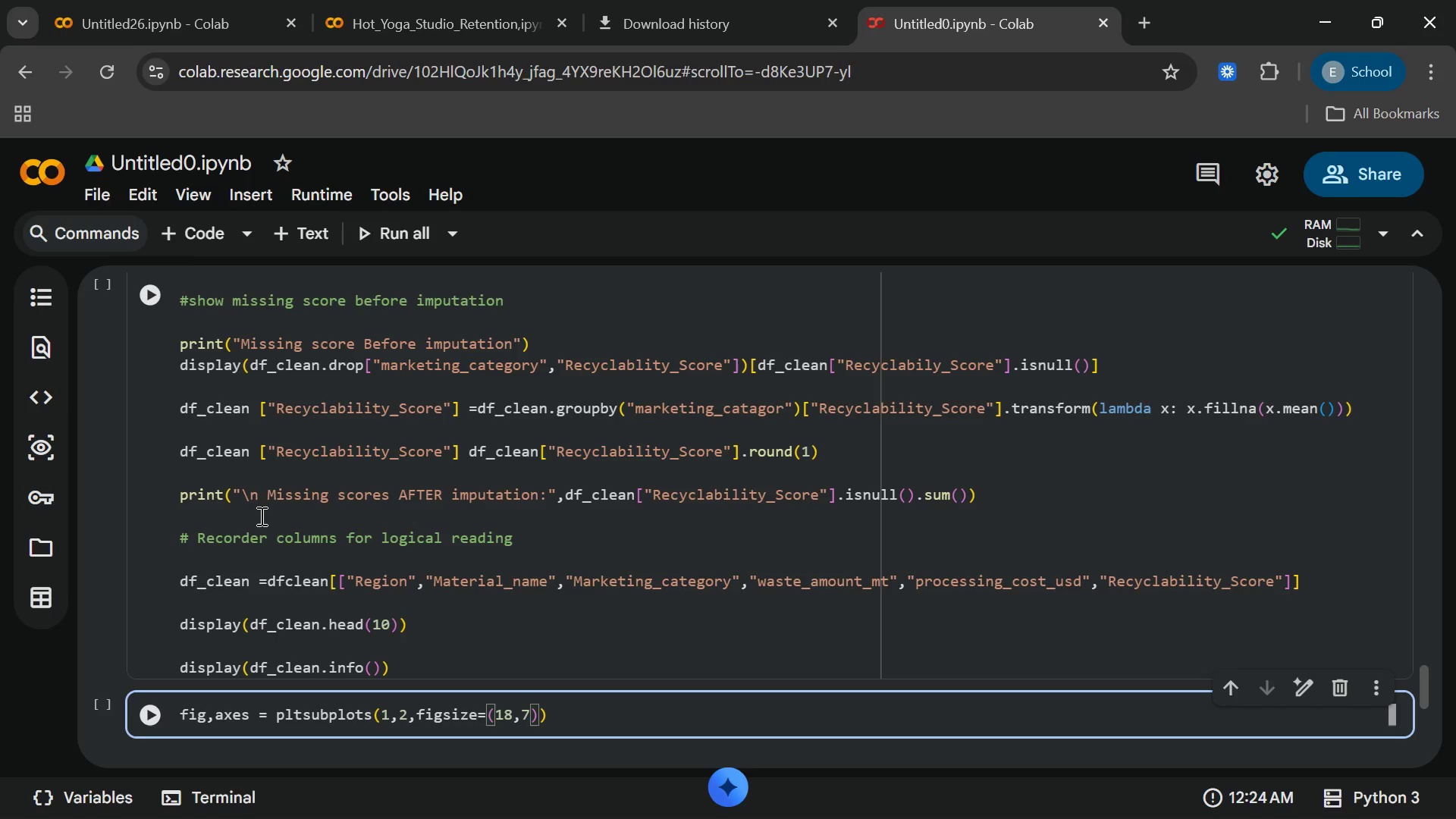 
key(ArrowRight)
 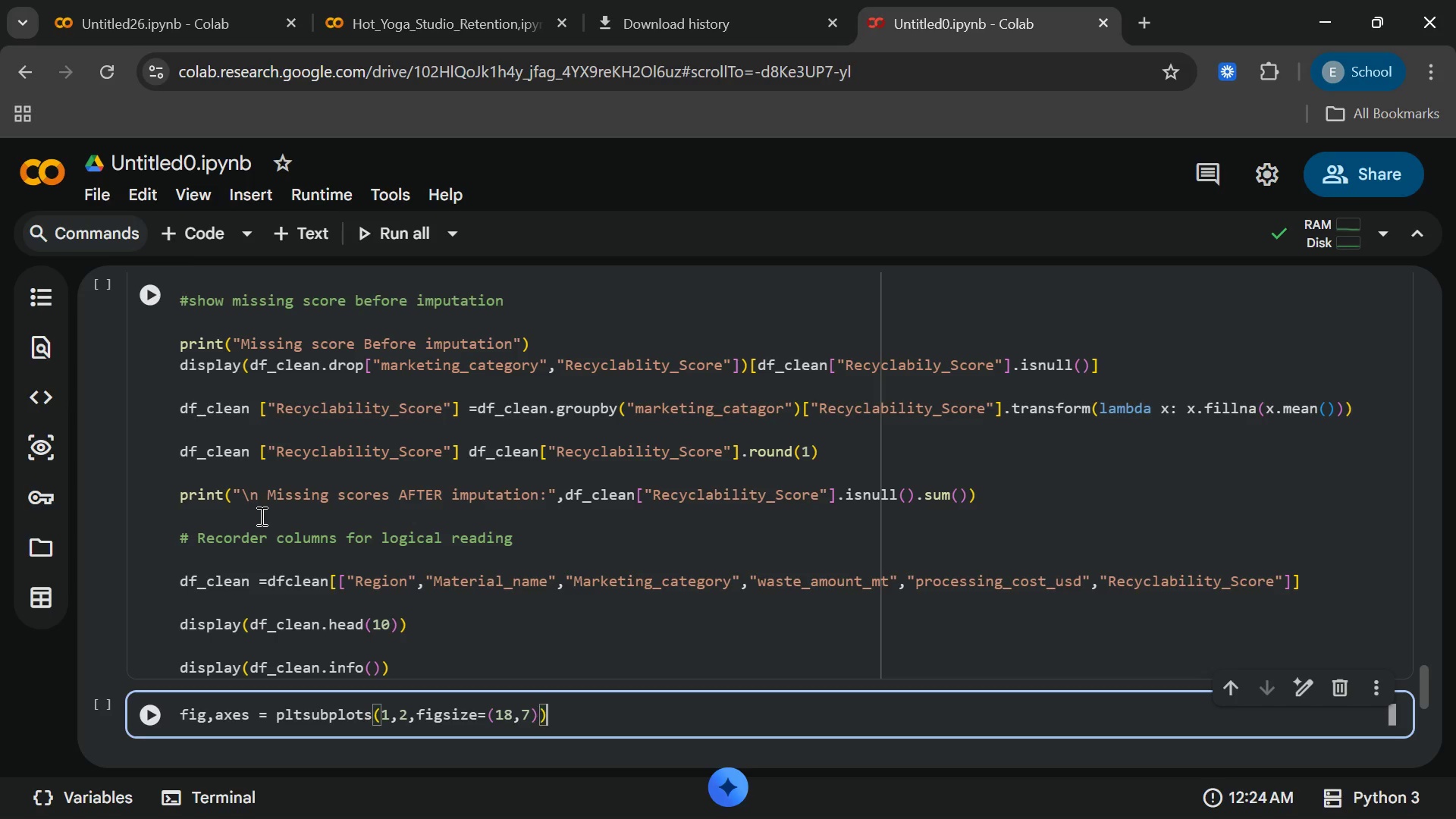 
key(ArrowRight)
 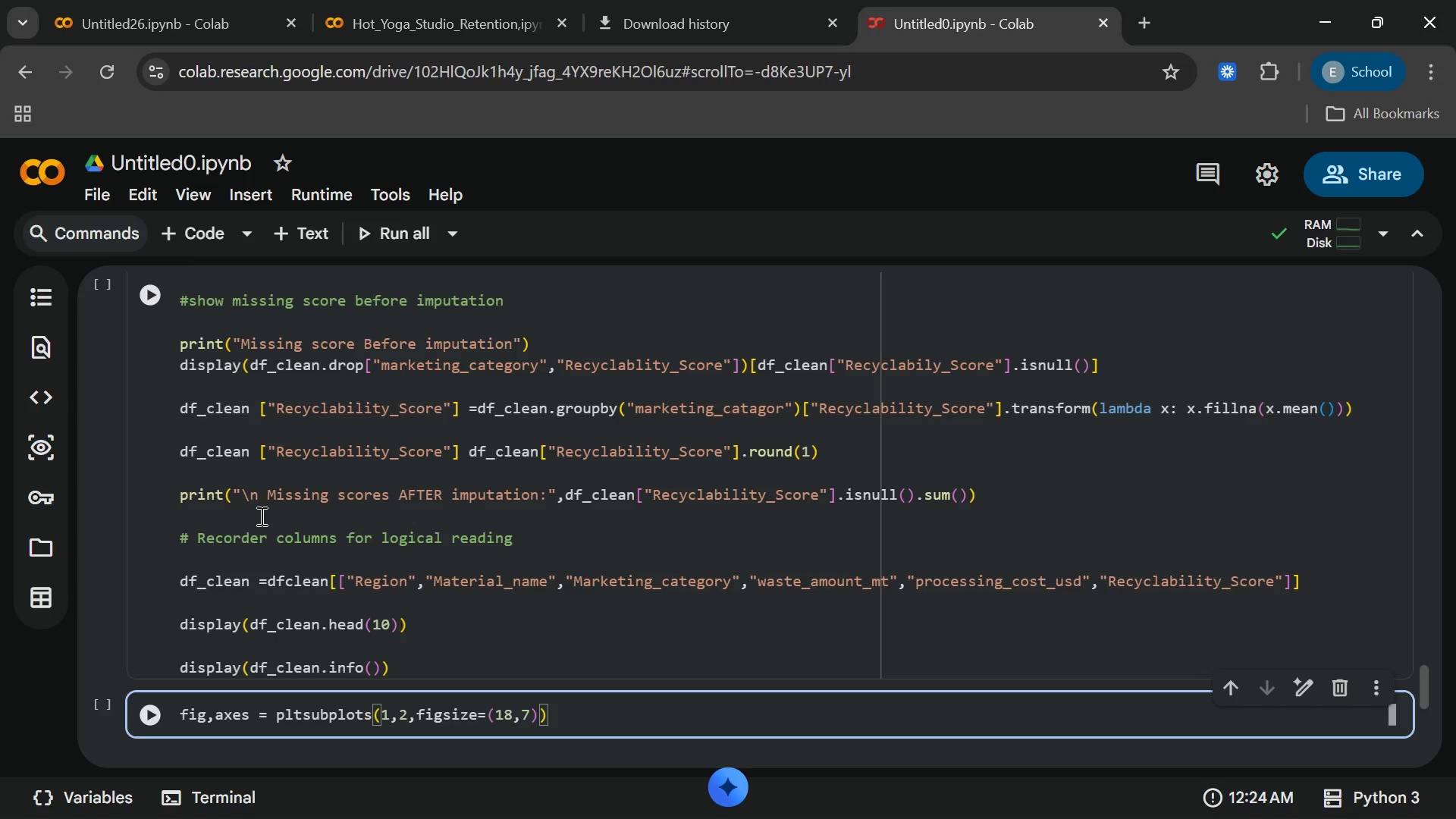 
key(Enter)
 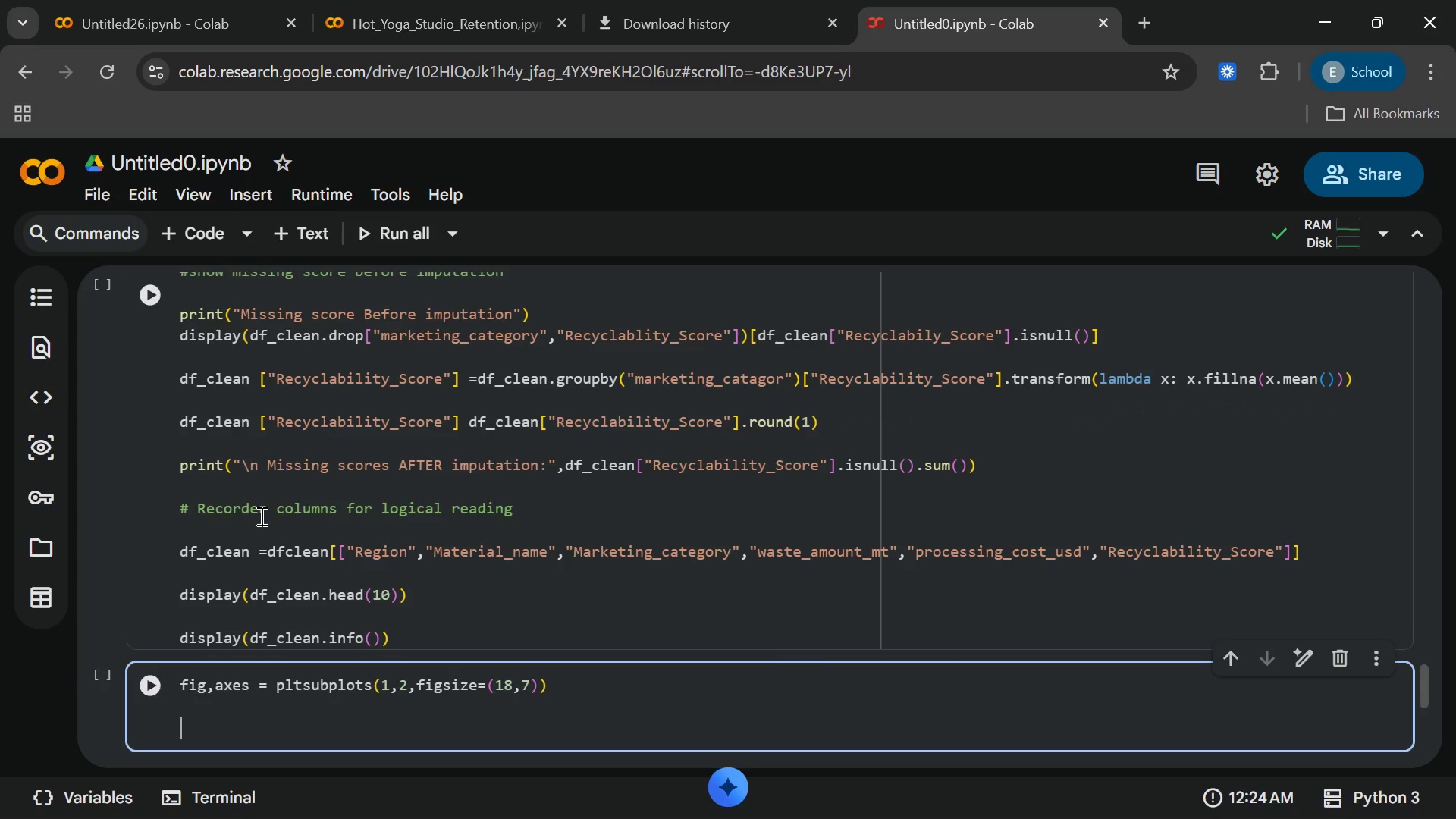 
key(Enter)
 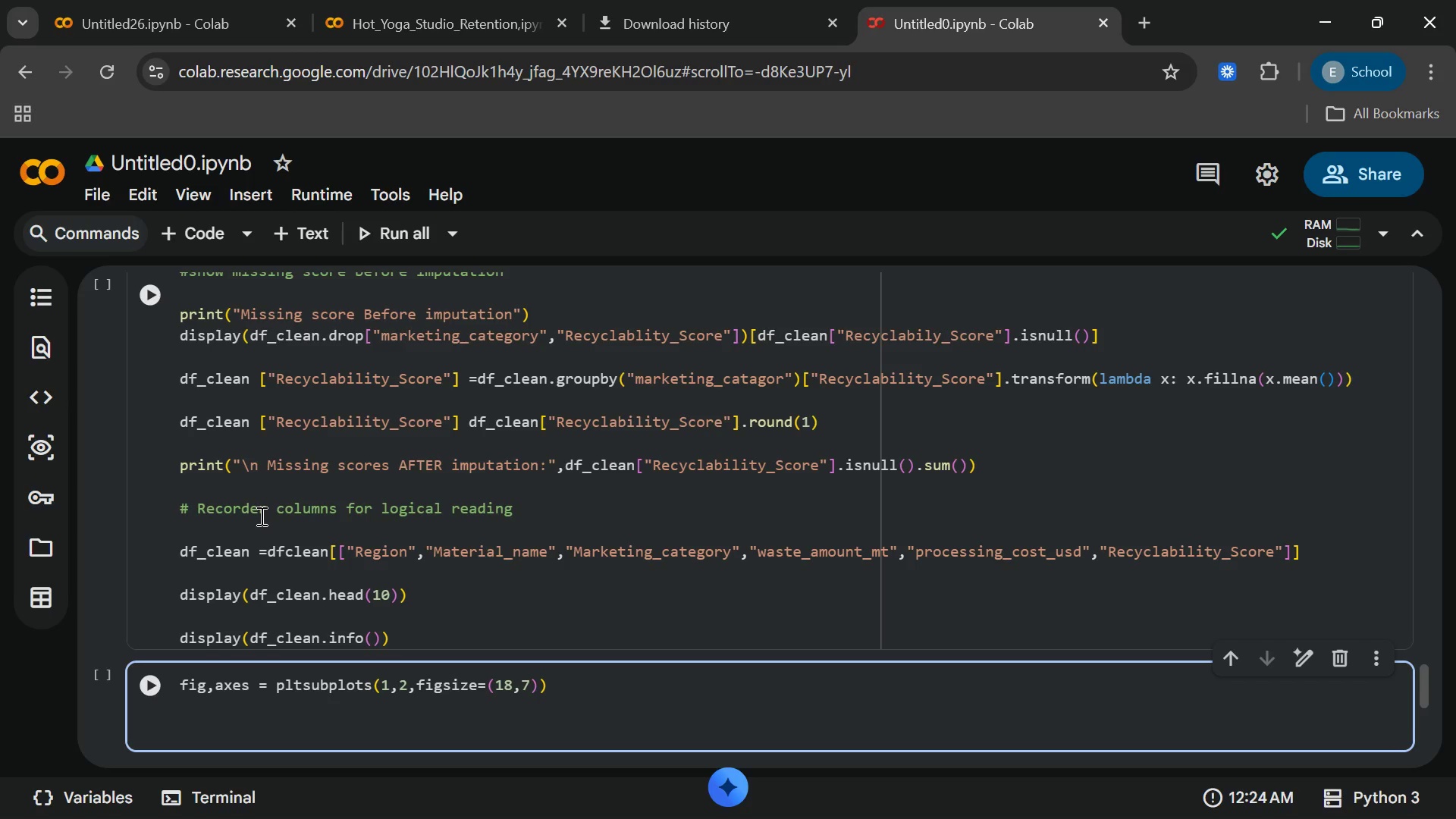 
type(plot)
key(Backspace)
key(Backspace)
key(Backspace)
key(Backspace)
type(#plott)
key(Backspace)
type( 1:total waste)
 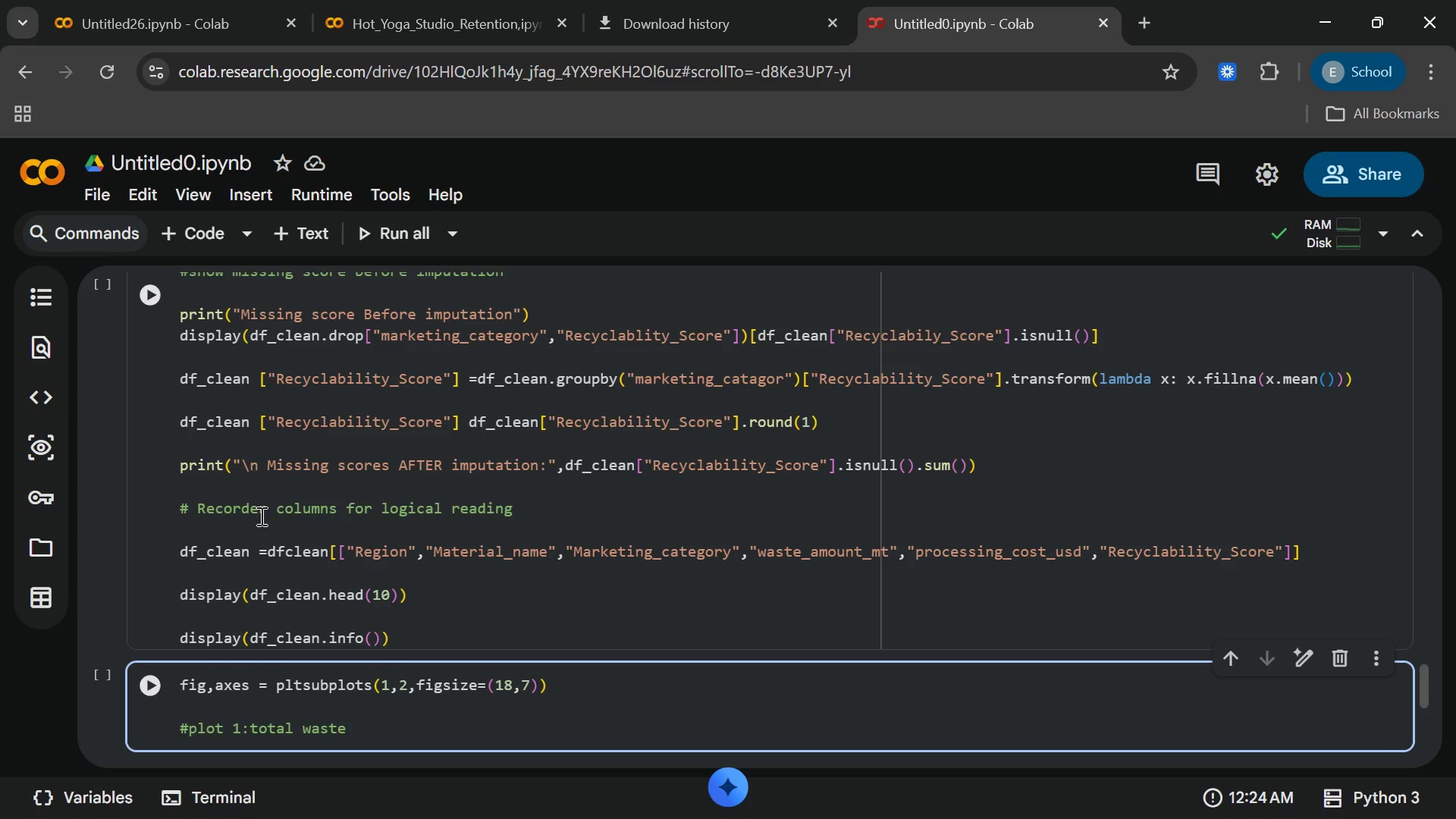 
type( volume)
 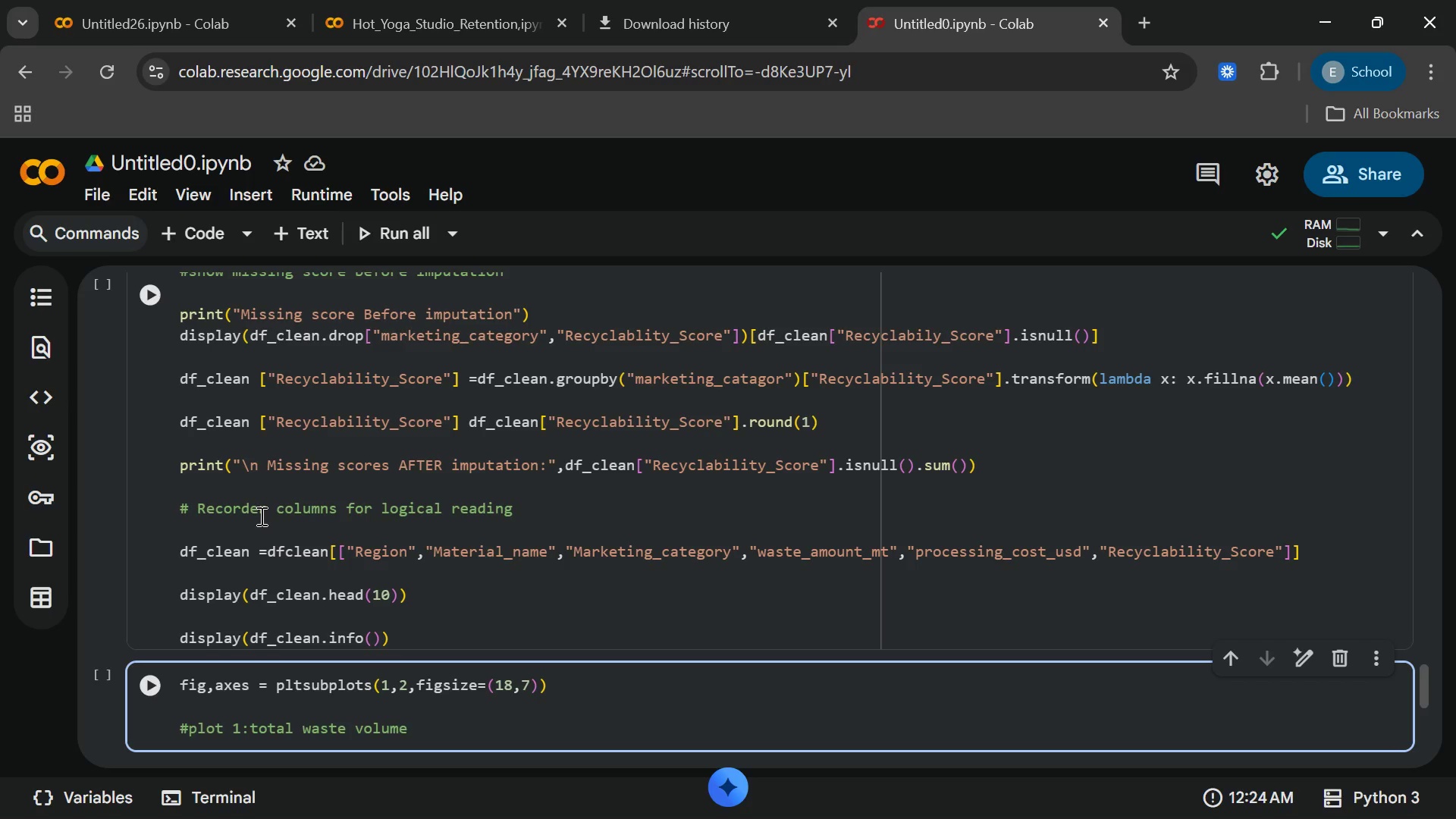 
type( by)
 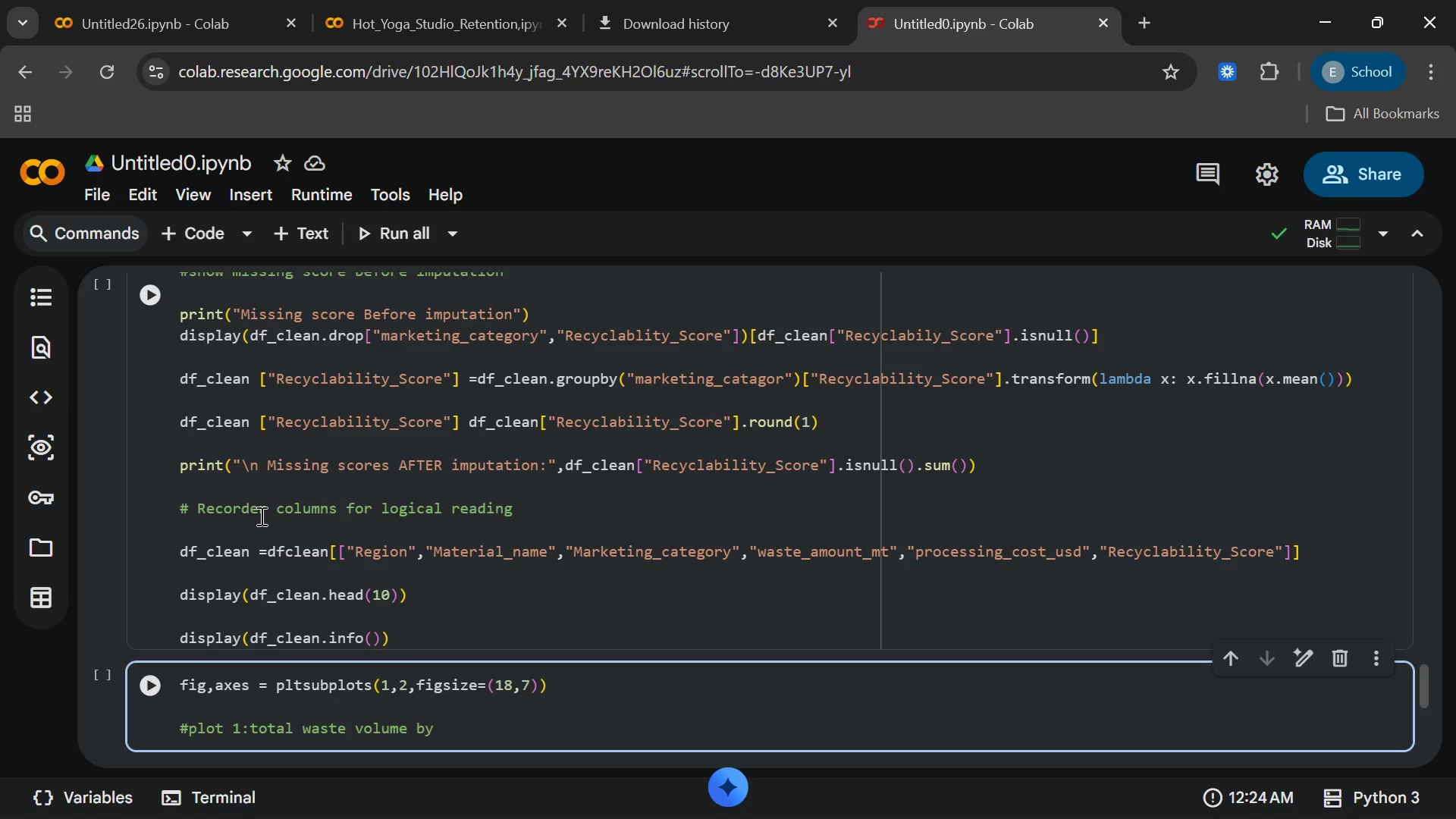 
type( standardiz)
 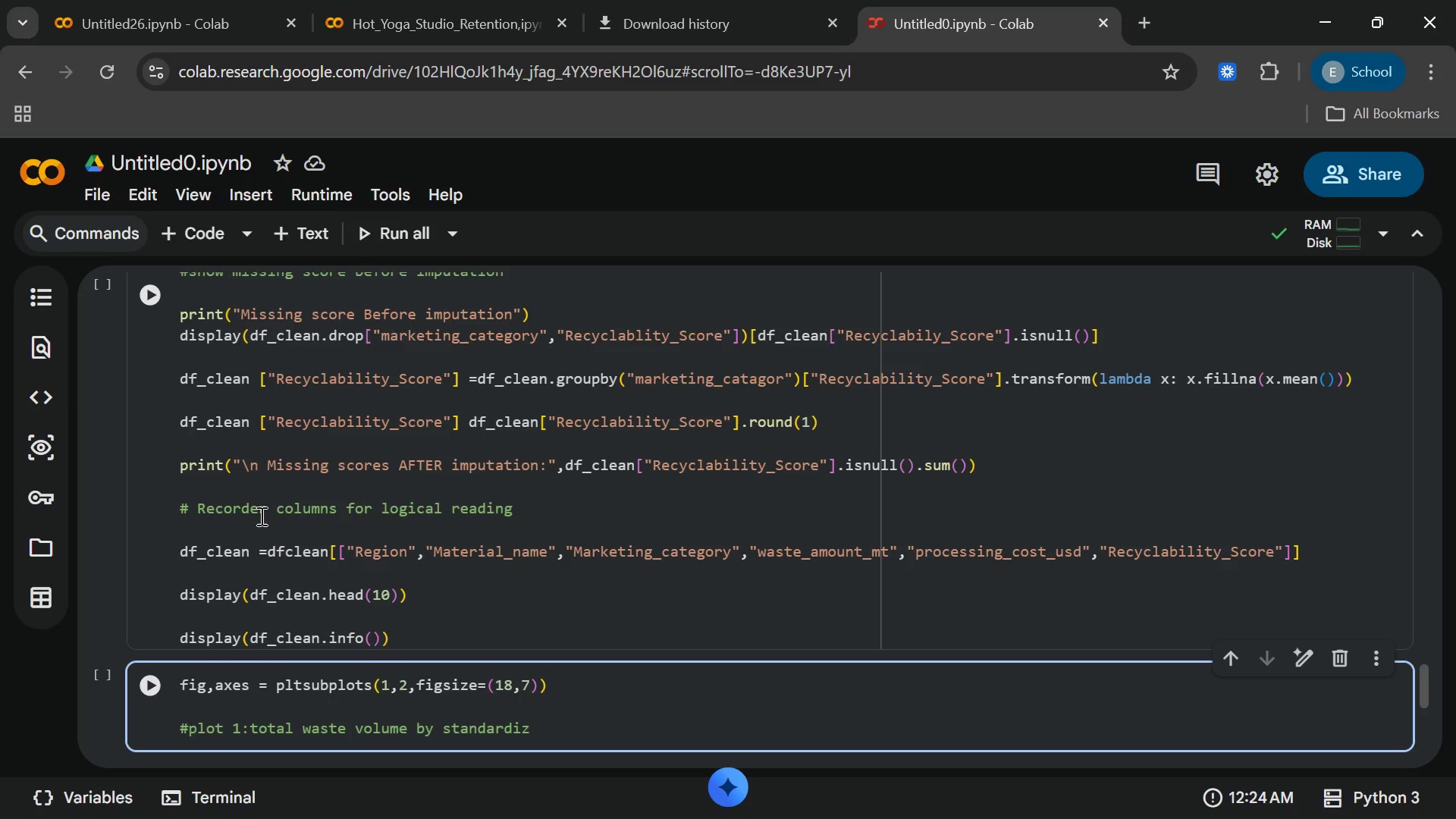 
type(ed)
 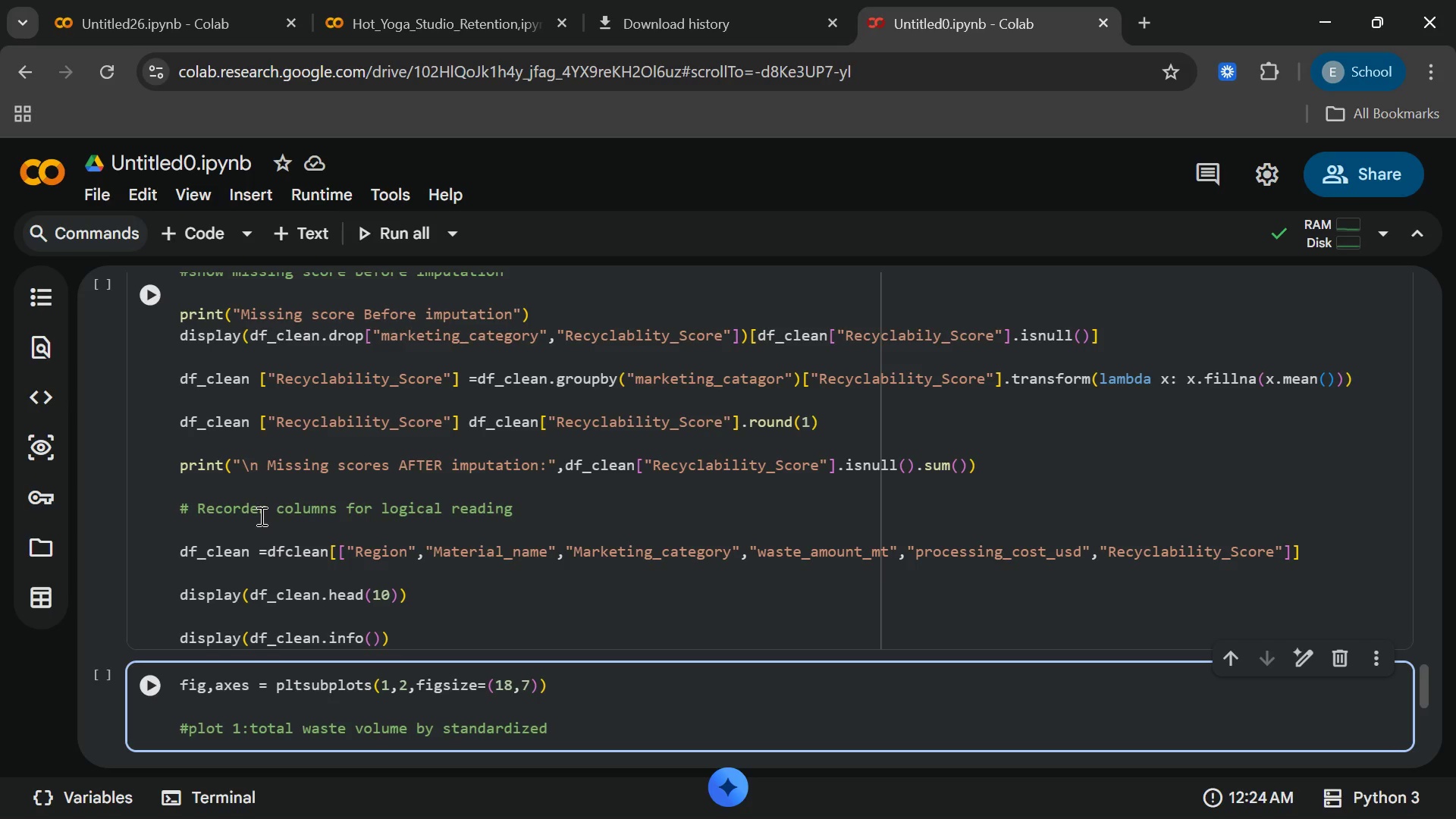 
wait(8.77)
 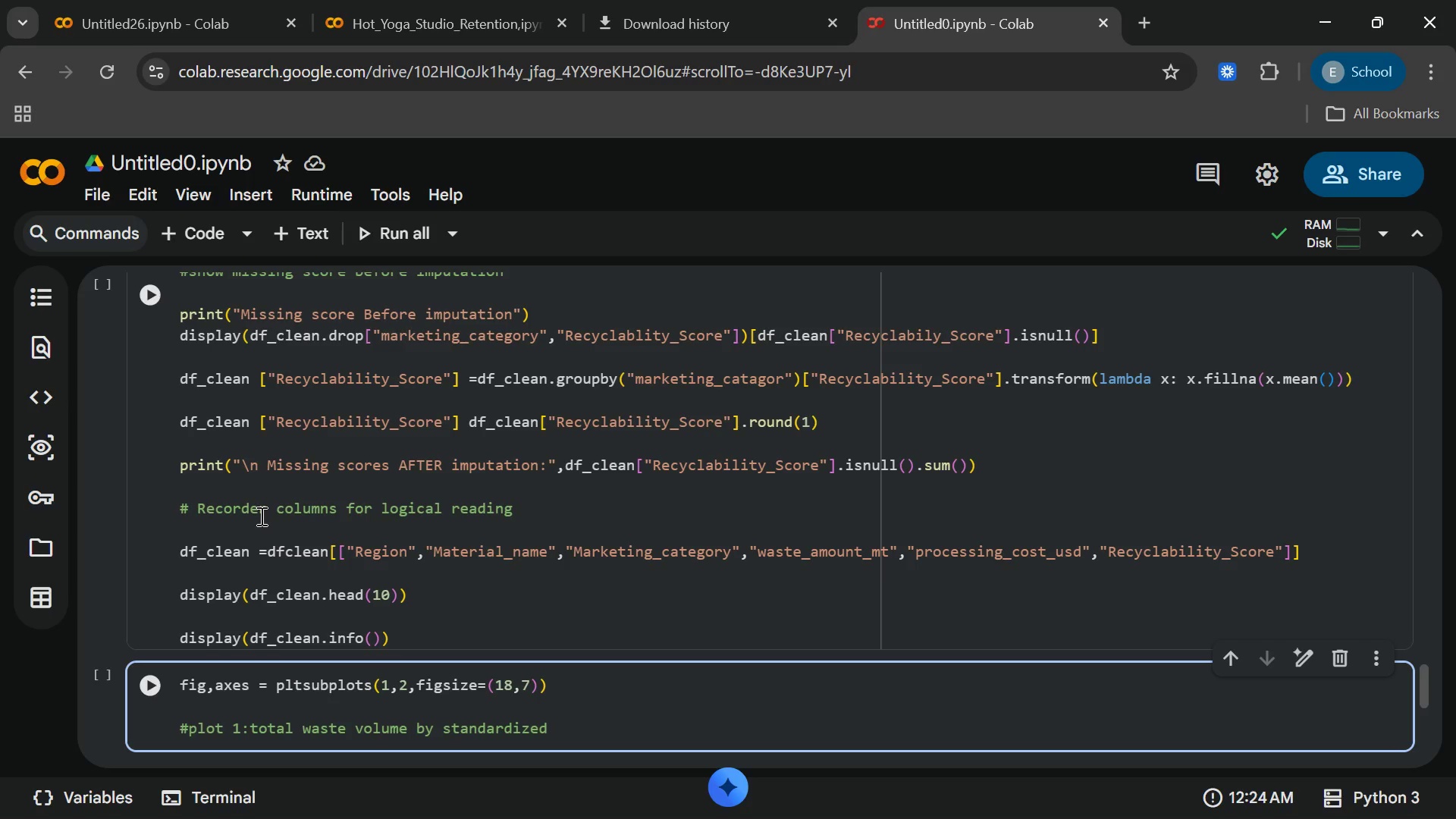 
type( category)
 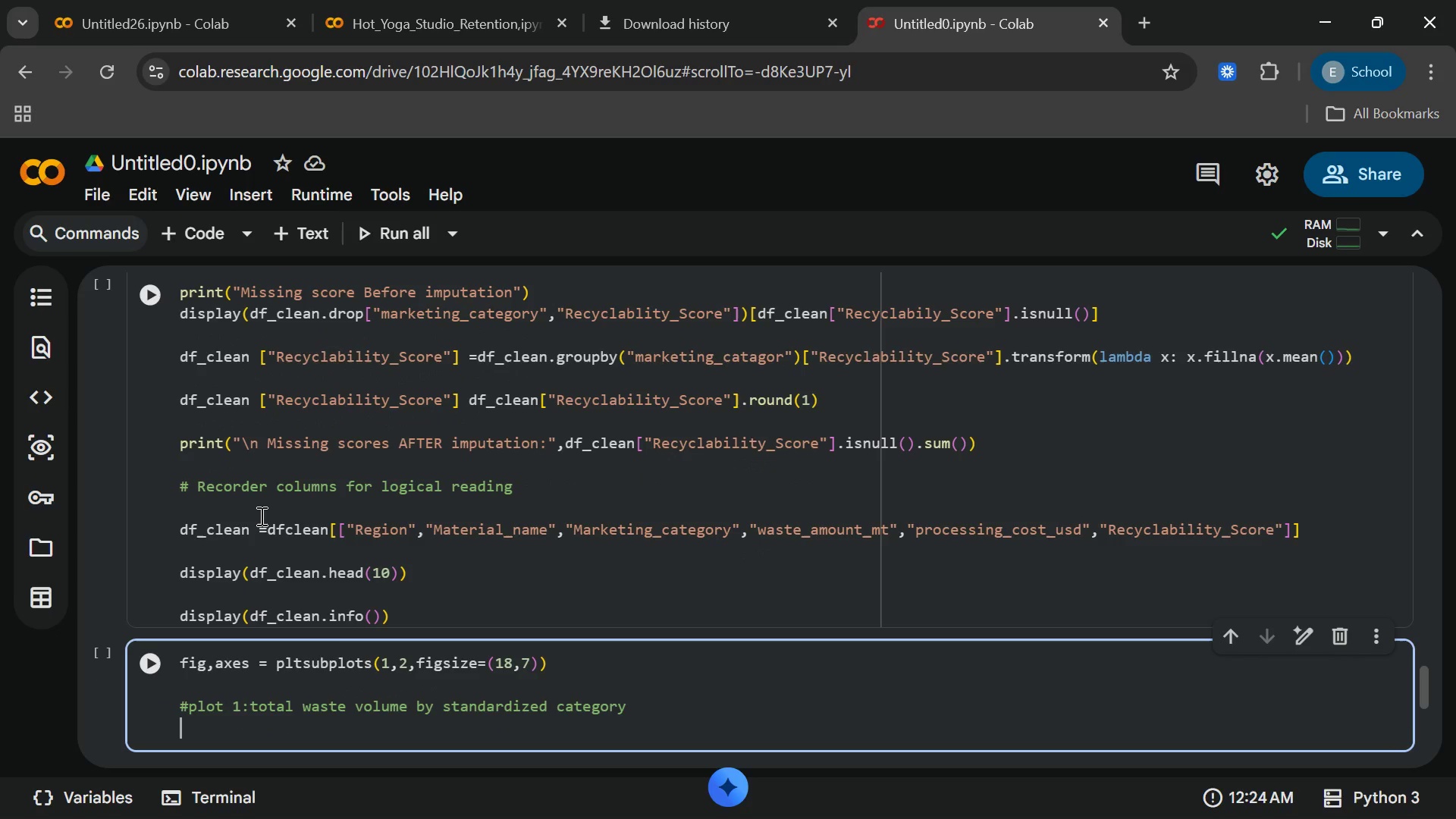 
key(Enter)
 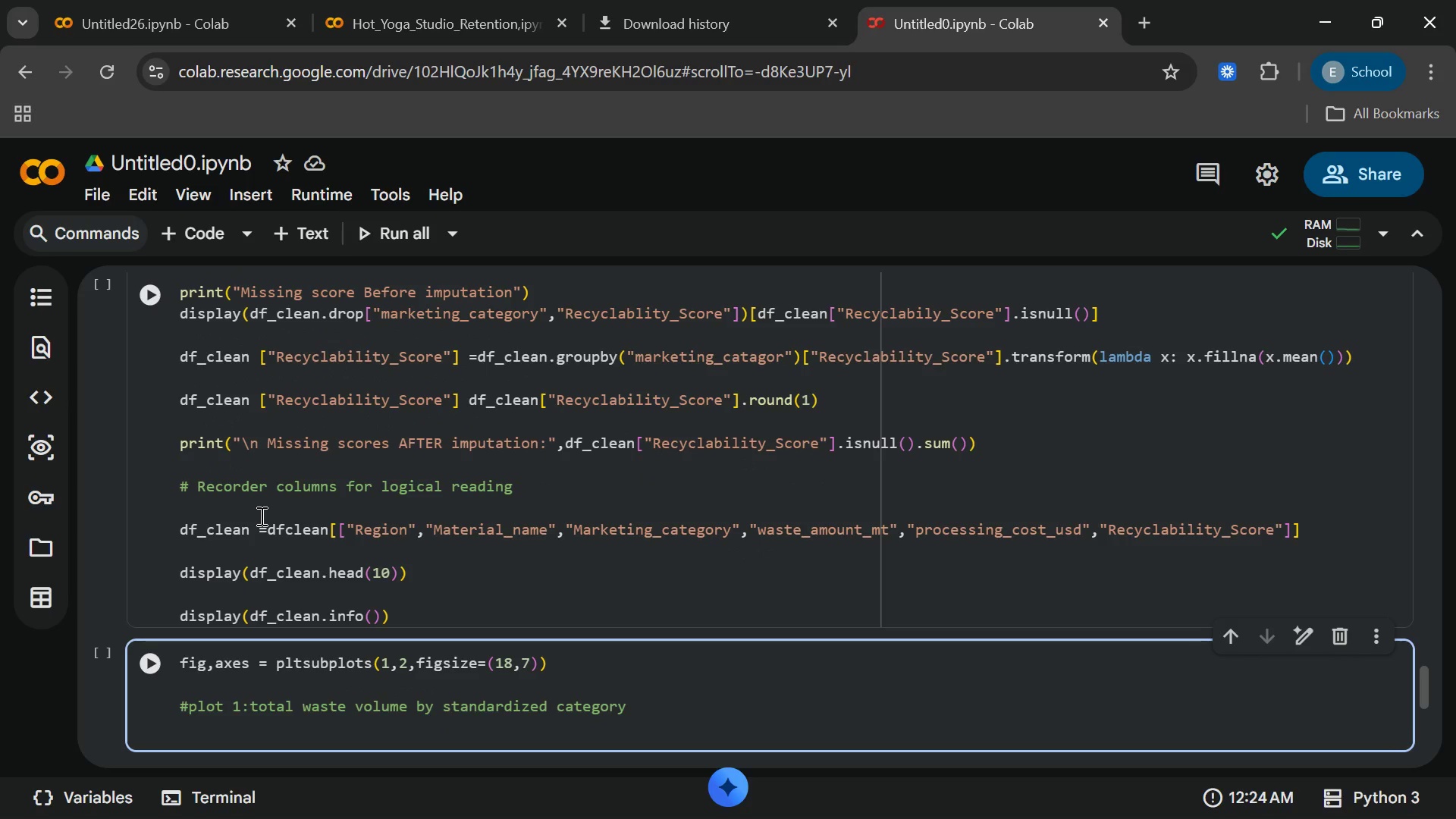 
key(Enter)
 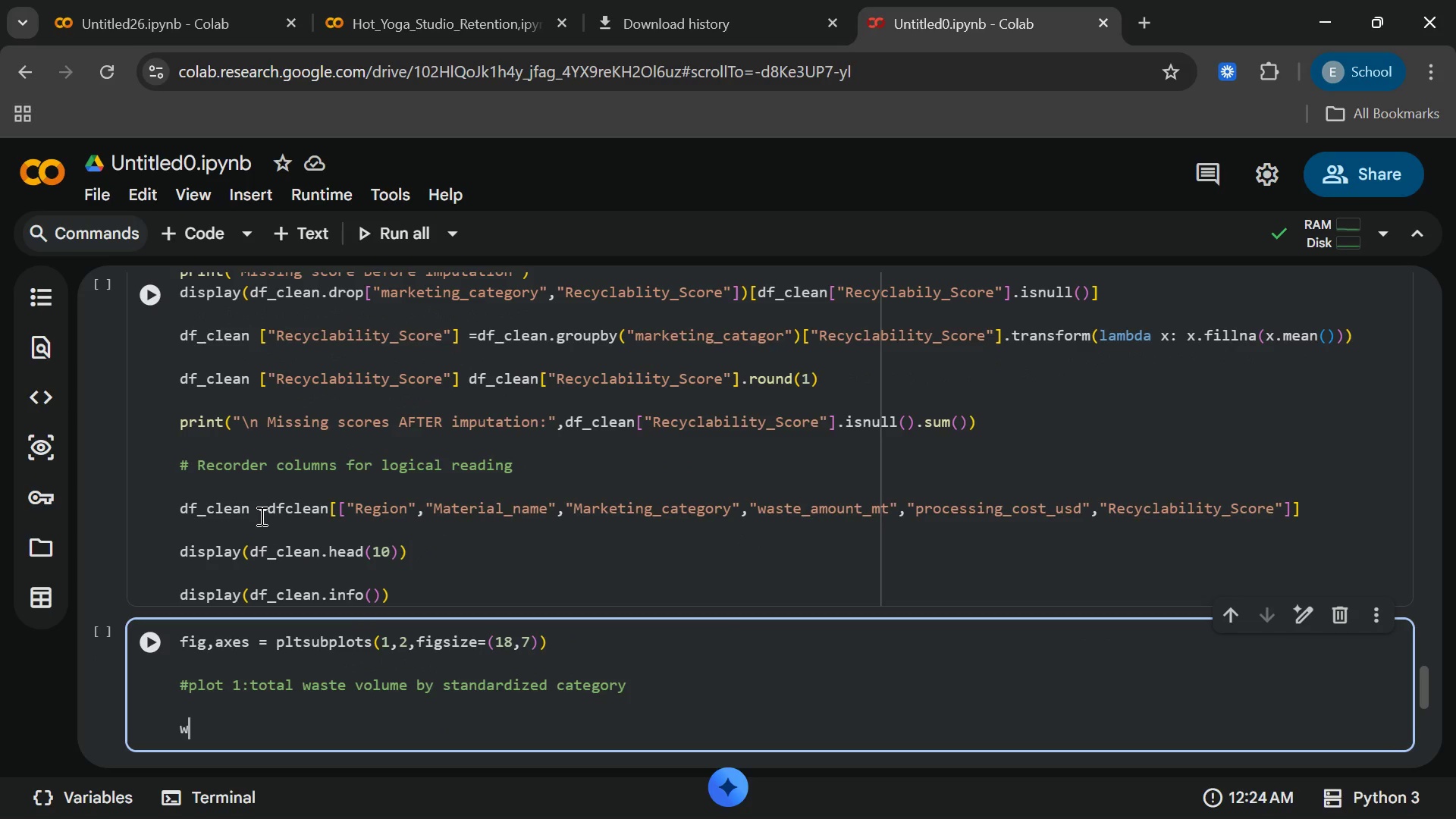 
type(wste)
 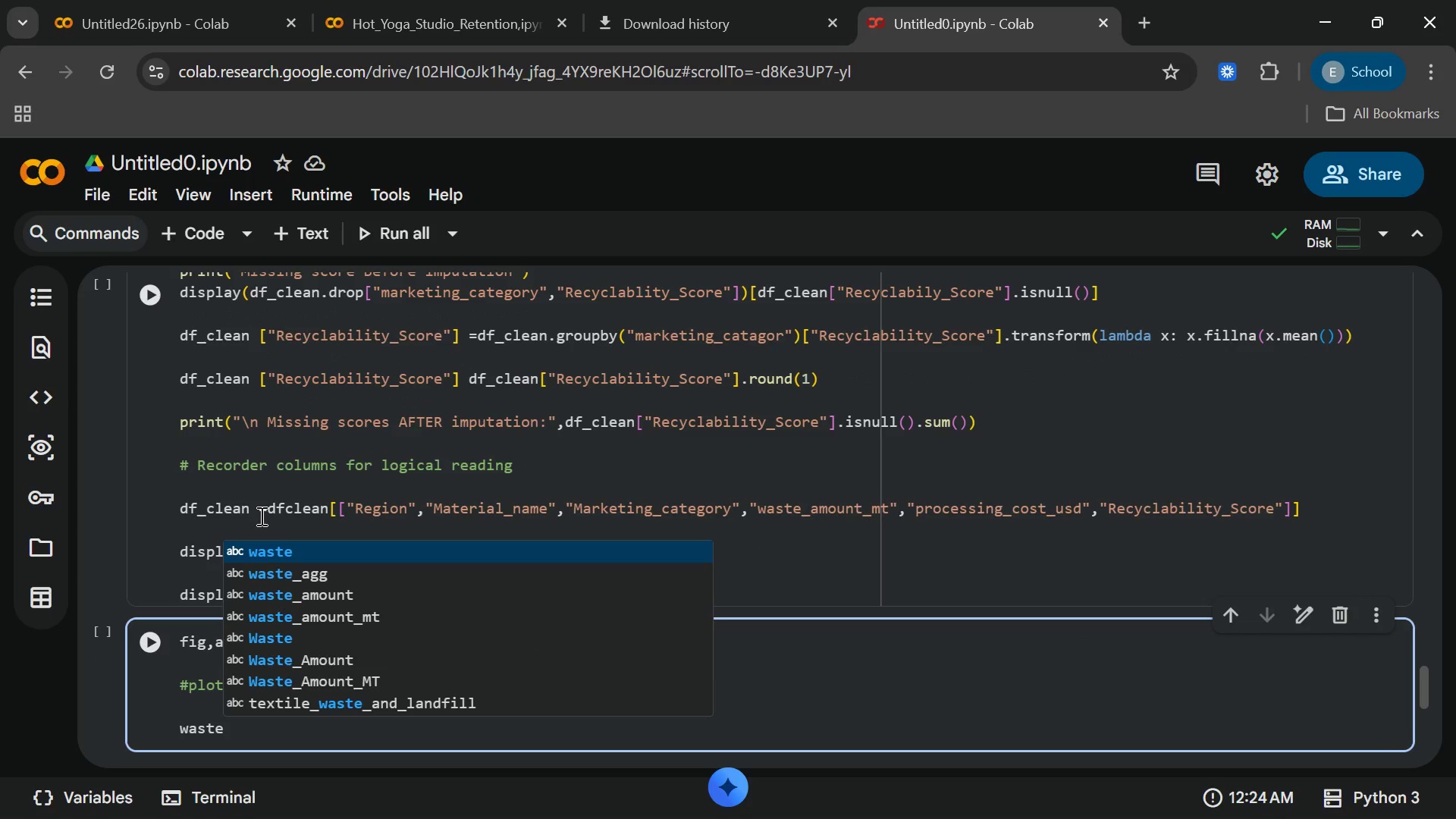 
hold_key(key=A, duration=0.33)
 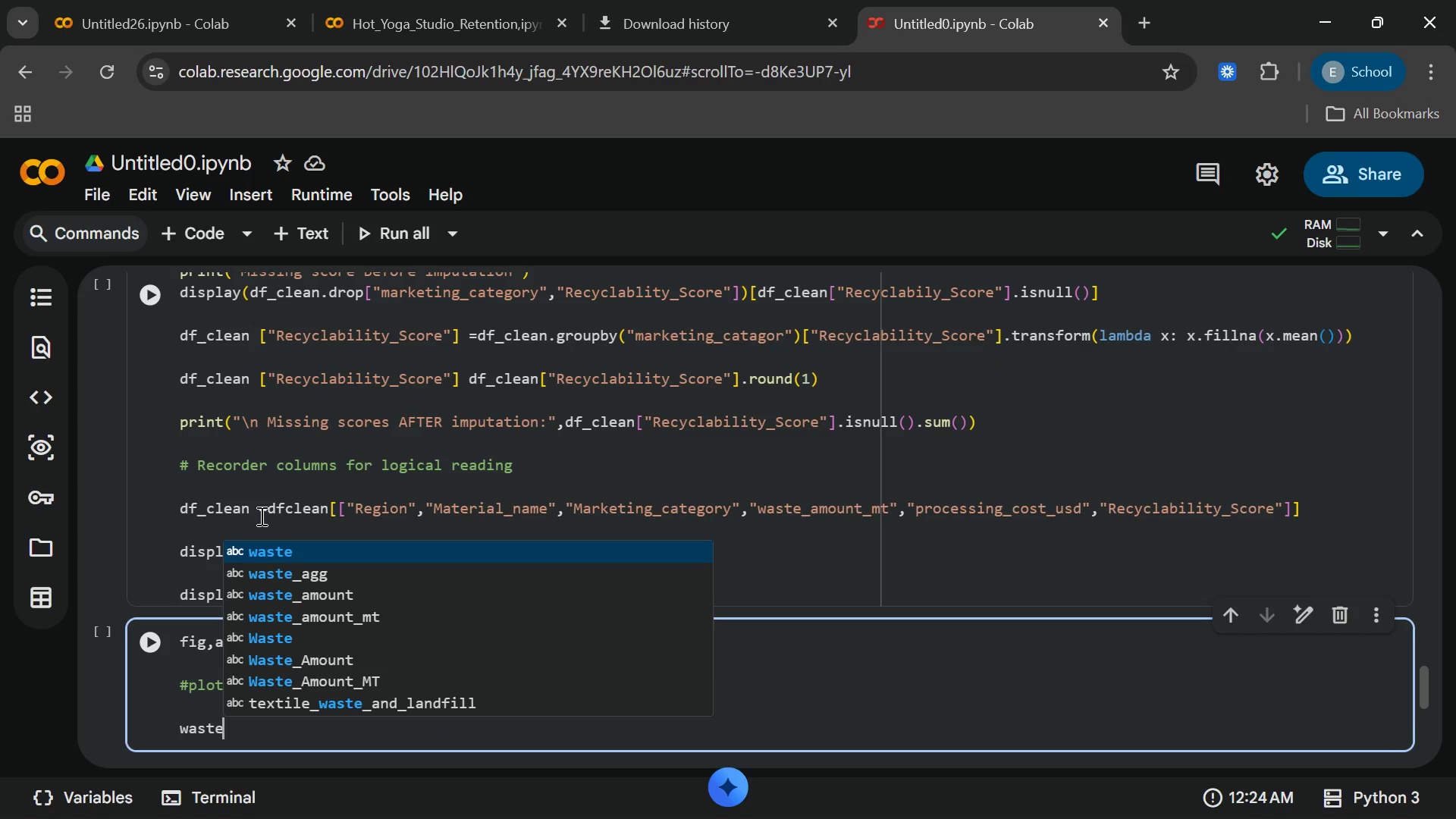 
type(_agg)
 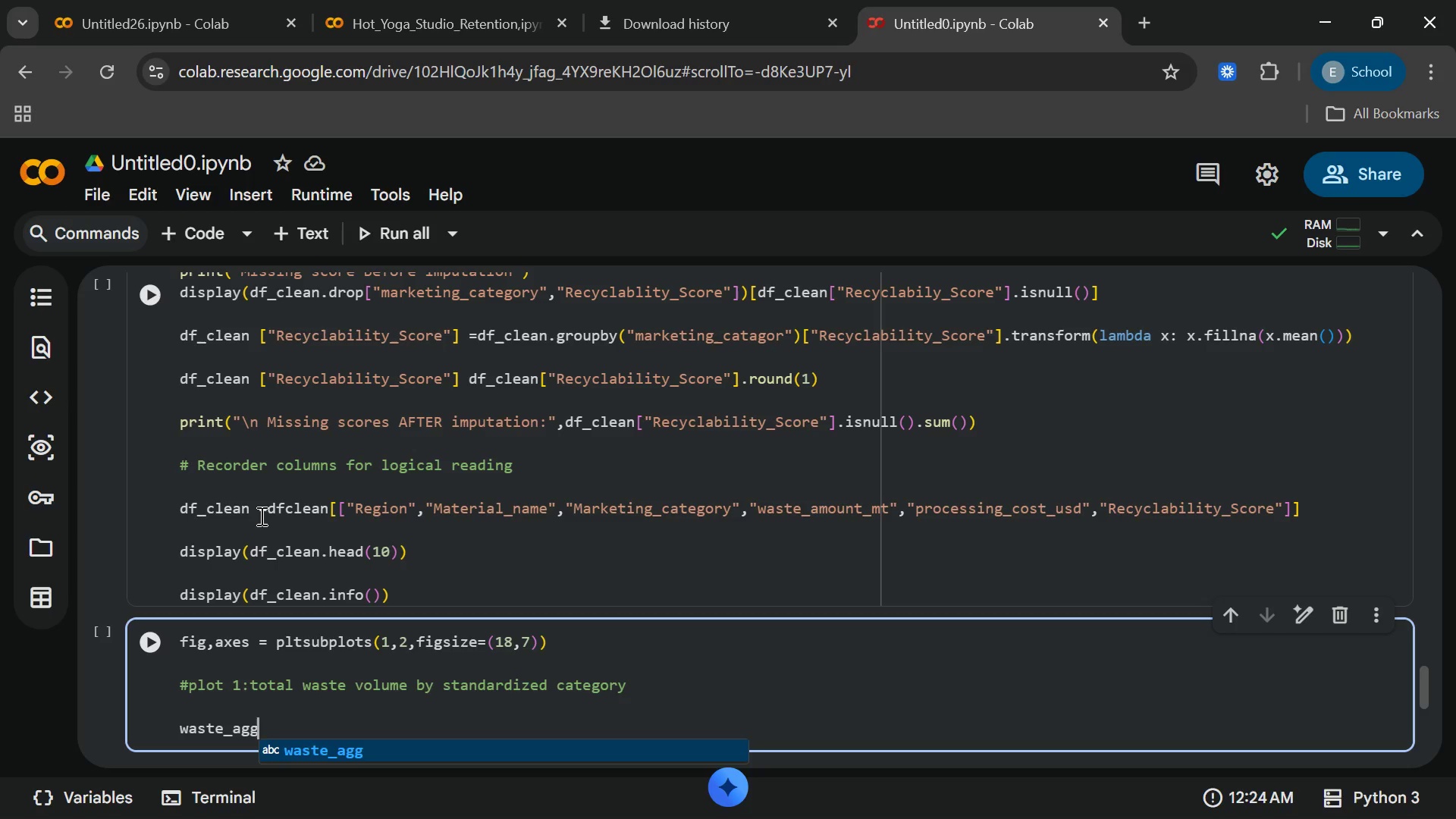 
key(Enter)
 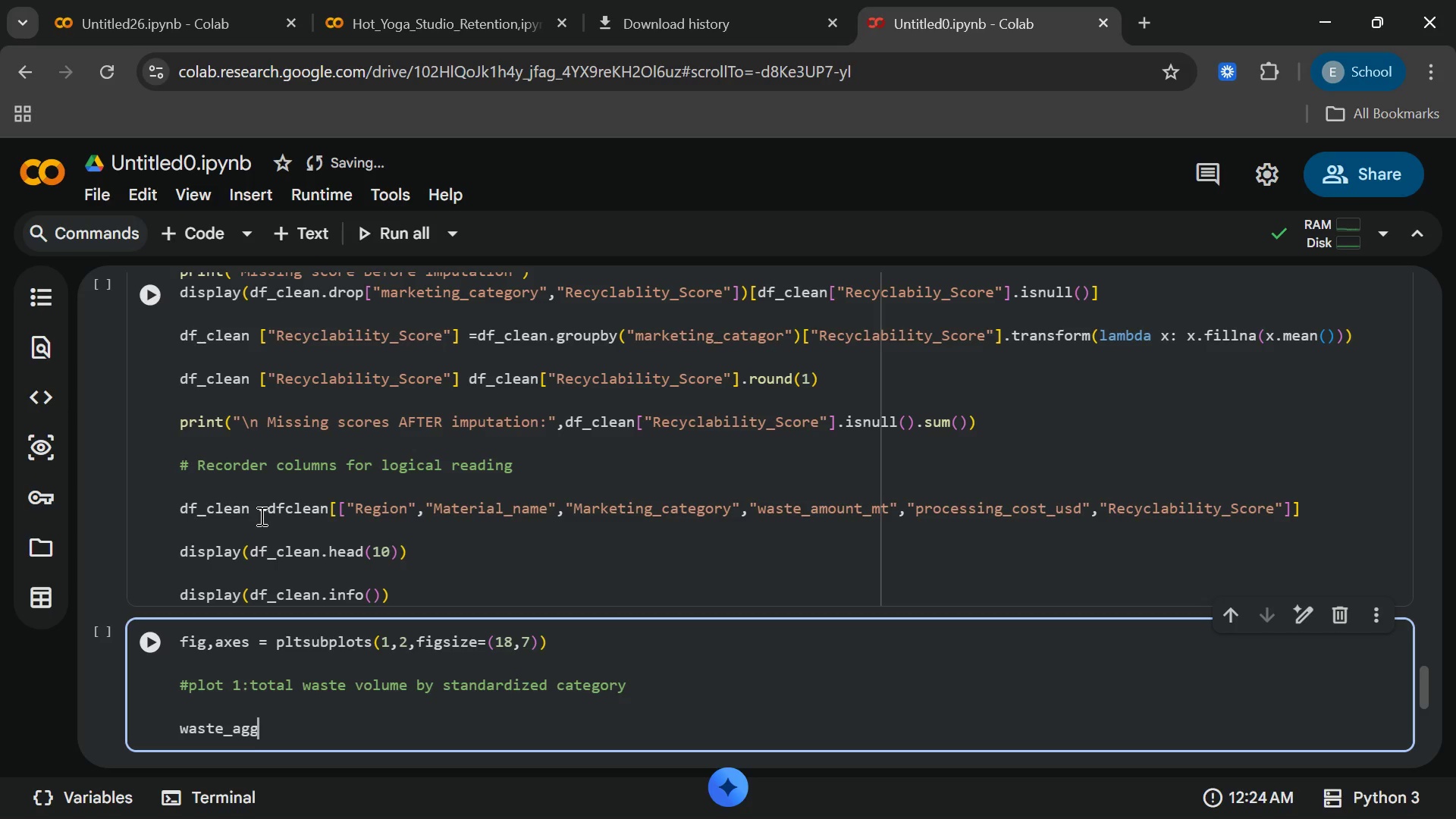 
type( = df_clean)
 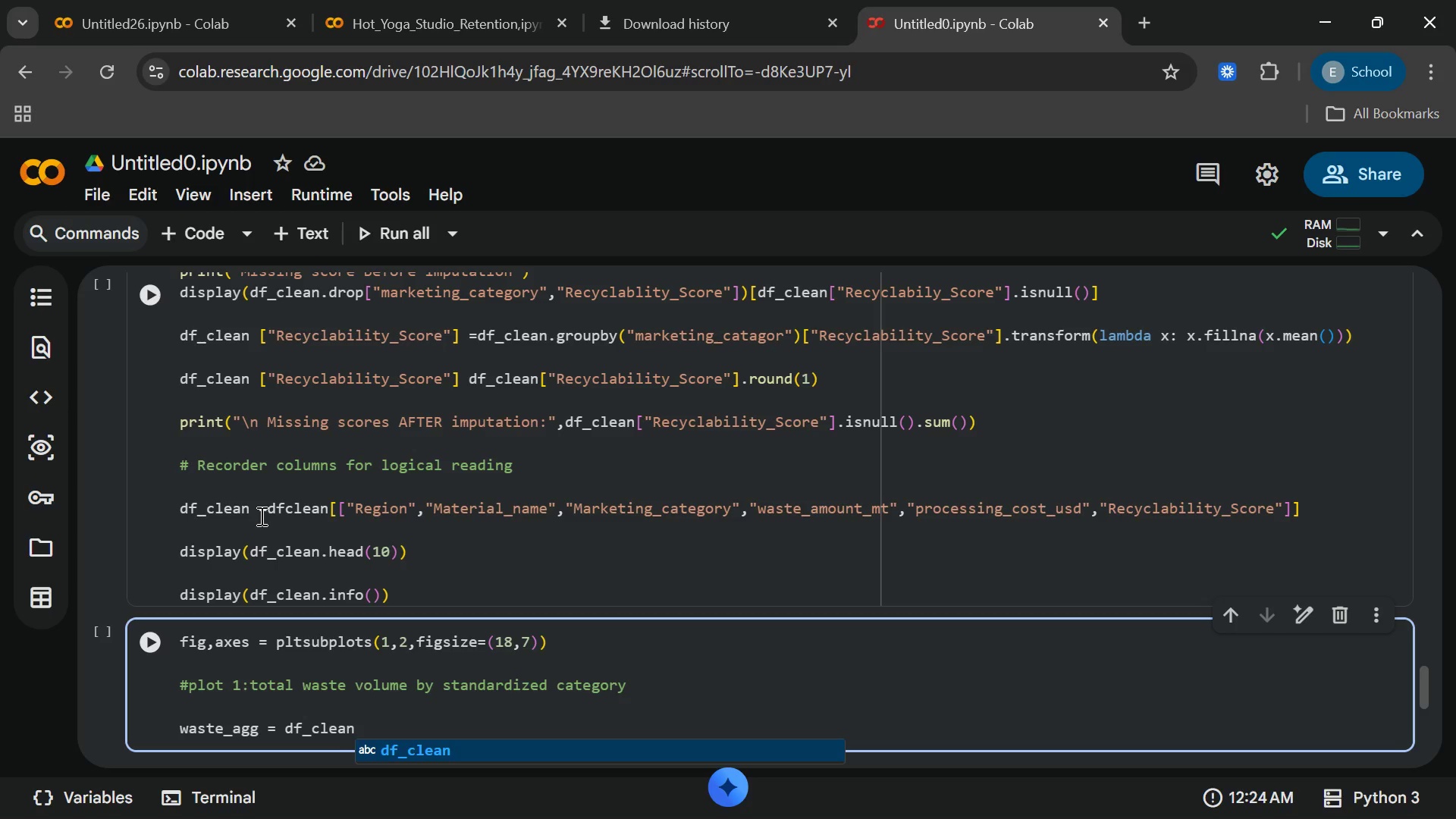 
key(Enter)
 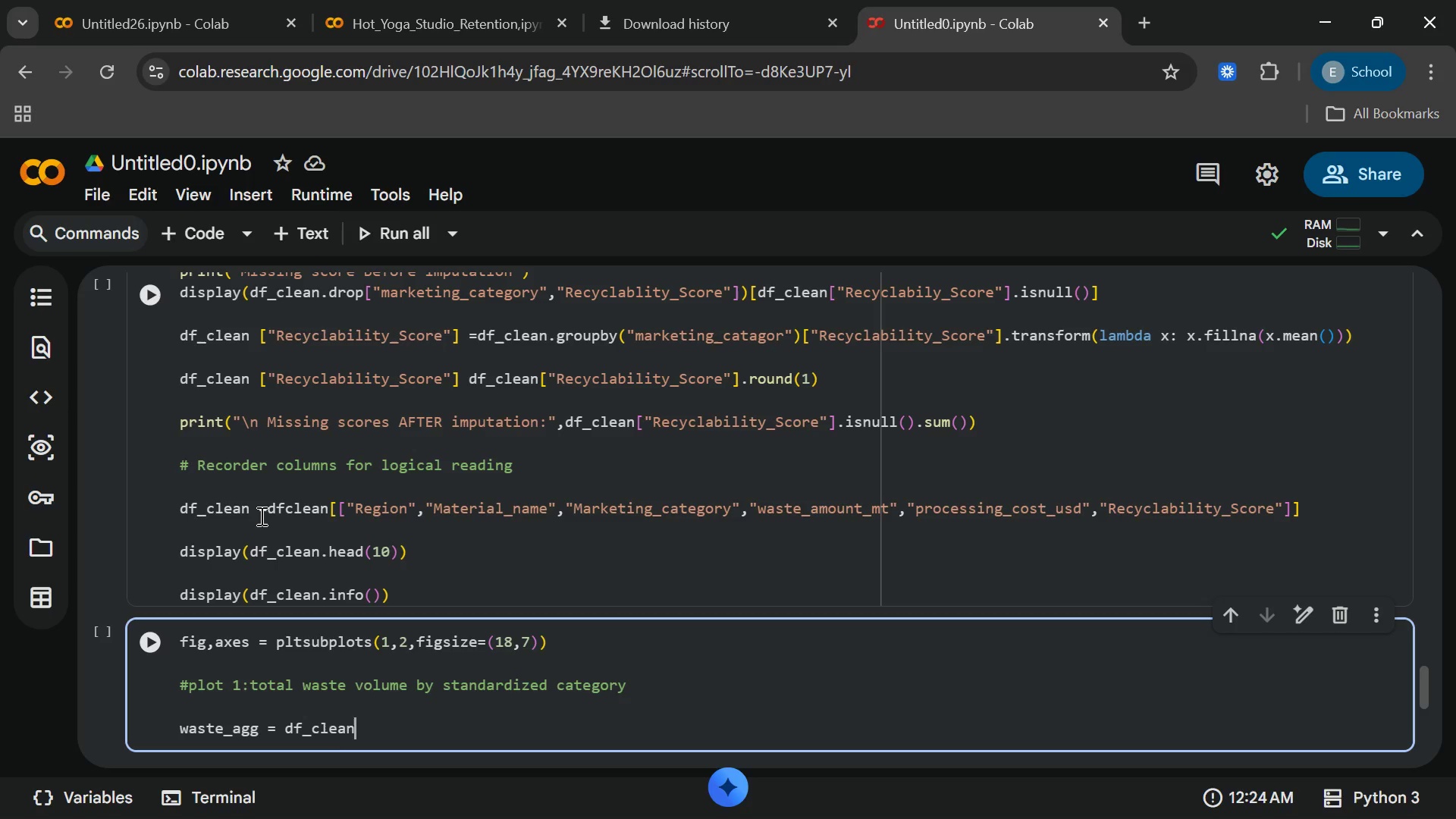 
wait(9.58)
 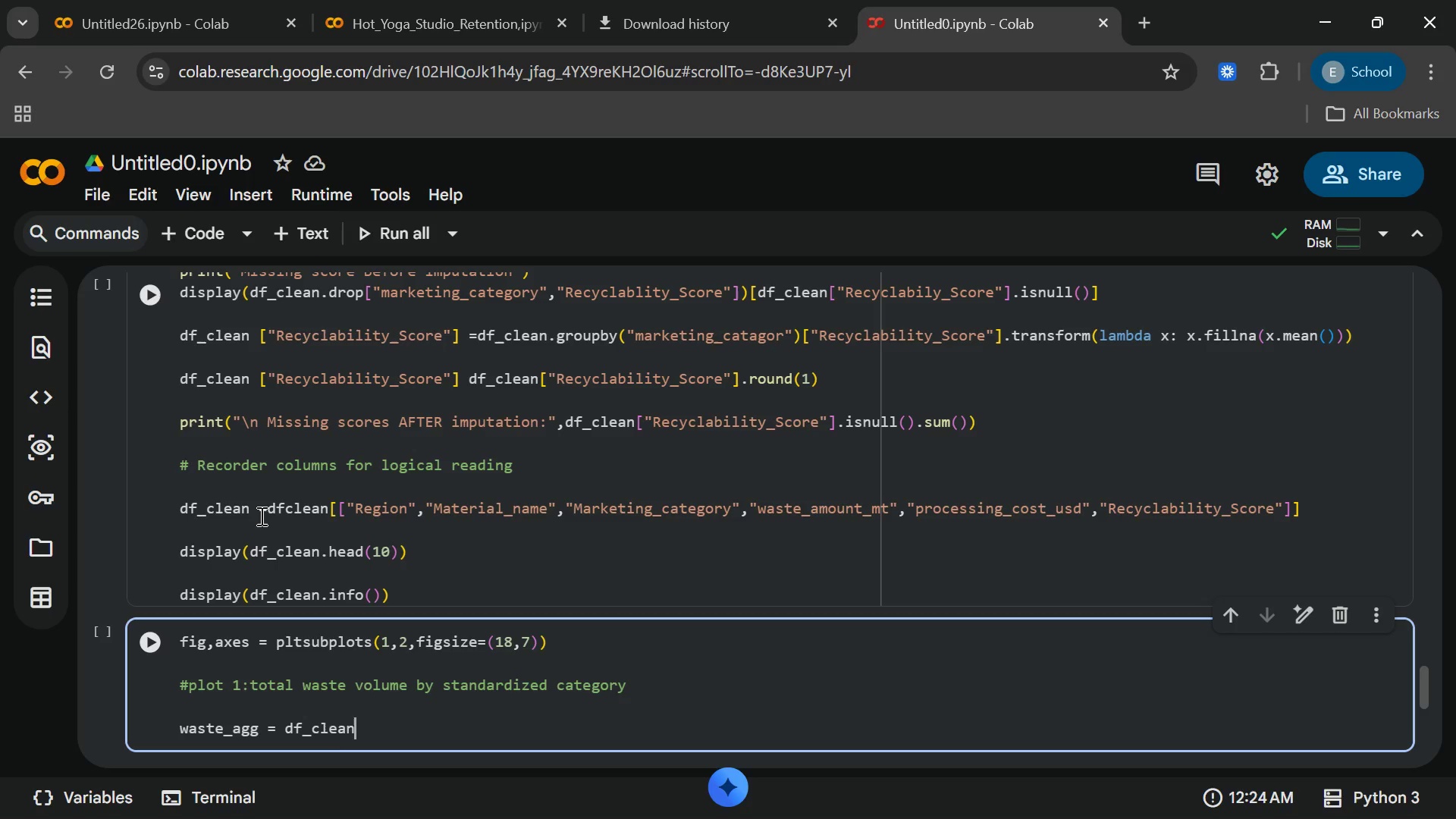 
type(.grupby)
 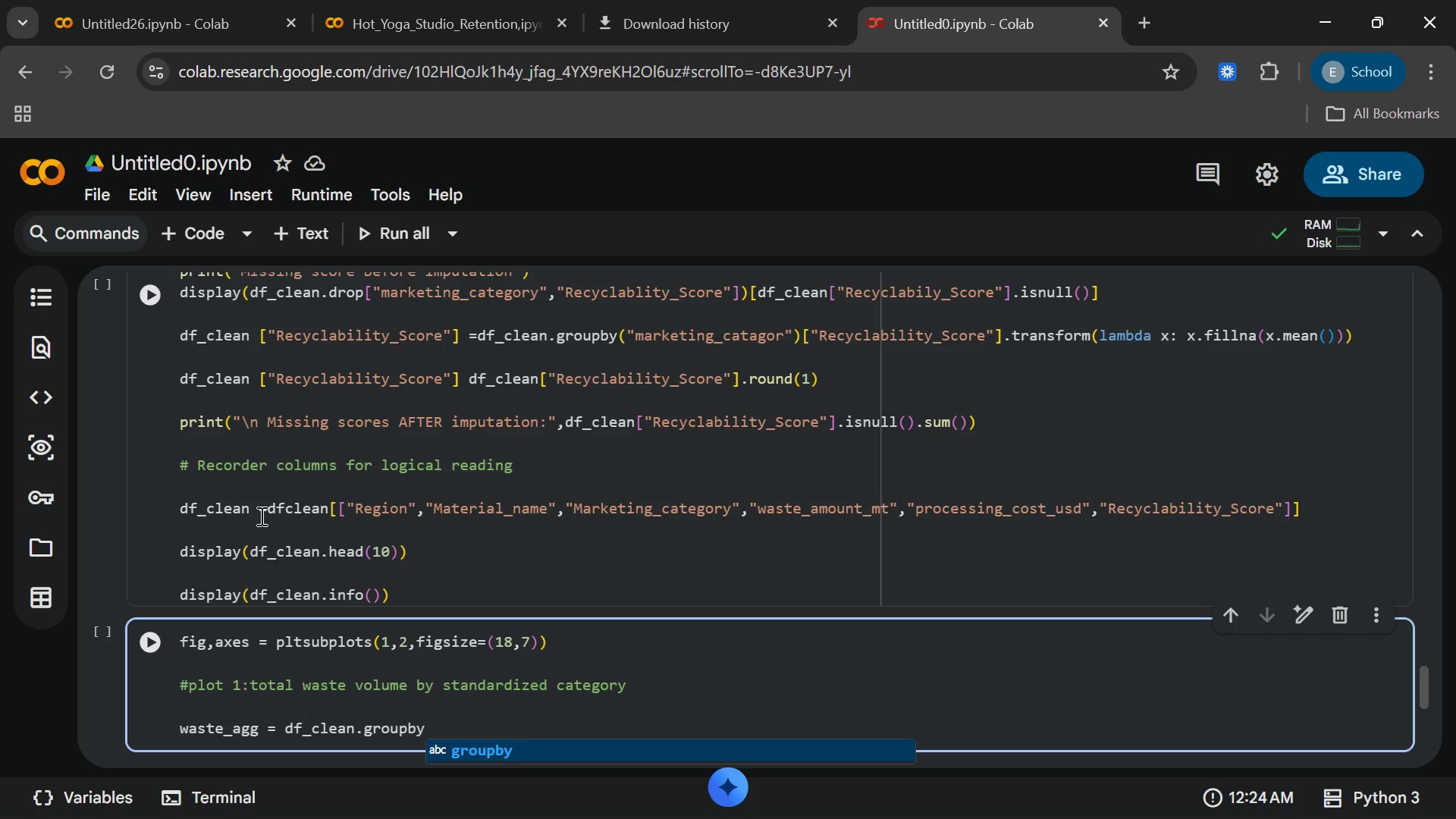 
hold_key(key=O, duration=0.47)
 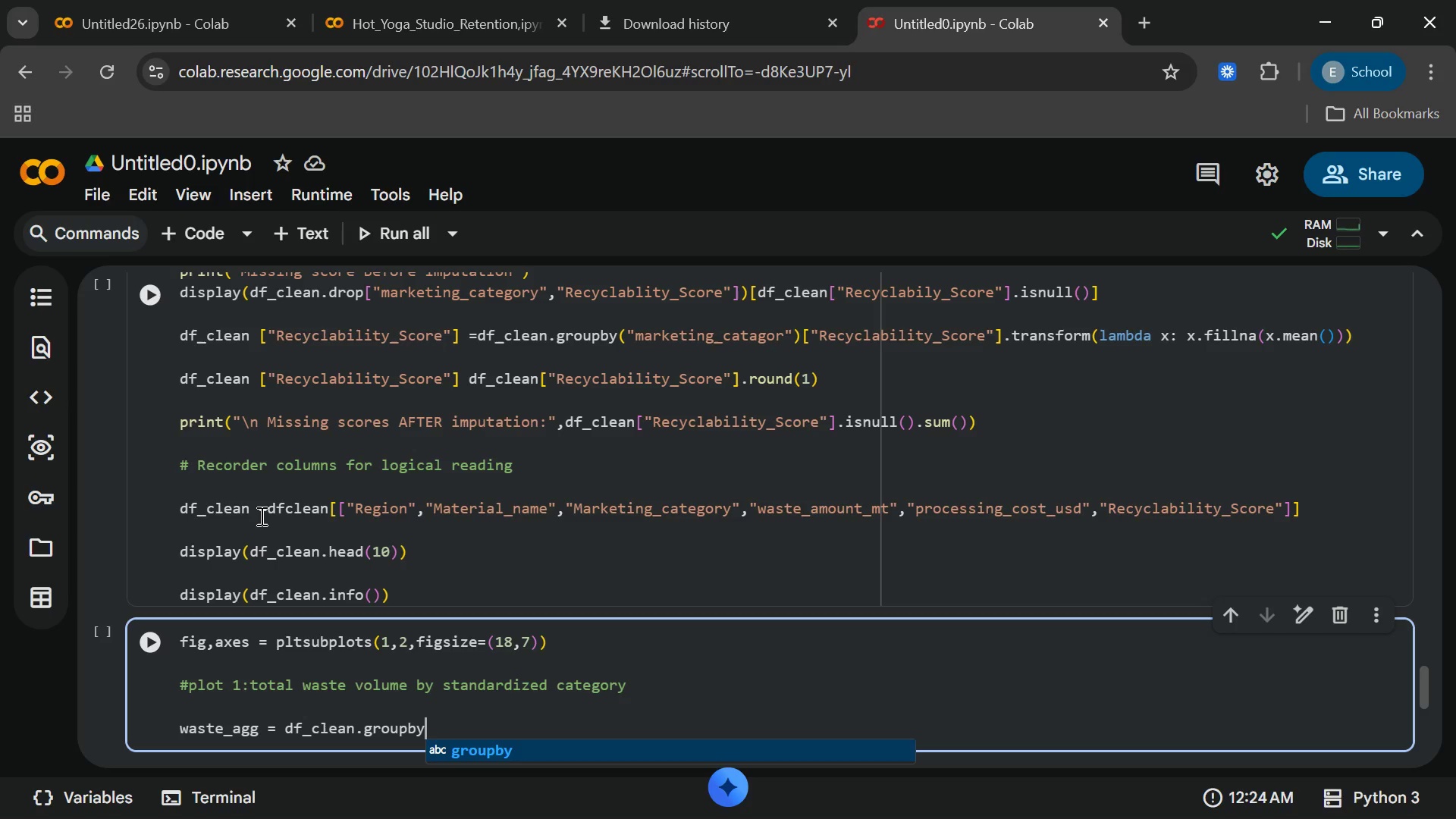 
wait(9.84)
 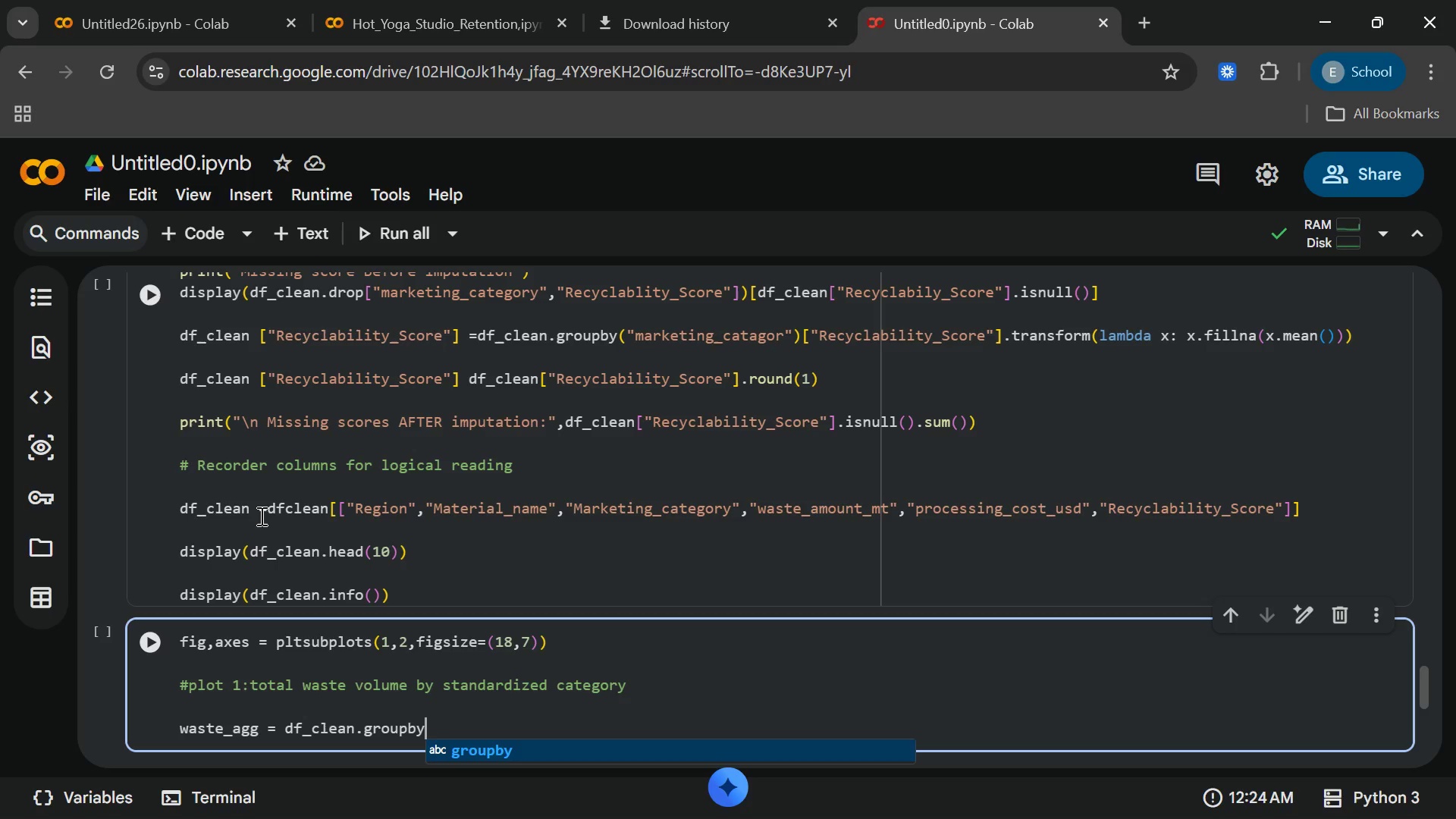 
key(Enter)
 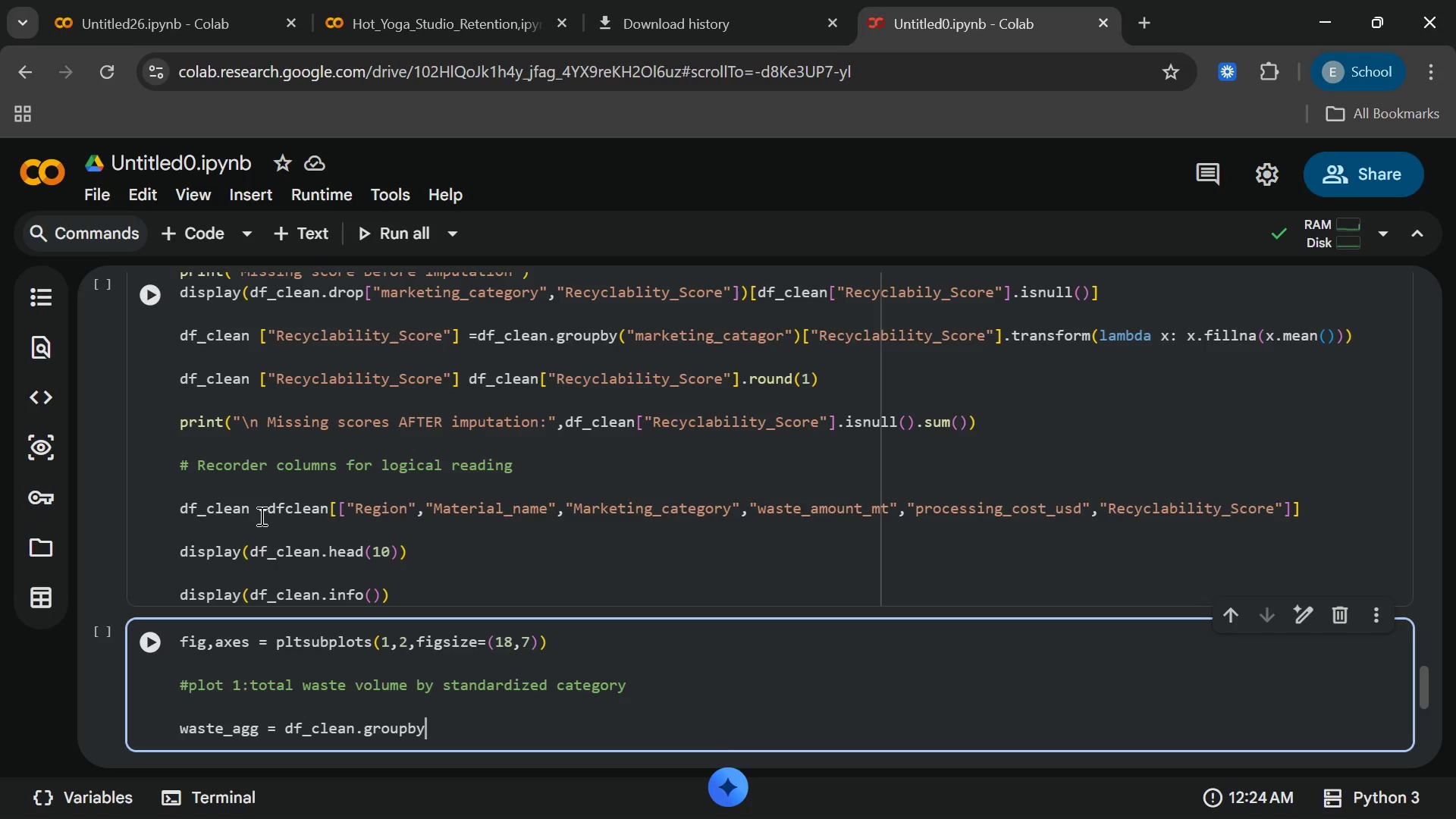 
wait(5.61)
 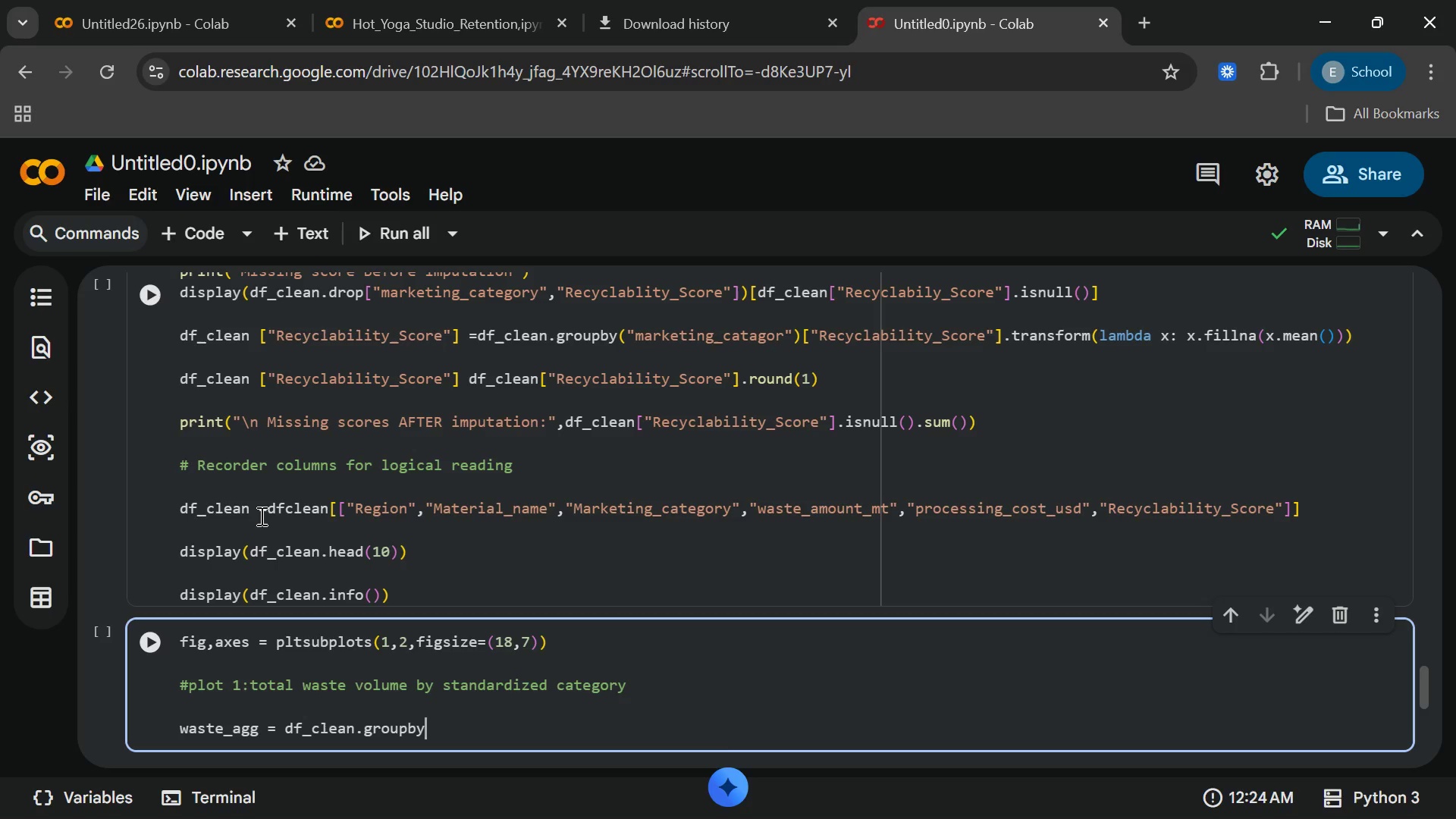 
type(("MArketing )
key(Backspace)
key(Backspace)
key(Backspace)
key(Backspace)
key(Backspace)
key(Backspace)
key(Backspace)
key(Backspace)
key(Backspace)
type(arketing)
 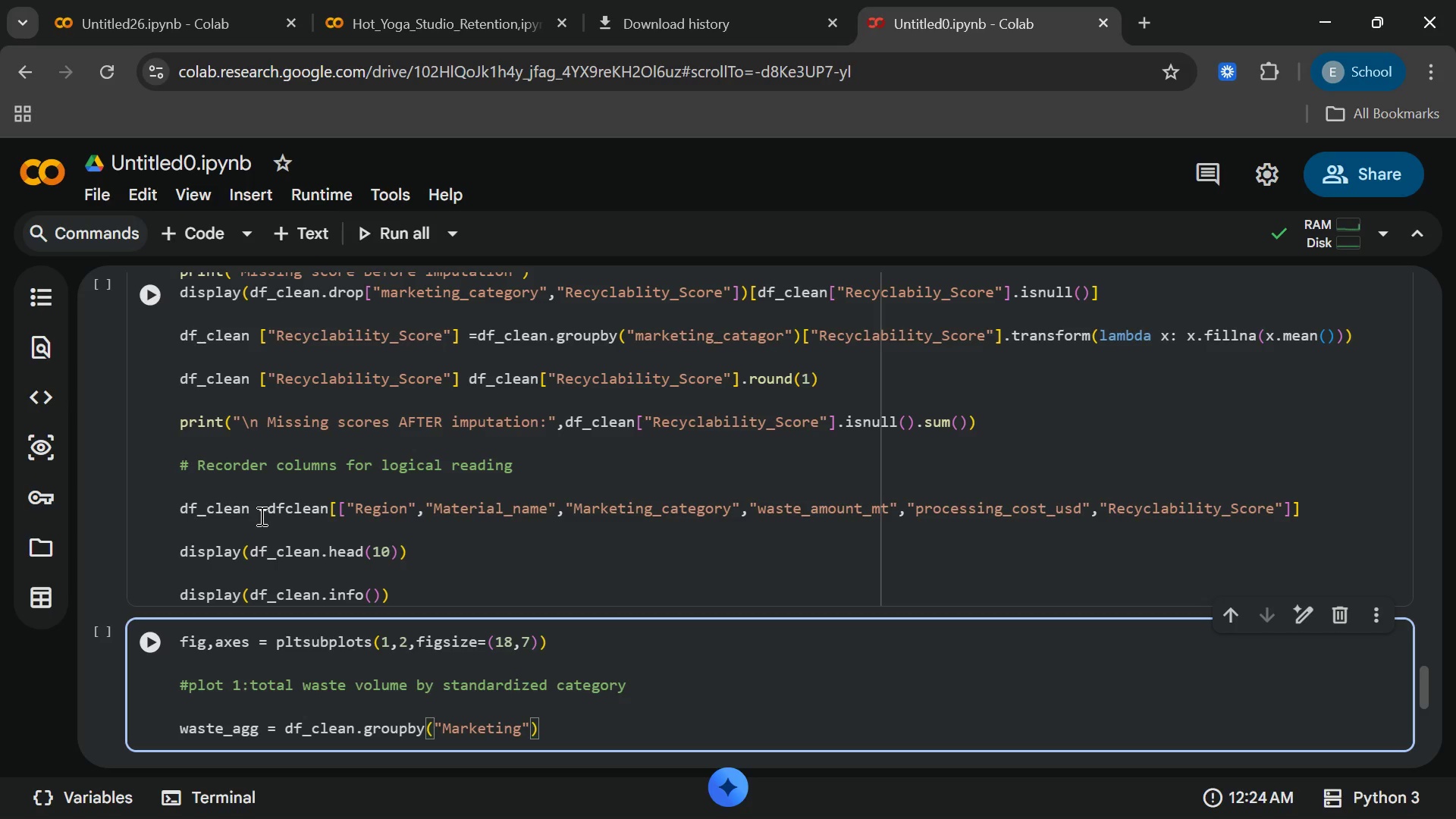 
wait(6.58)
 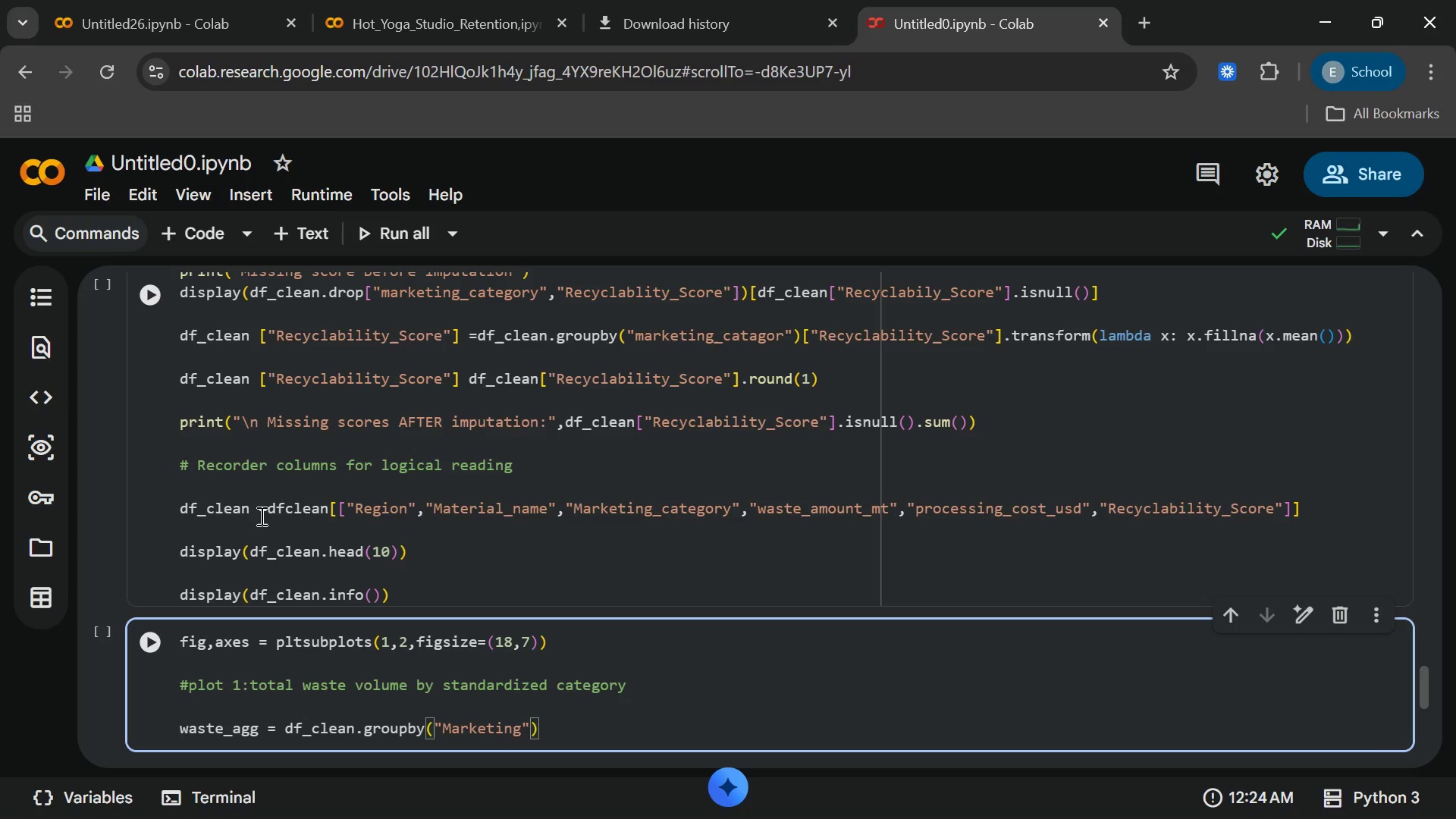 
type(_Catagory)
 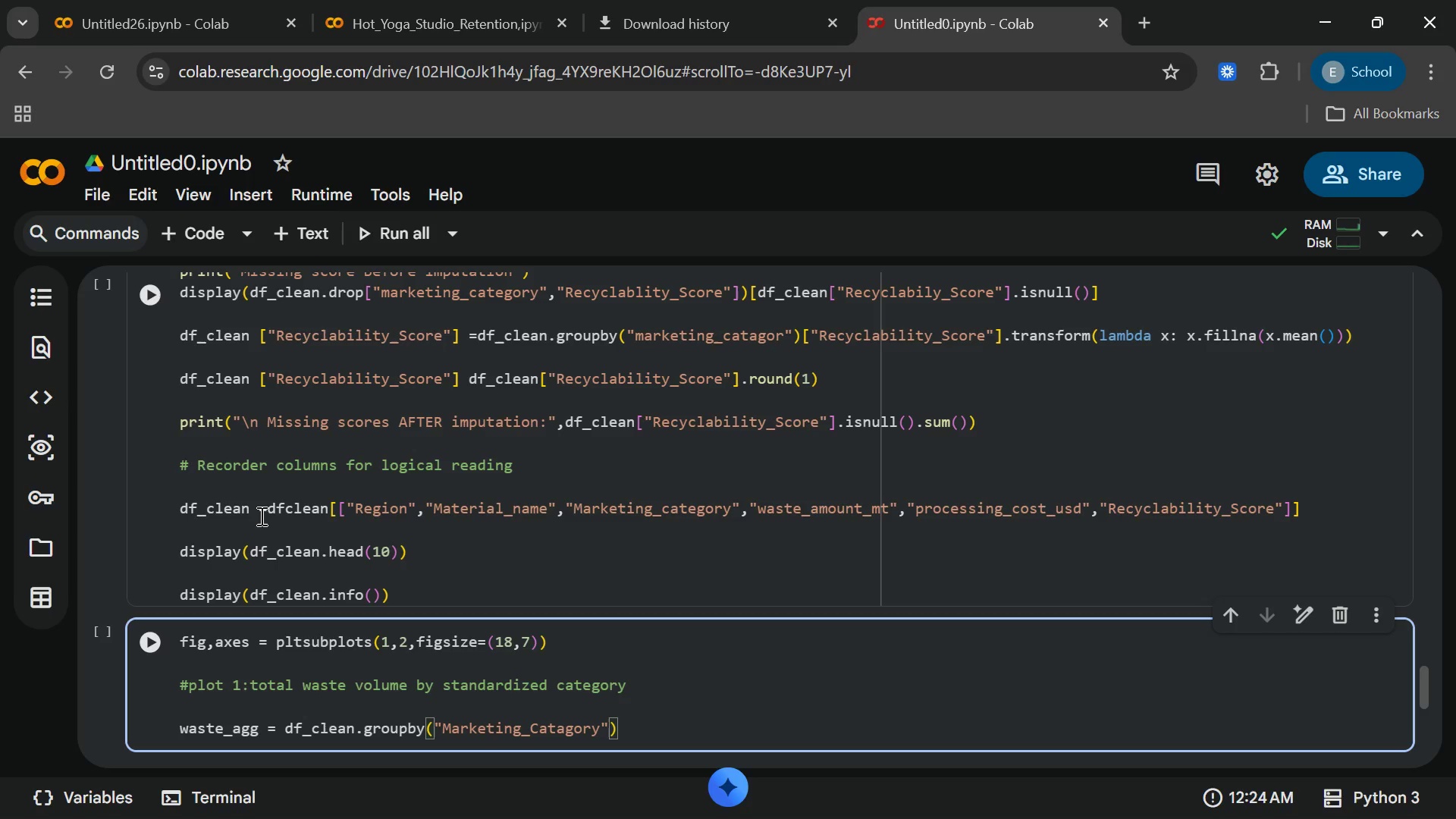 
hold_key(key=ArrowLeft, duration=0.66)
 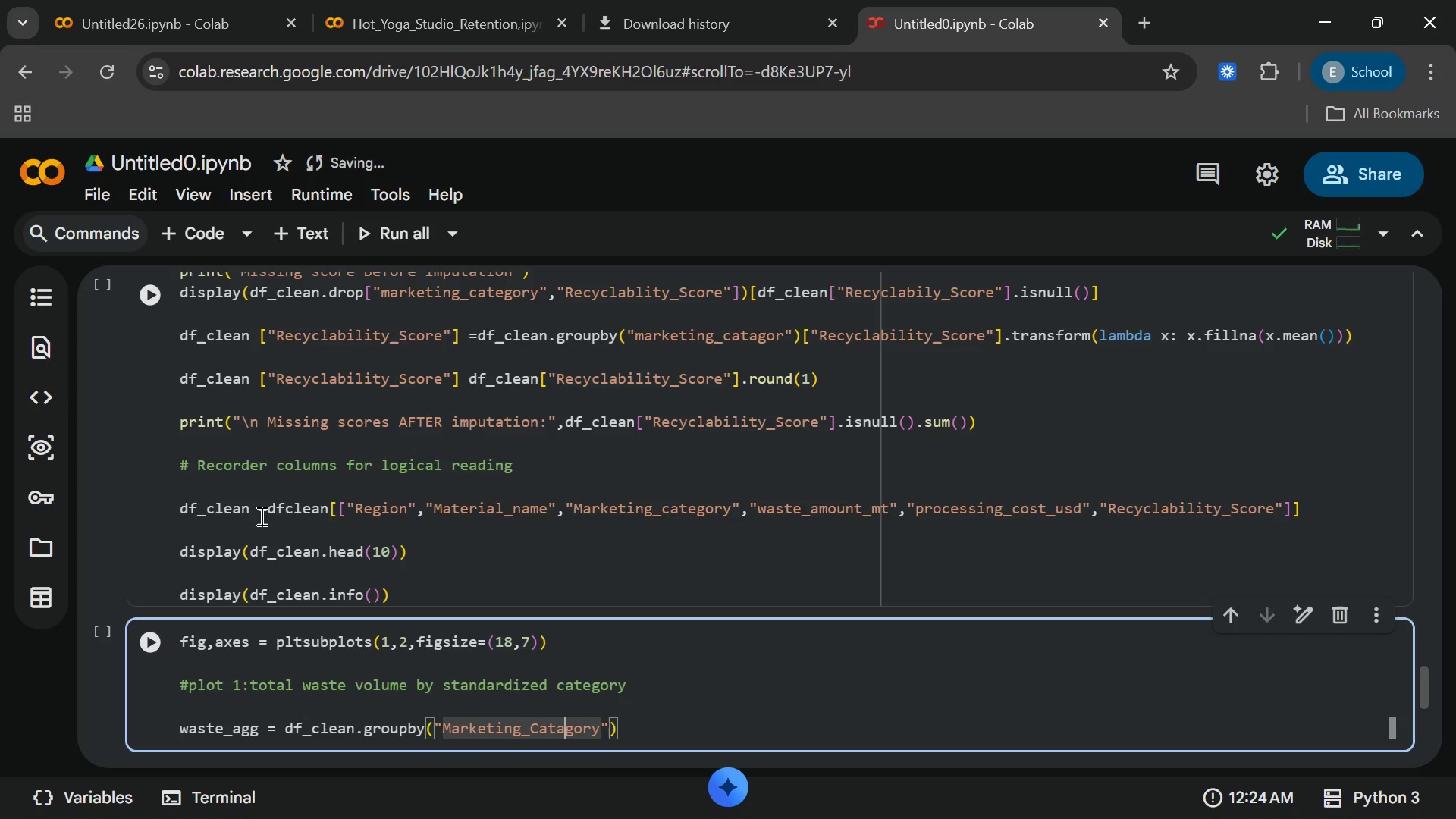 
key(ArrowRight)
 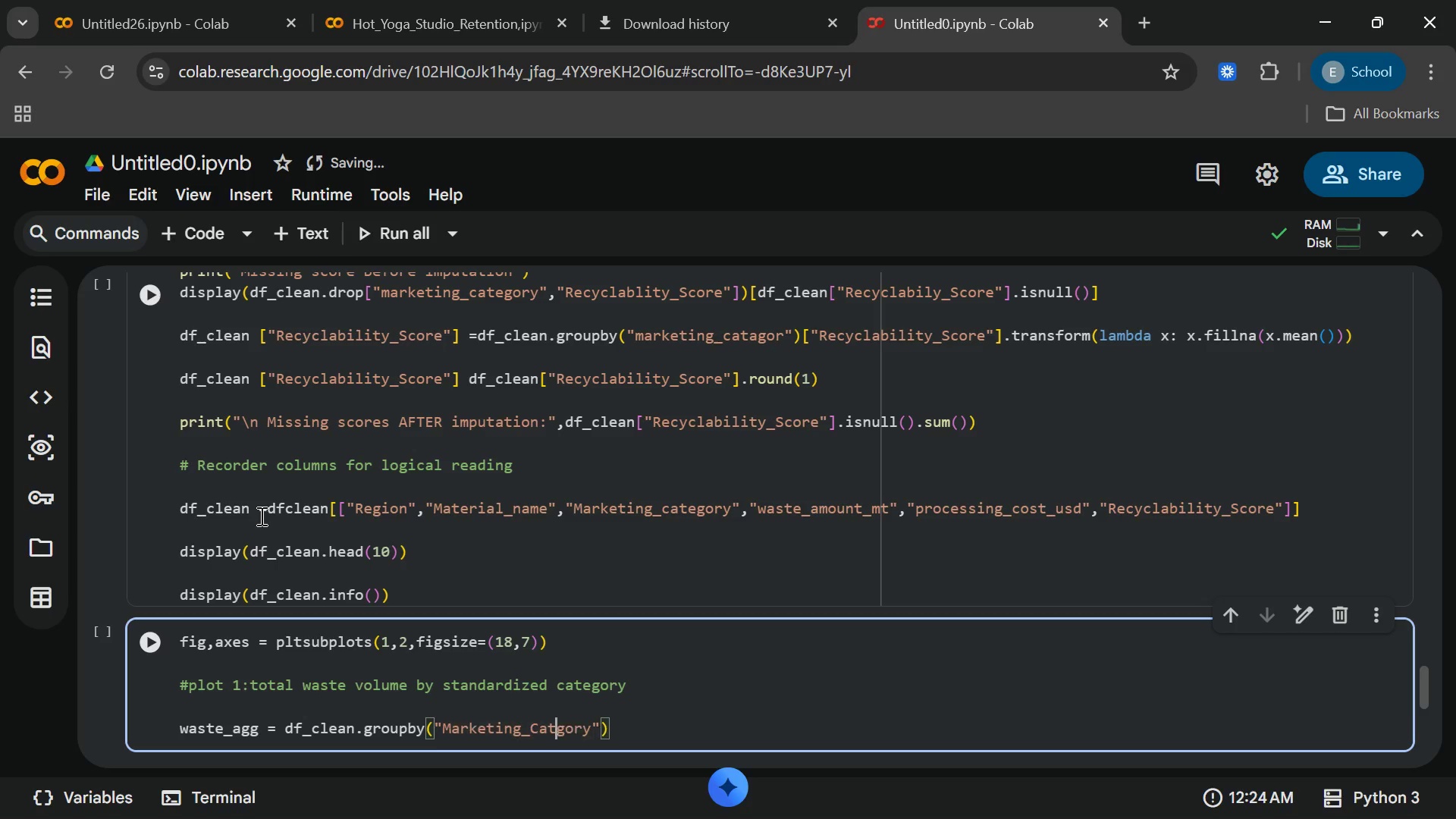 
key(Backspace)
 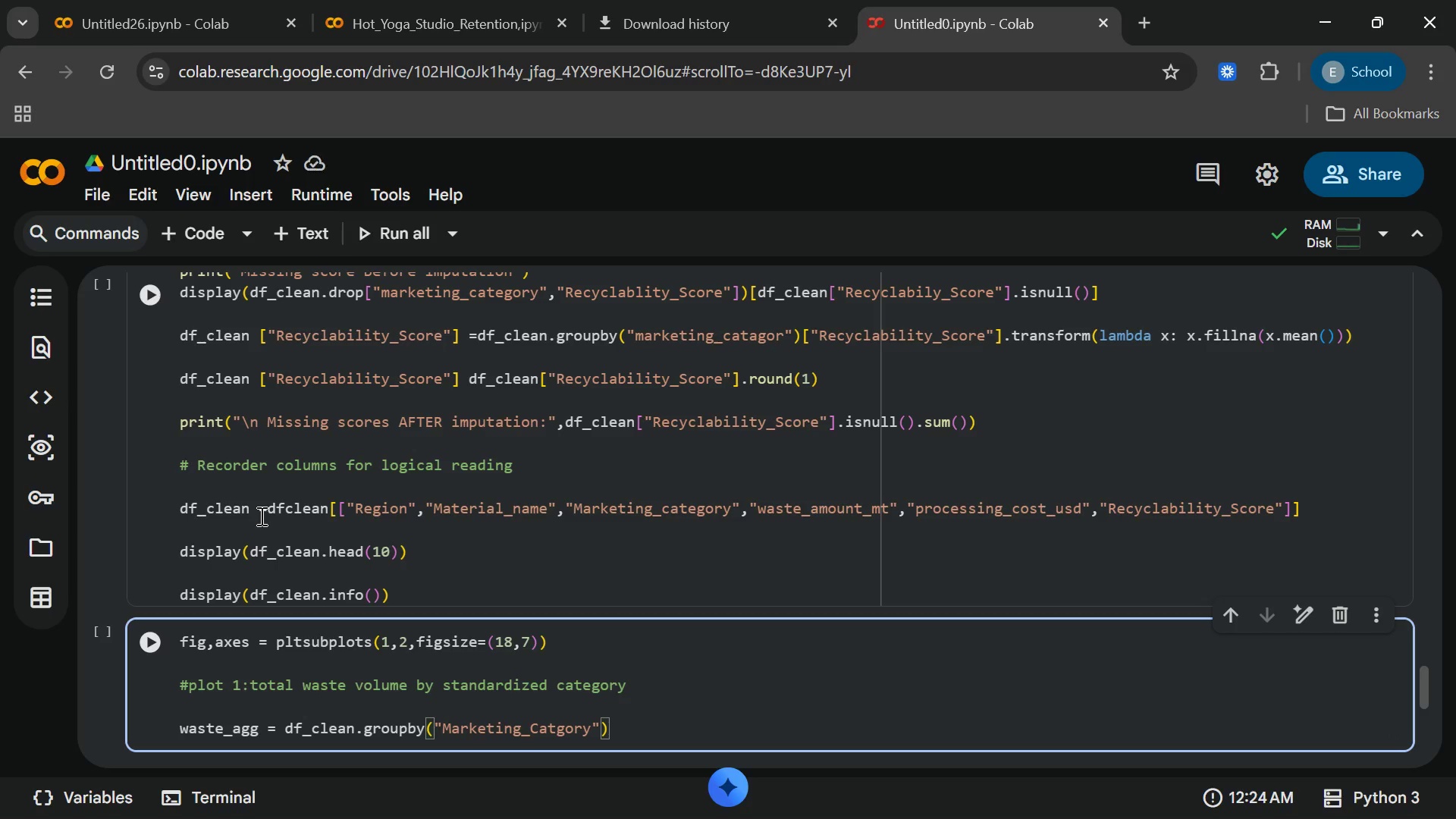 
key(E)
 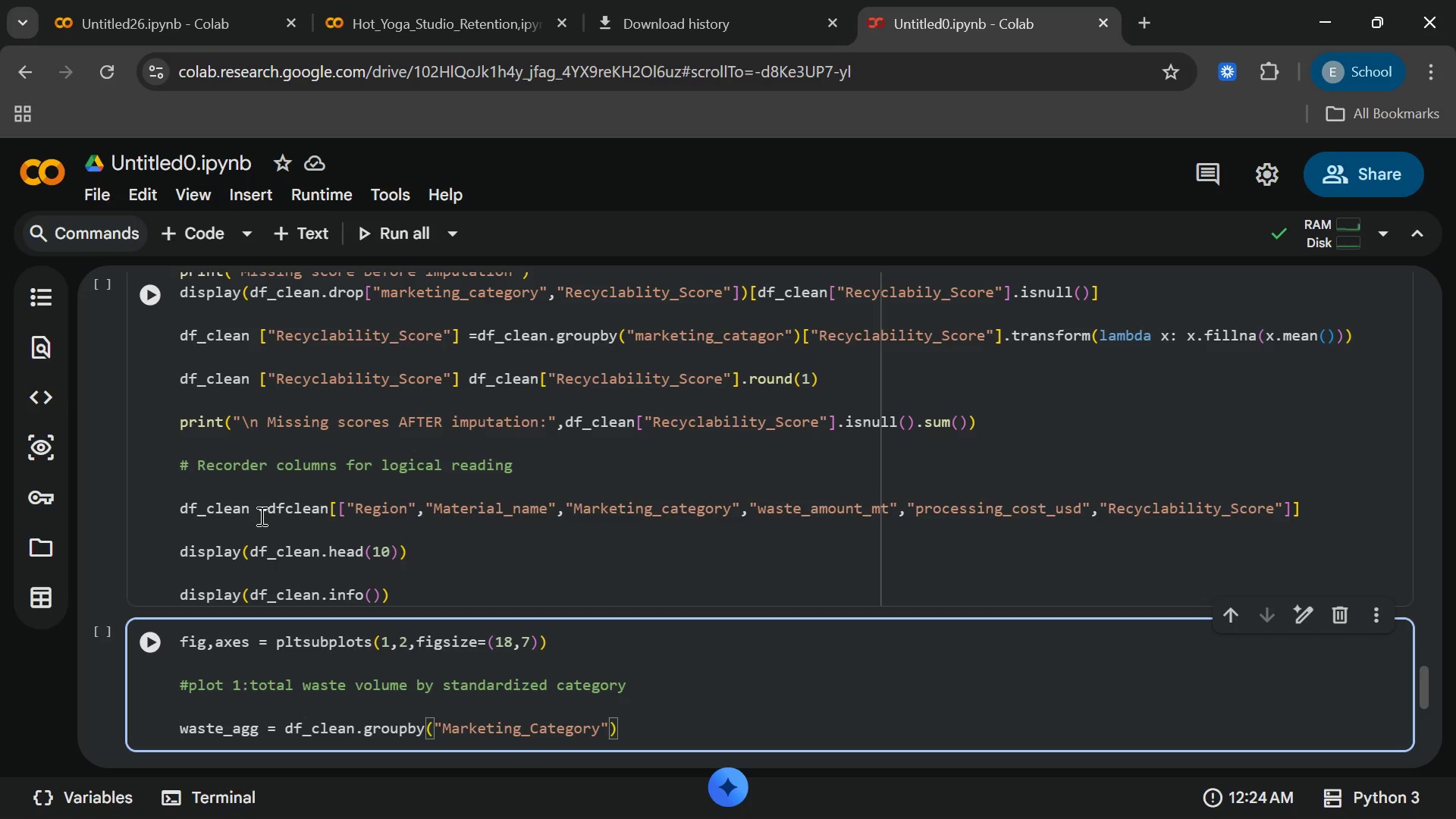 
key(End)
 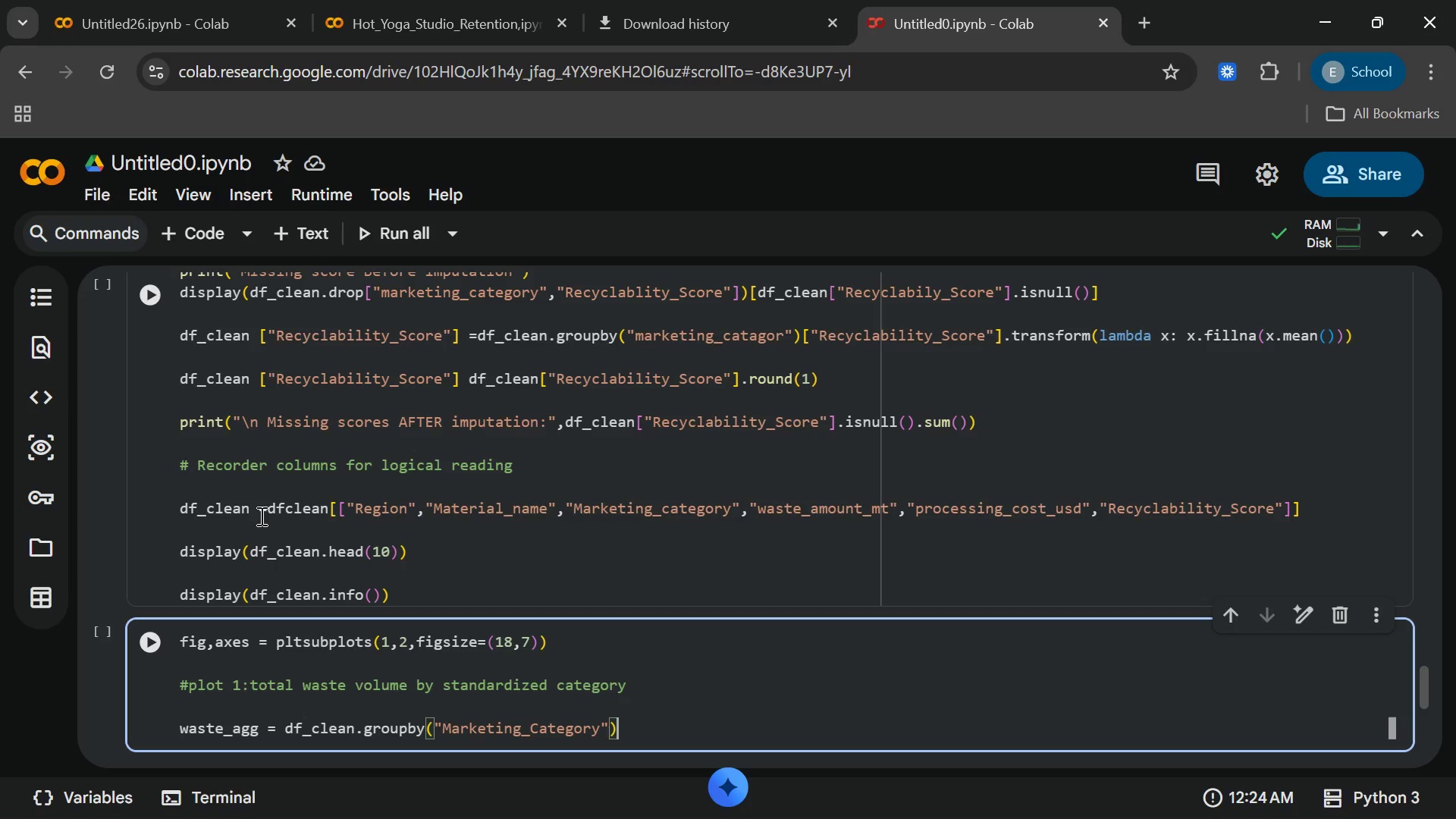 
key(ArrowLeft)
 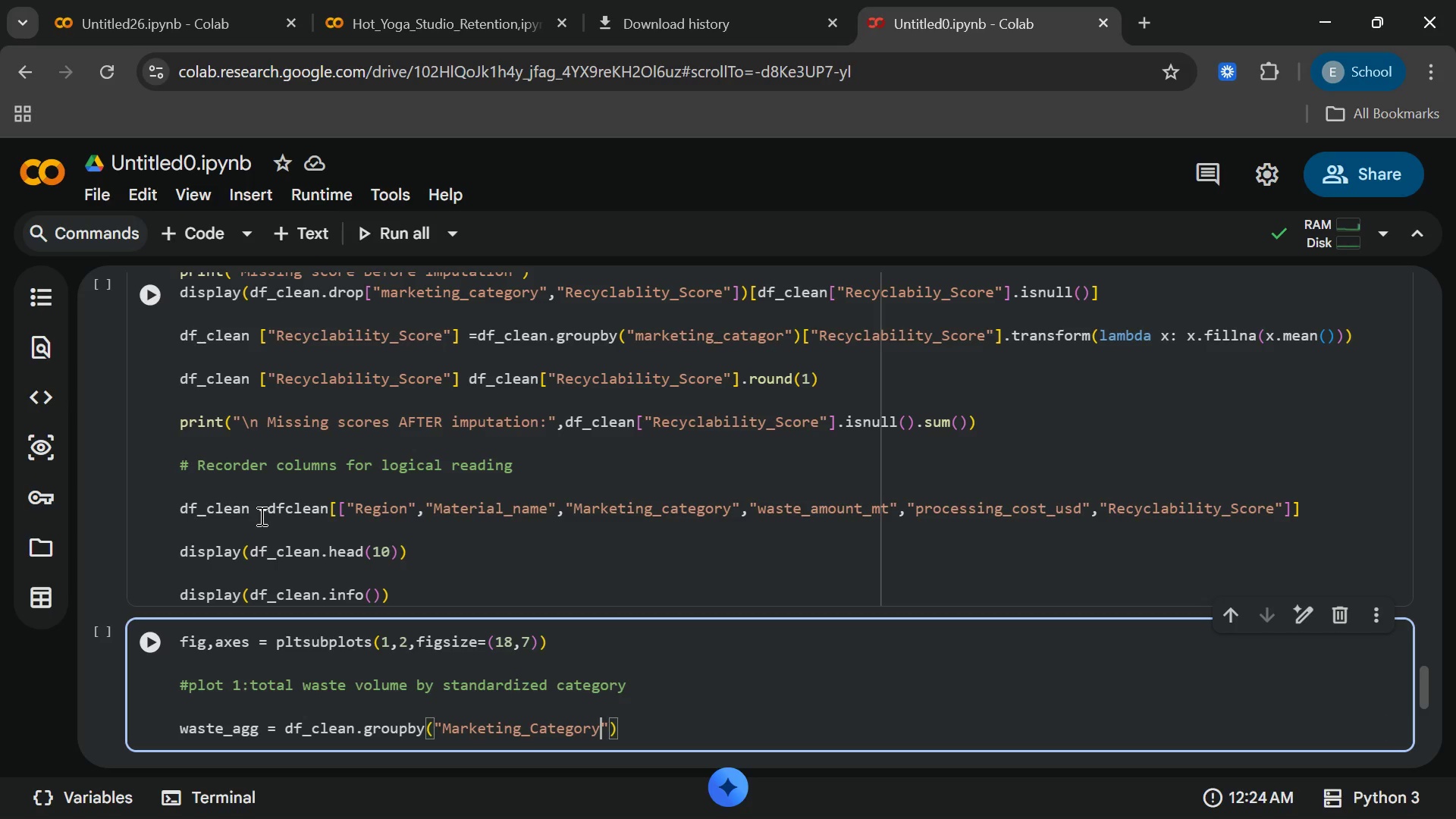 
key(ArrowLeft)
 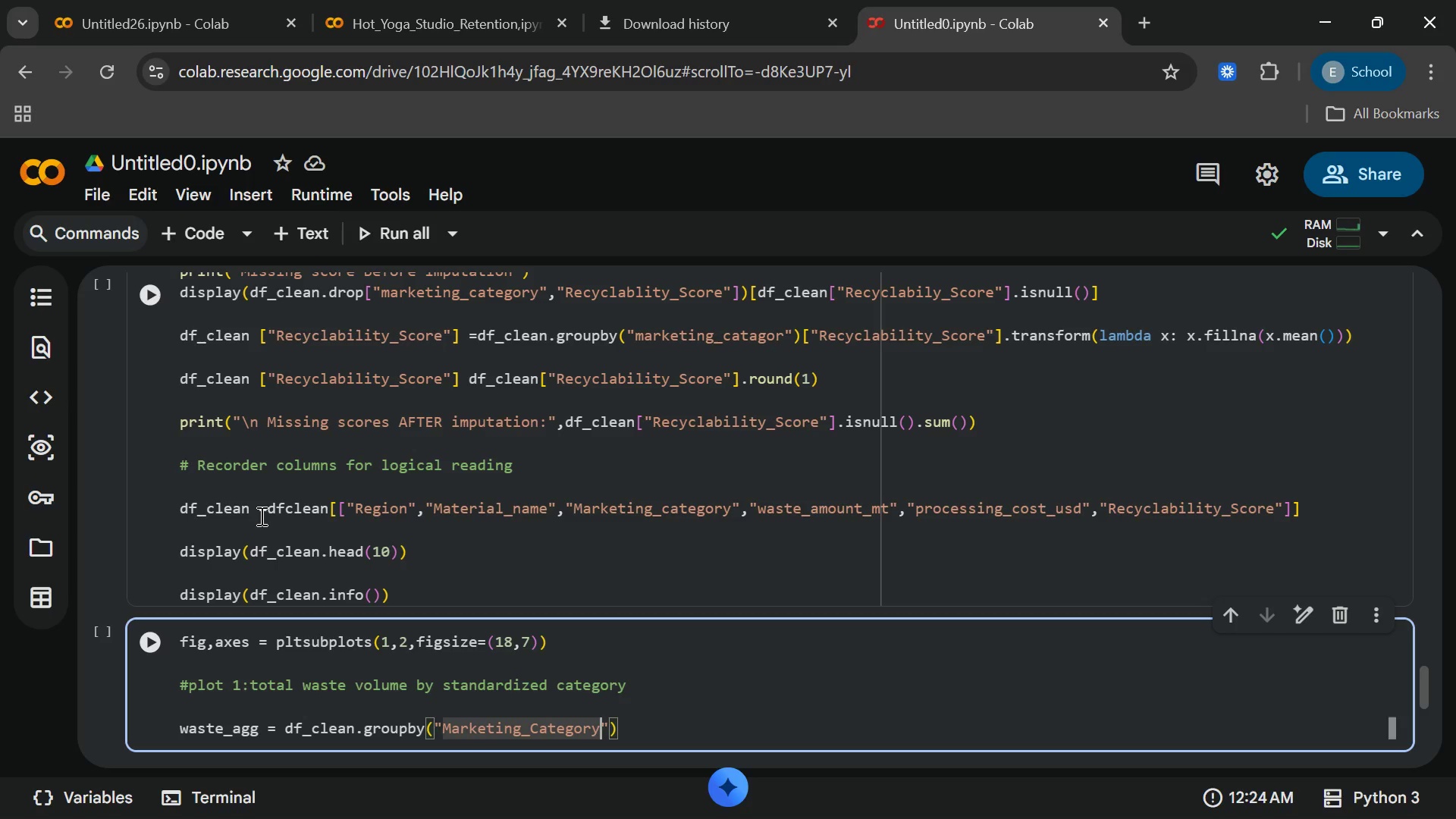 
wait(8.28)
 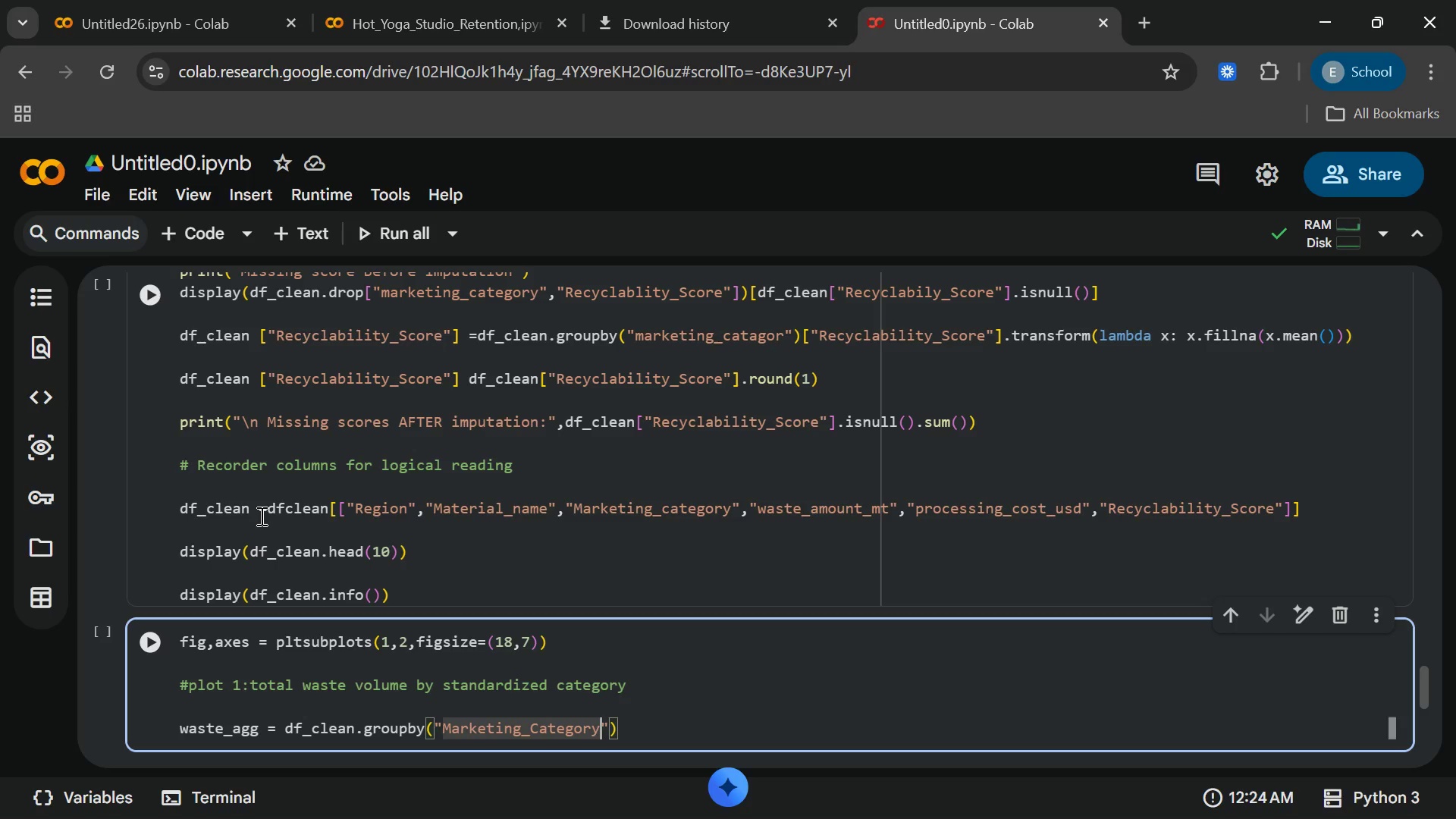 
key(ArrowRight)
 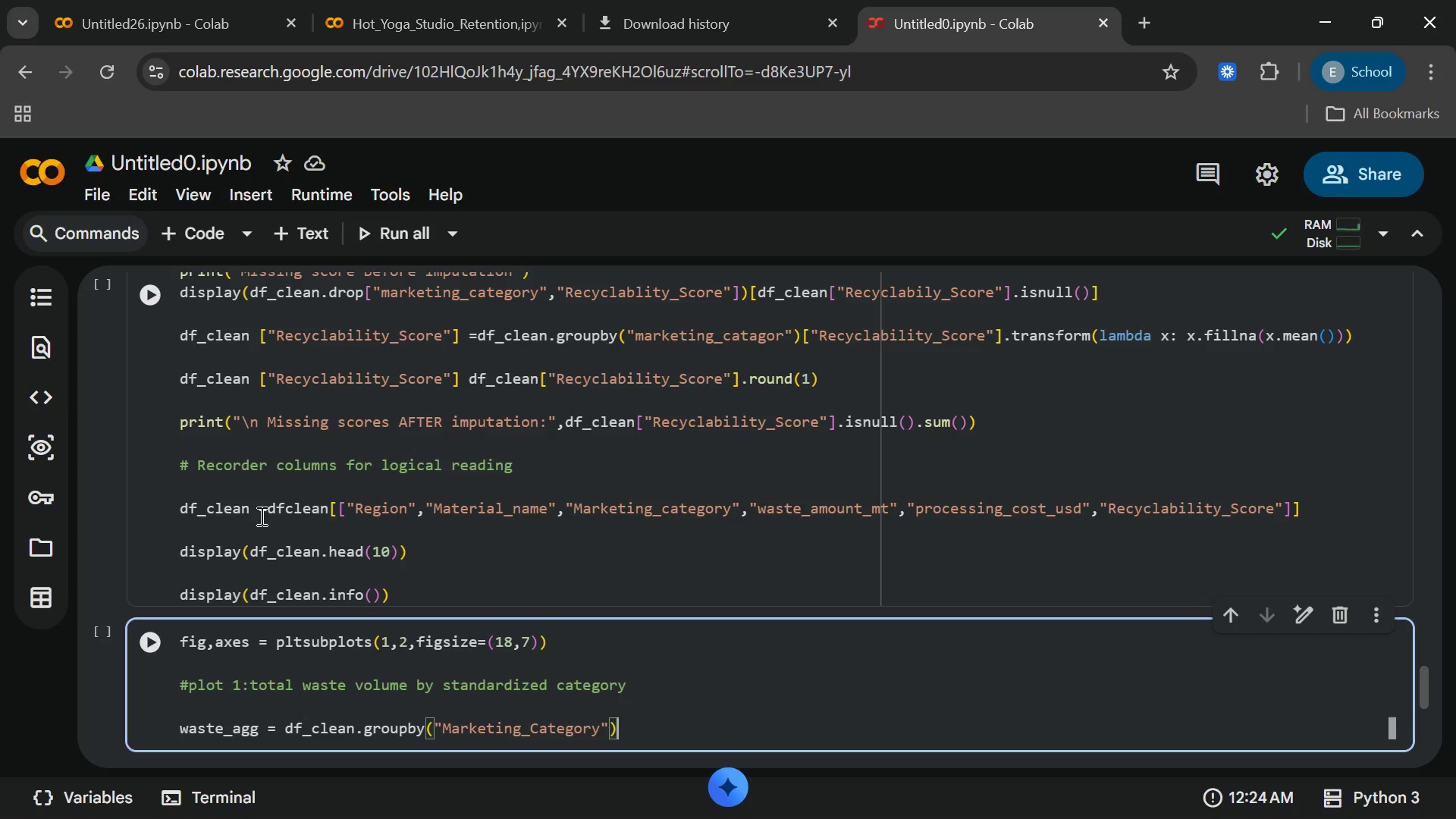 
key(ArrowRight)
 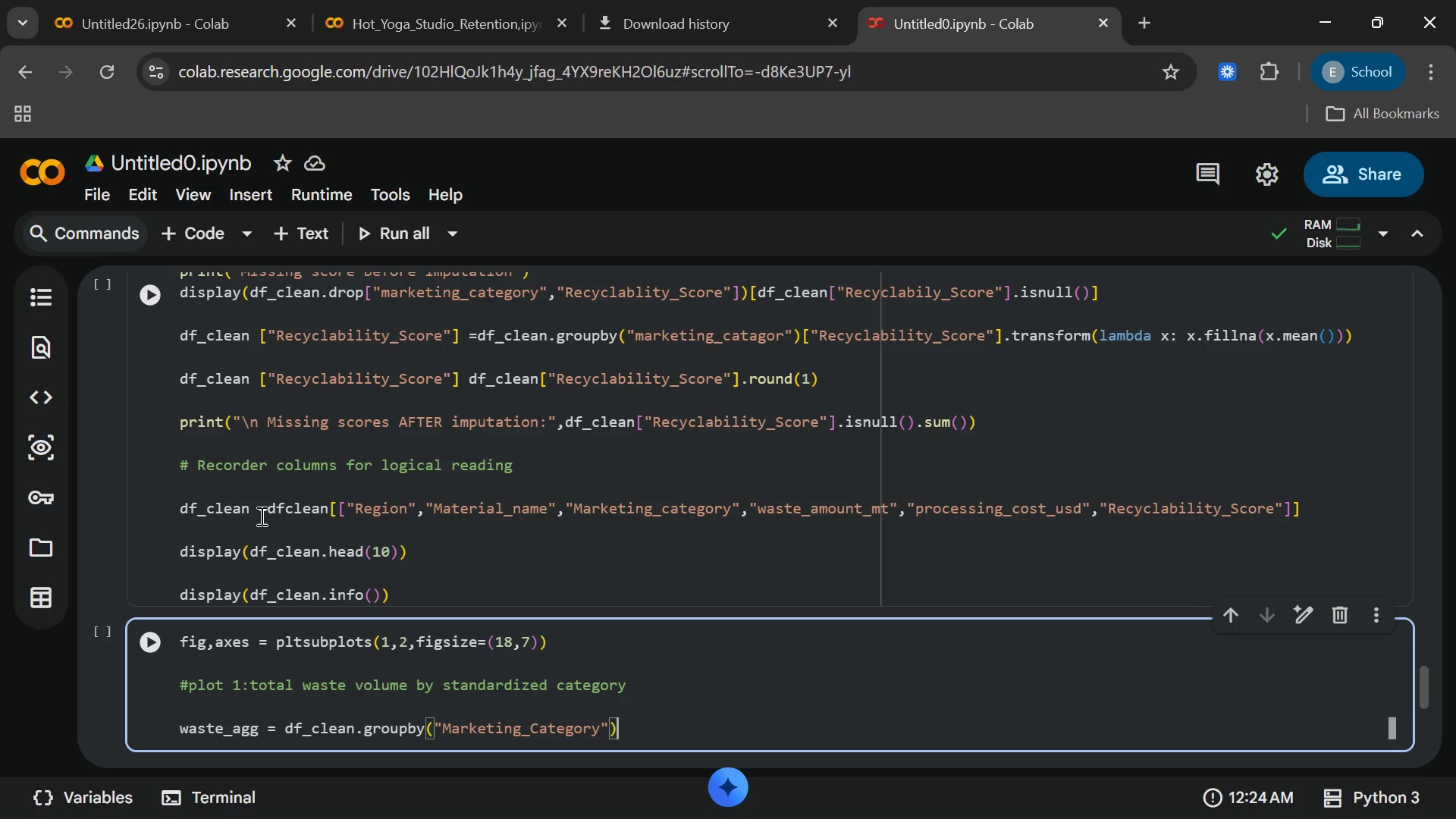 
type(["wa)
key(Backspace)
key(Backspace)
type(Wae)
key(Backspace)
type(ste)
 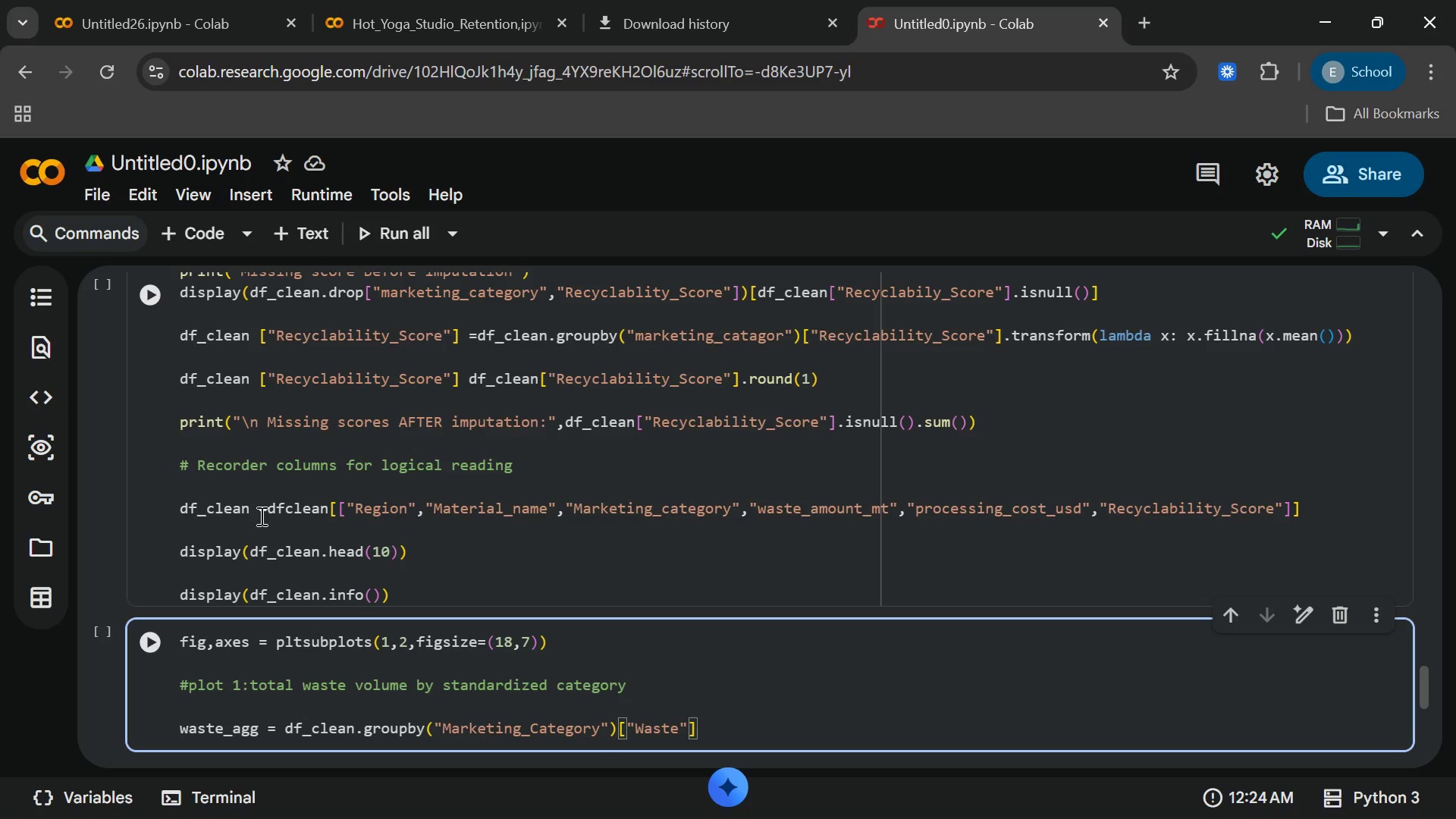 
wait(5.27)
 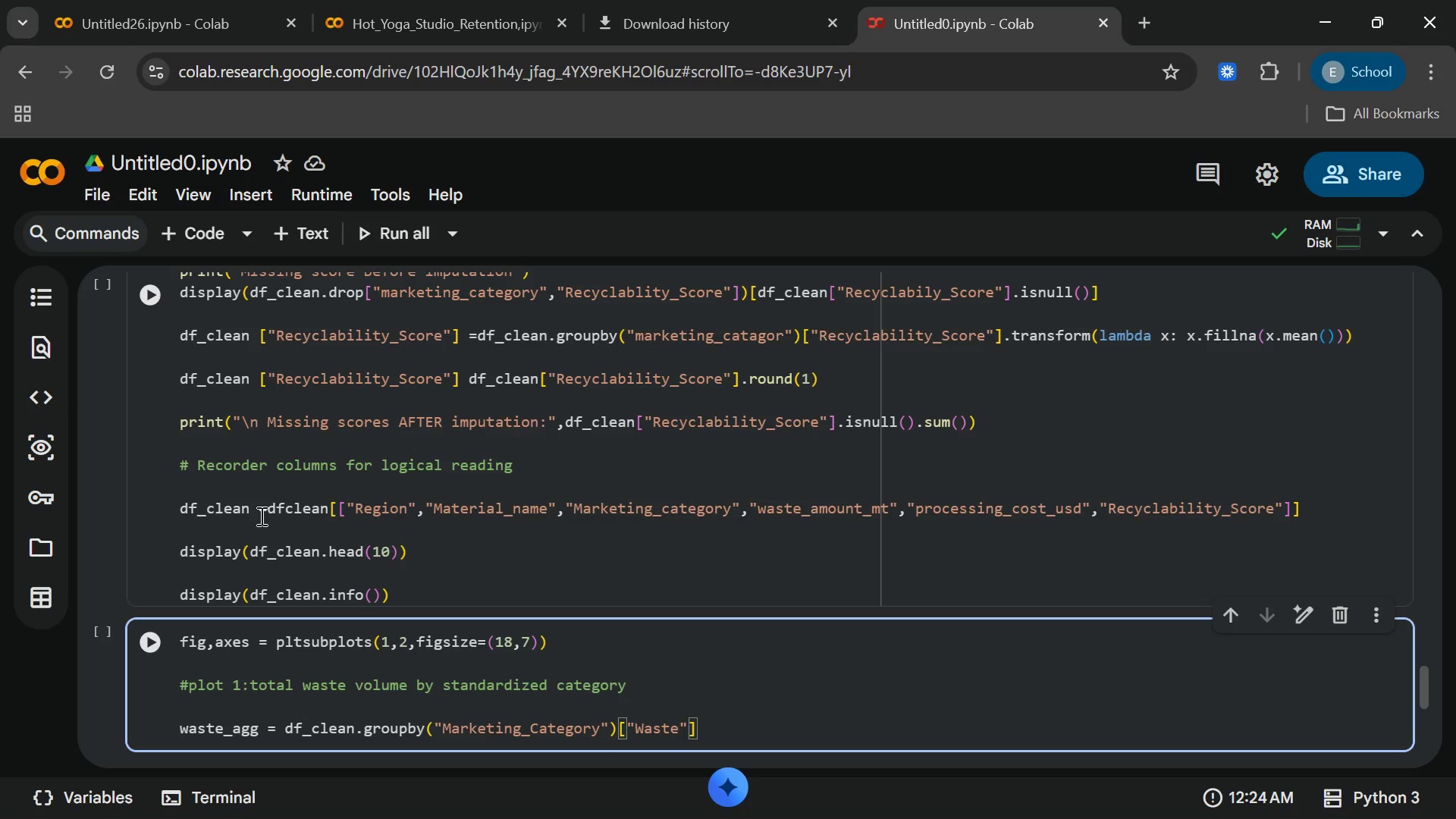 
key(Shift+Minus)
 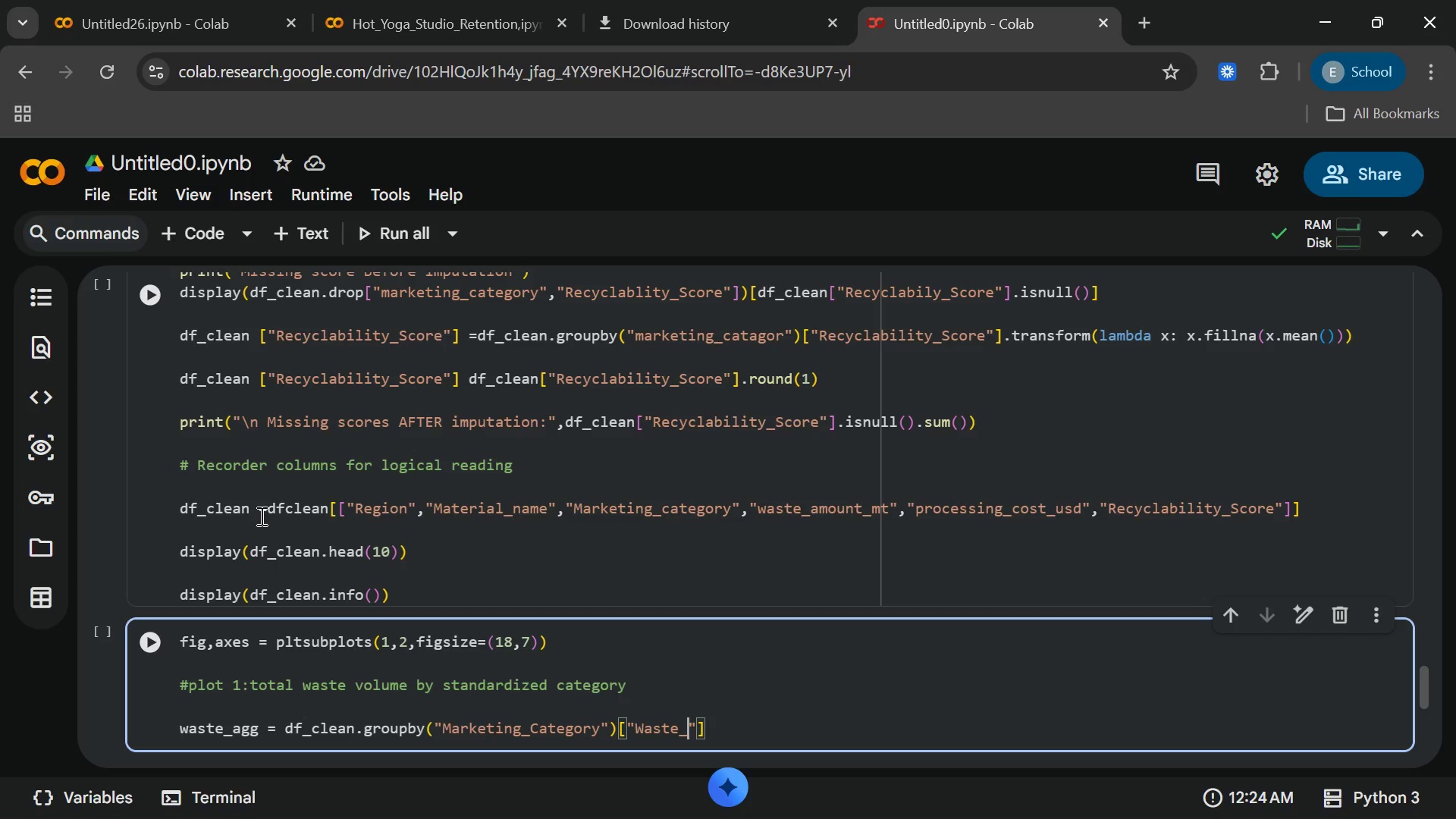 
type(Amo)
 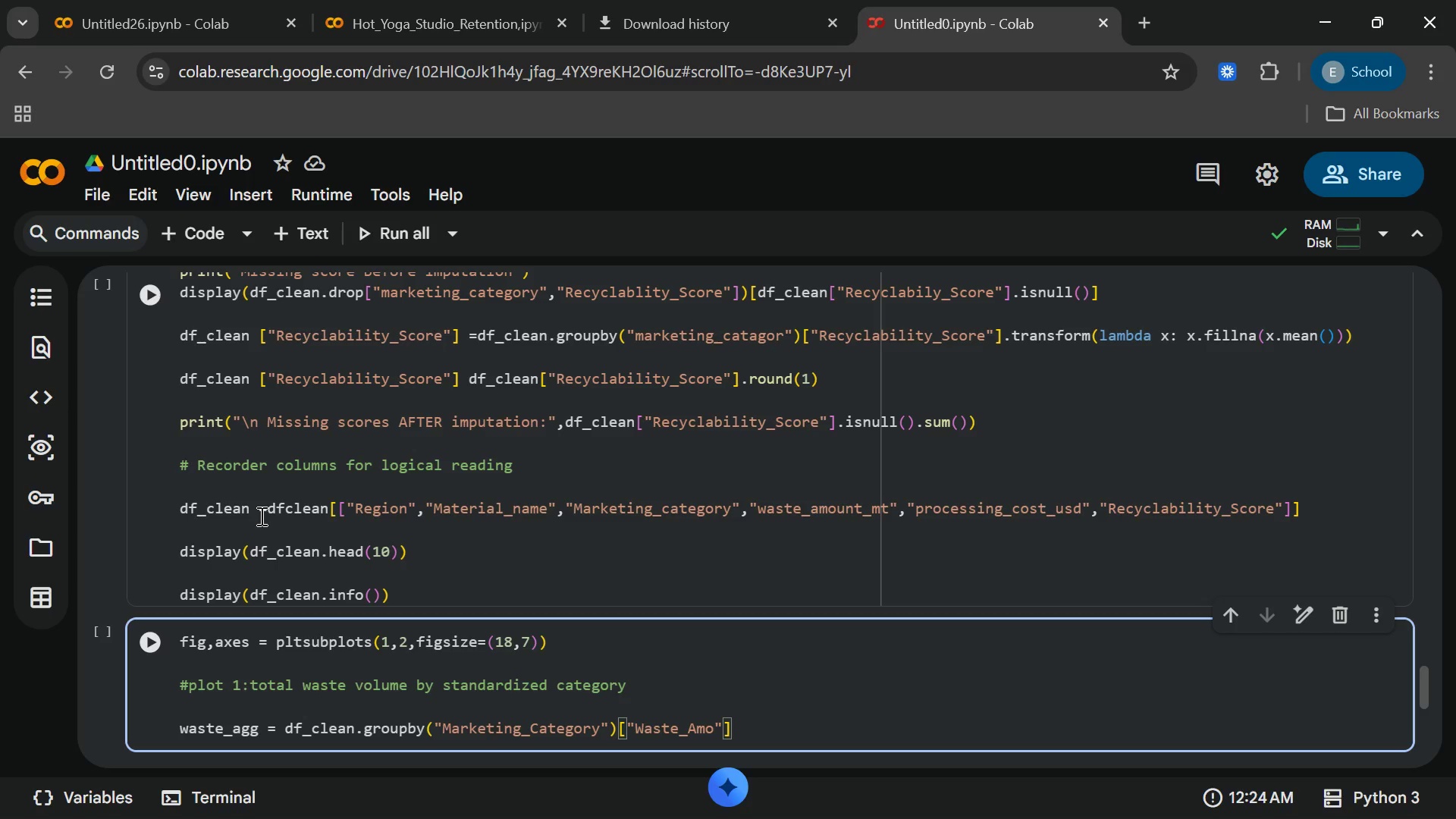 
type(unt)
 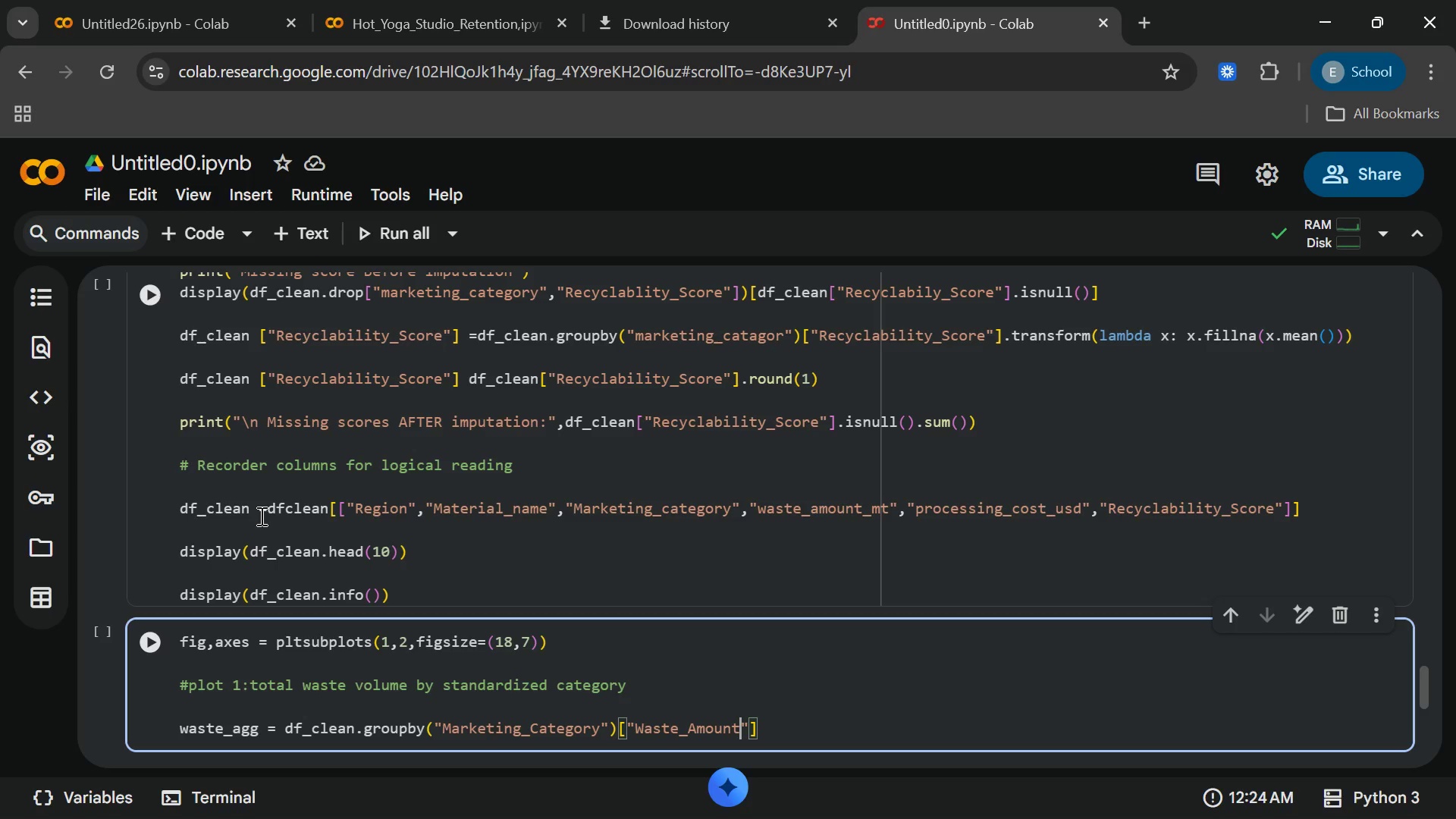 
type(_MT)
 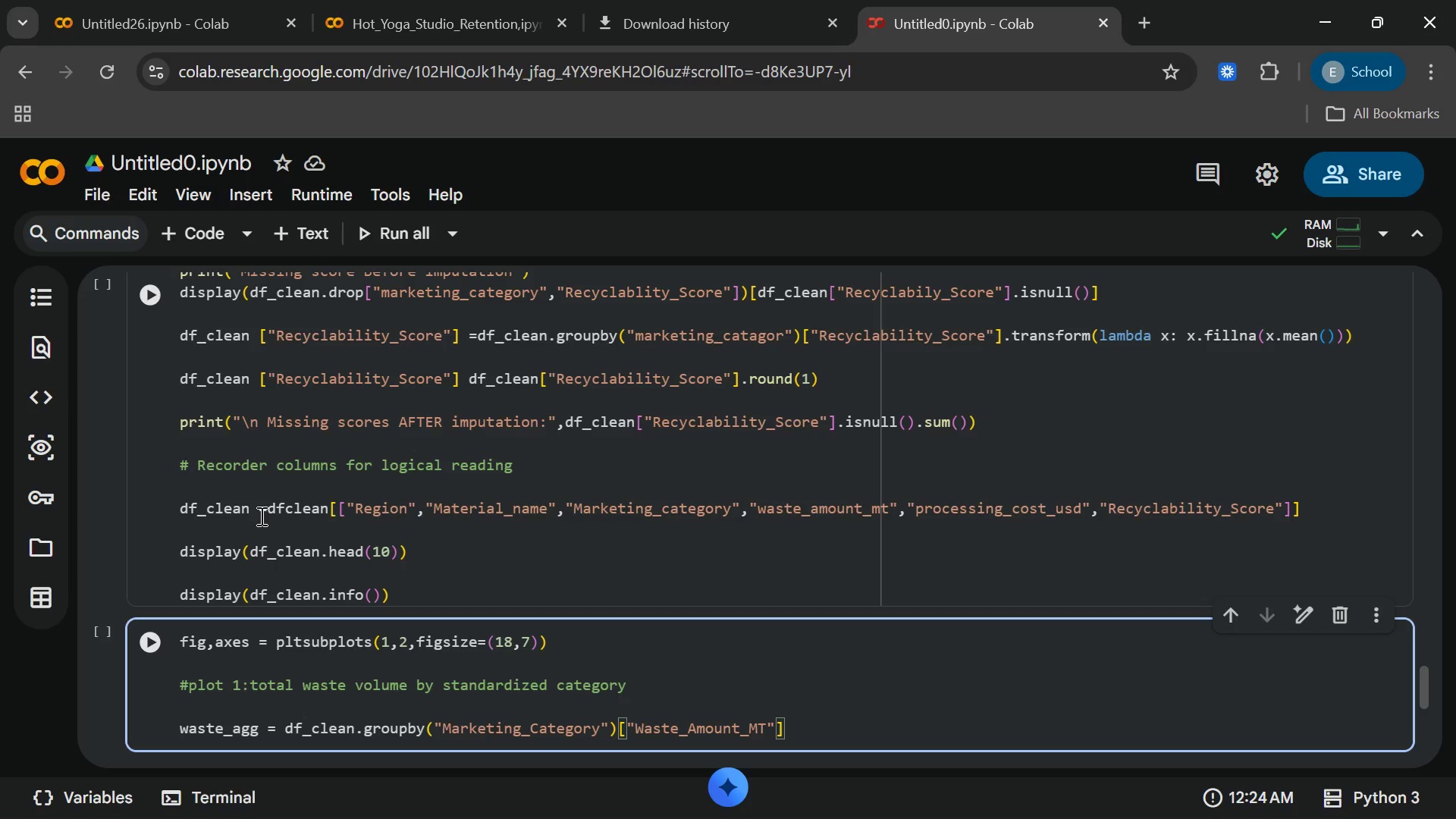 
key(ArrowRight)
 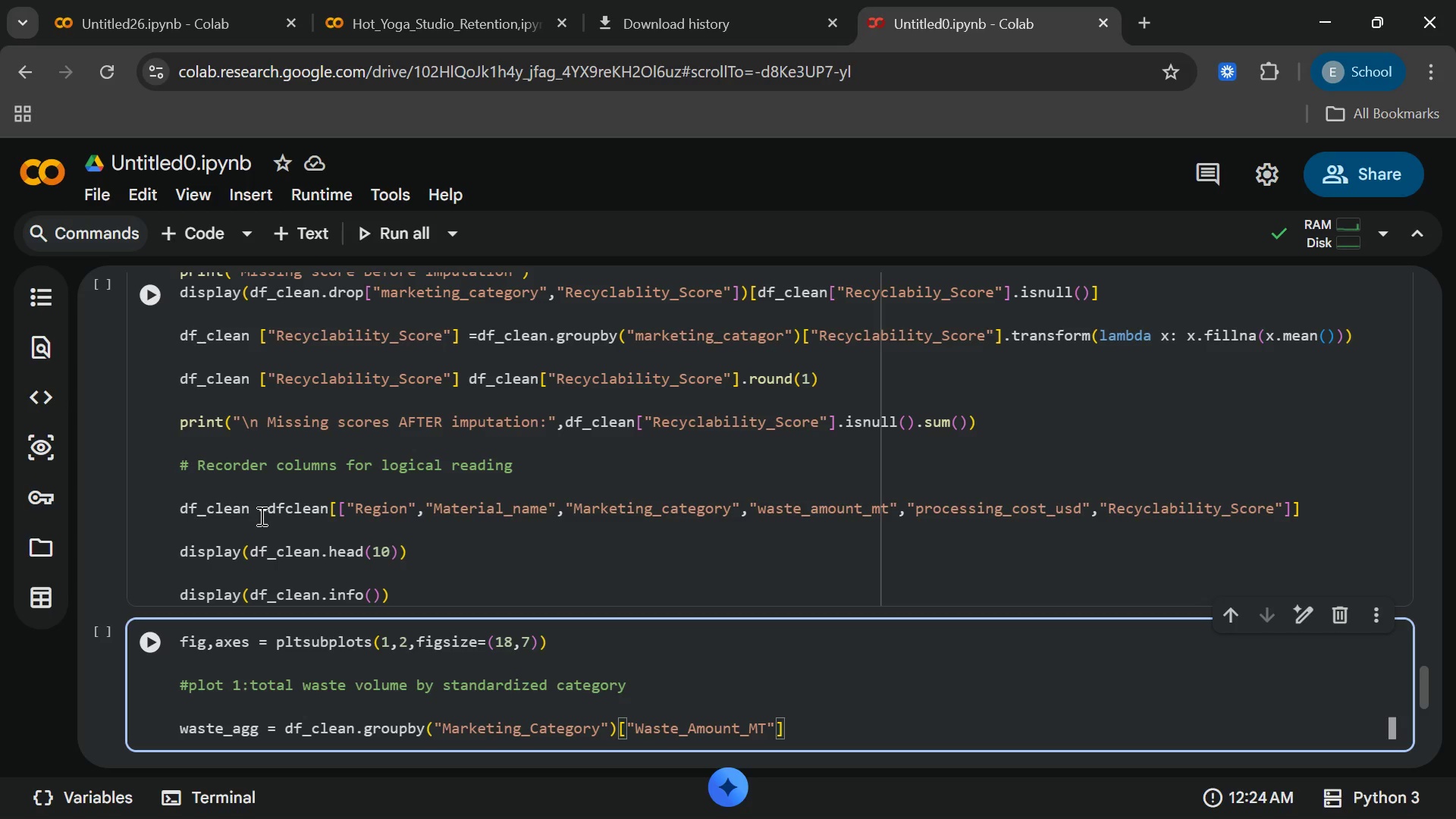 
key(ArrowRight)
 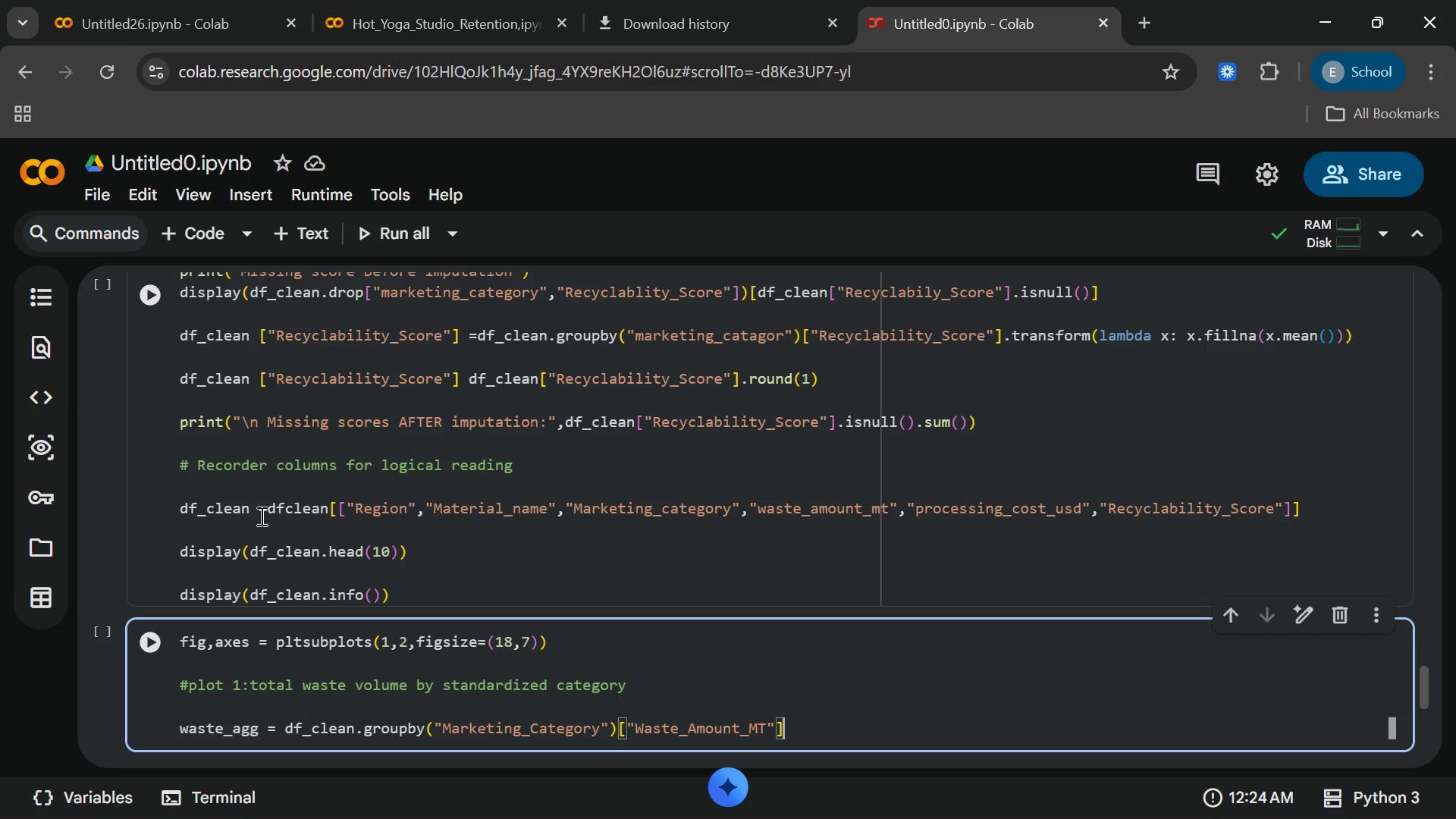 
type(.sum()
 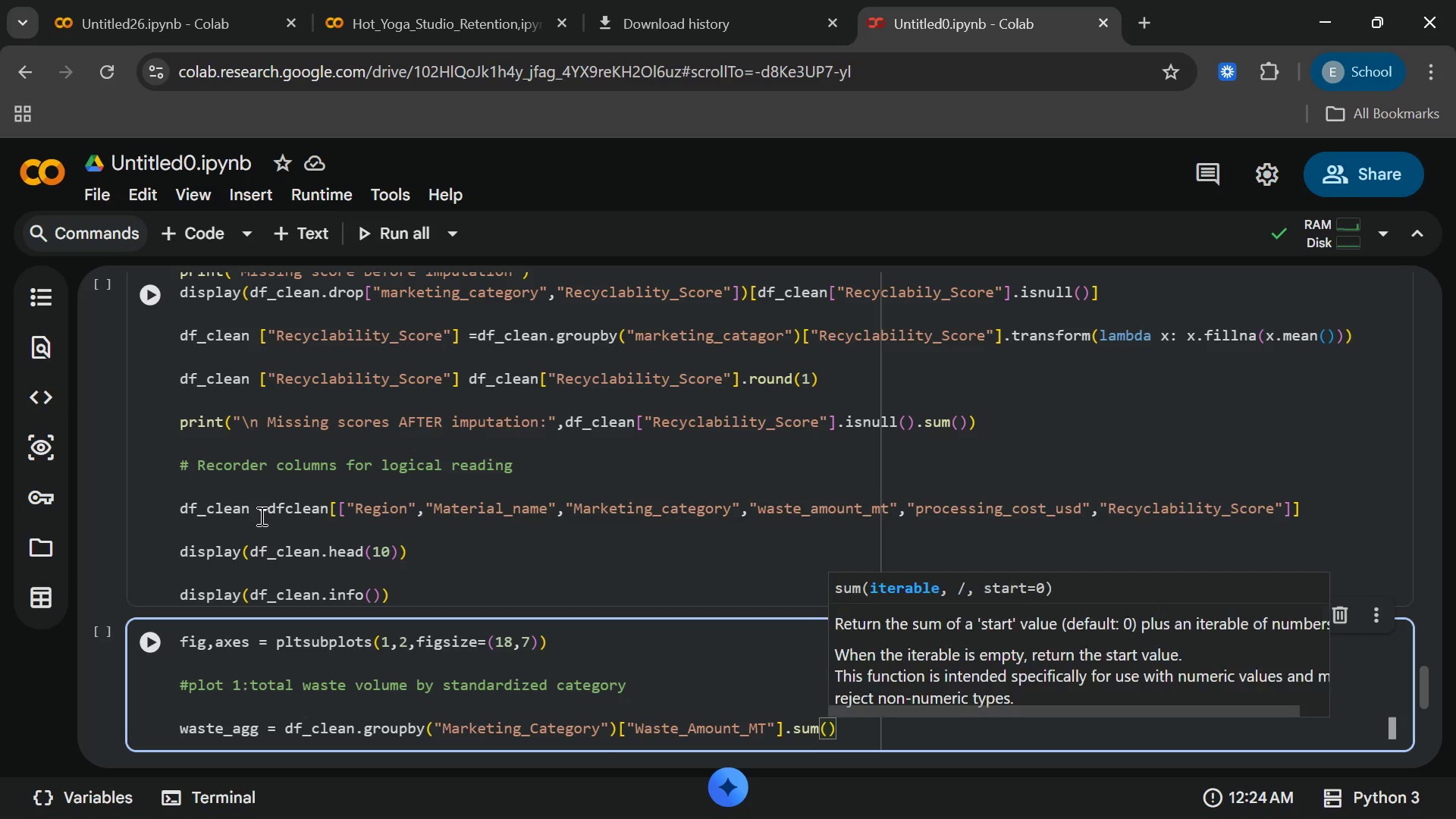 
key(ArrowRight)
 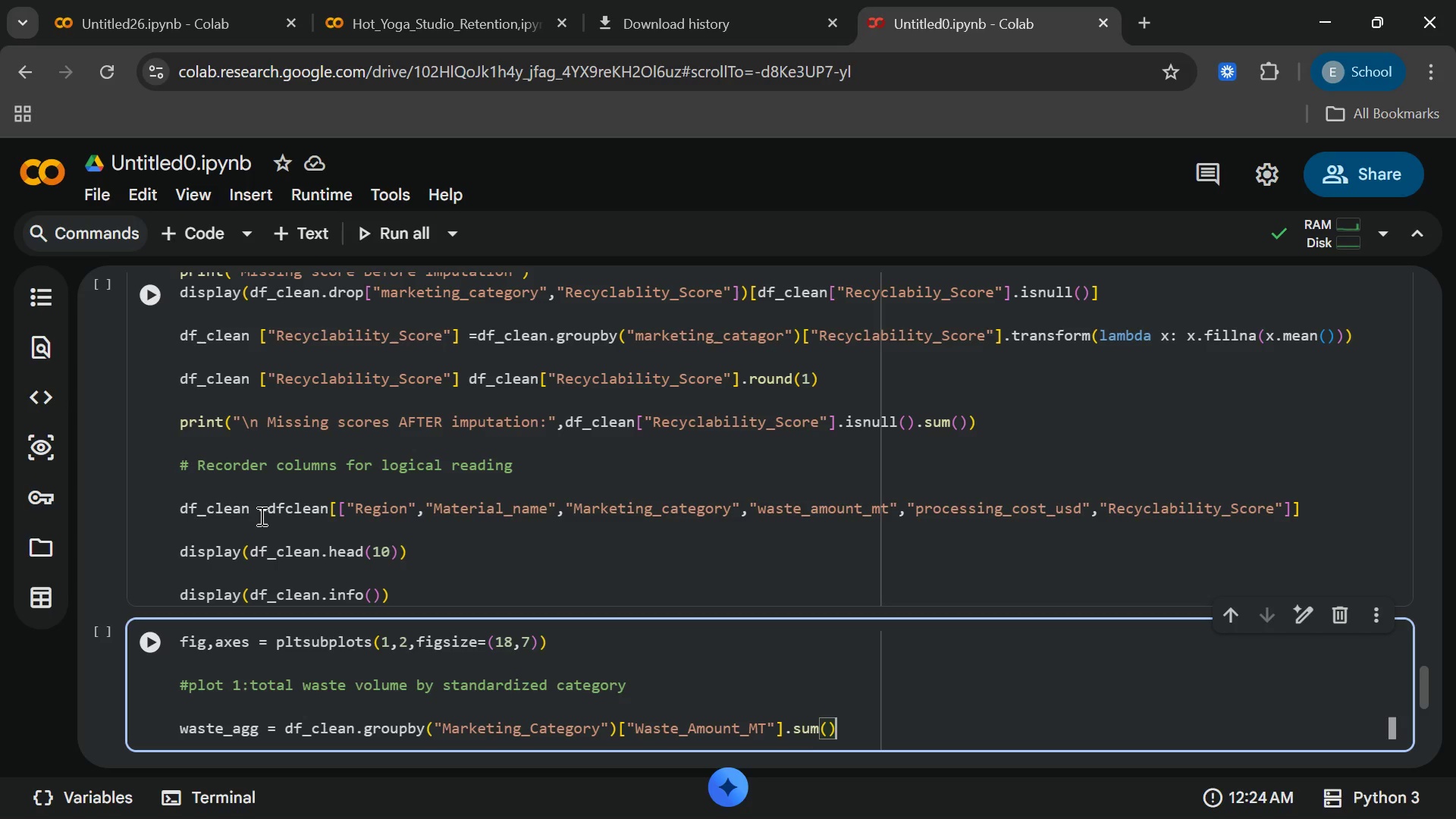 
type(.sort)
 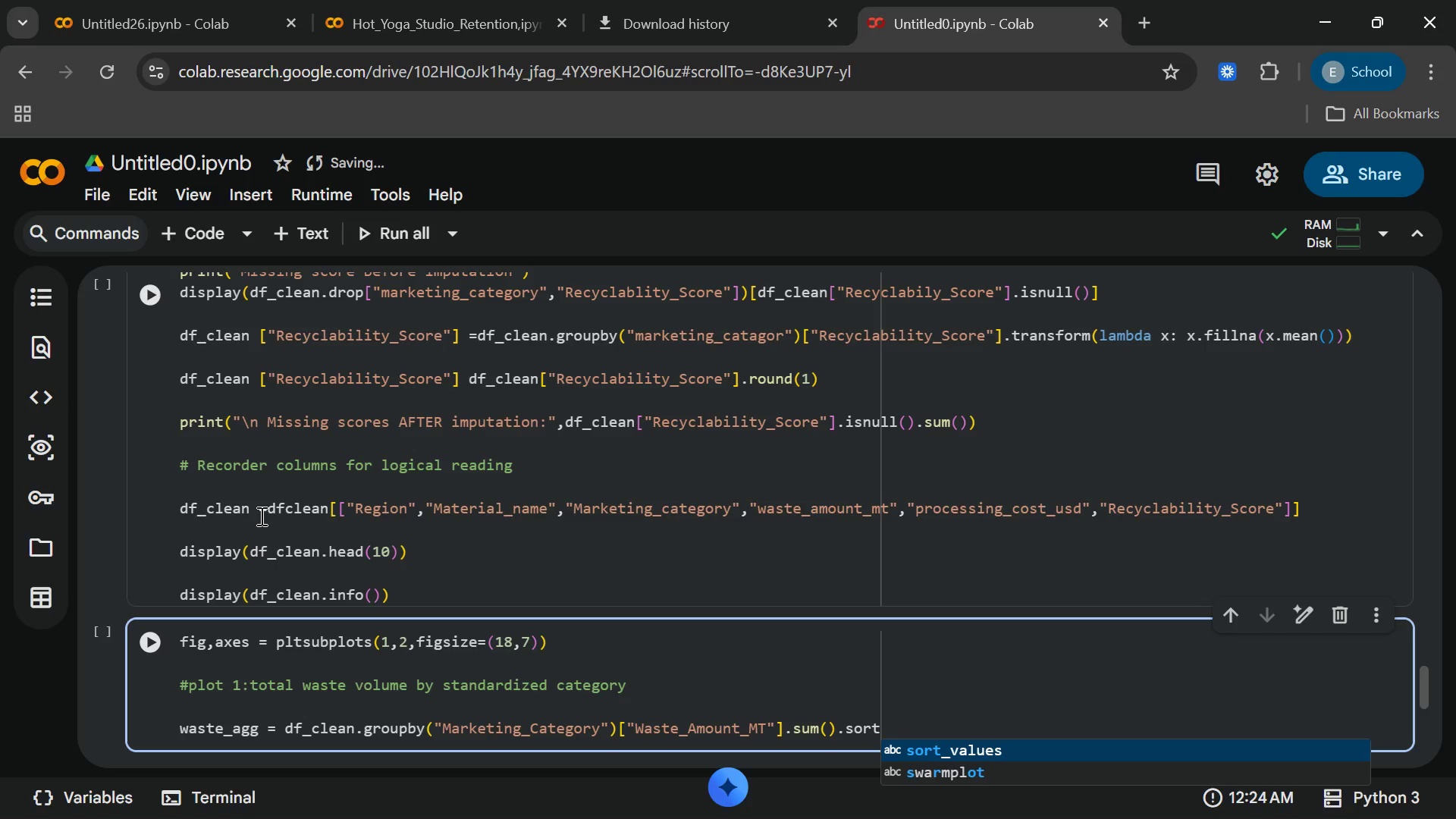 
wait(5.84)
 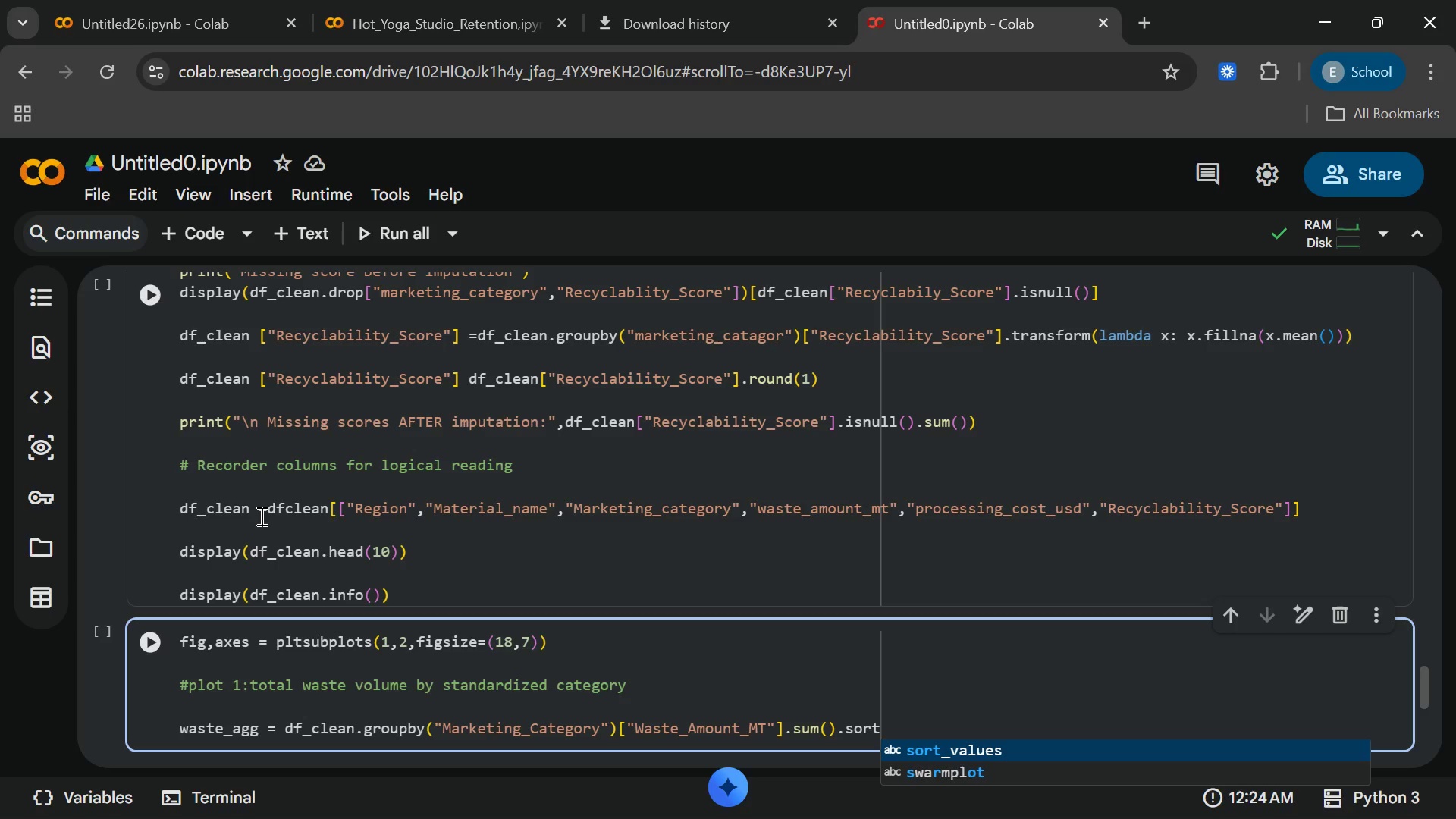 
hold_key(key=ShiftRight, duration=0.72)
 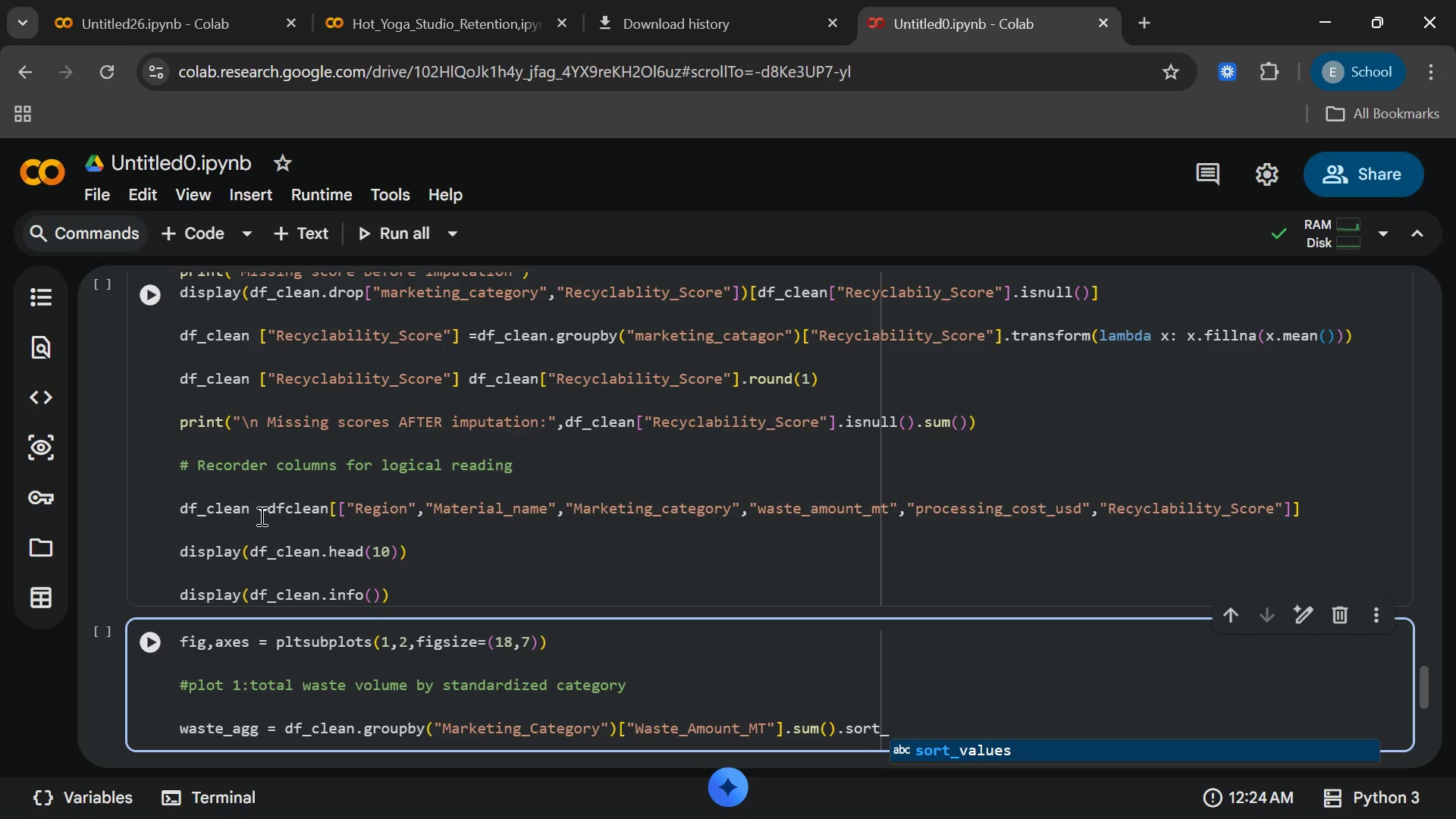 
hold_key(key=Minus, duration=0.36)
 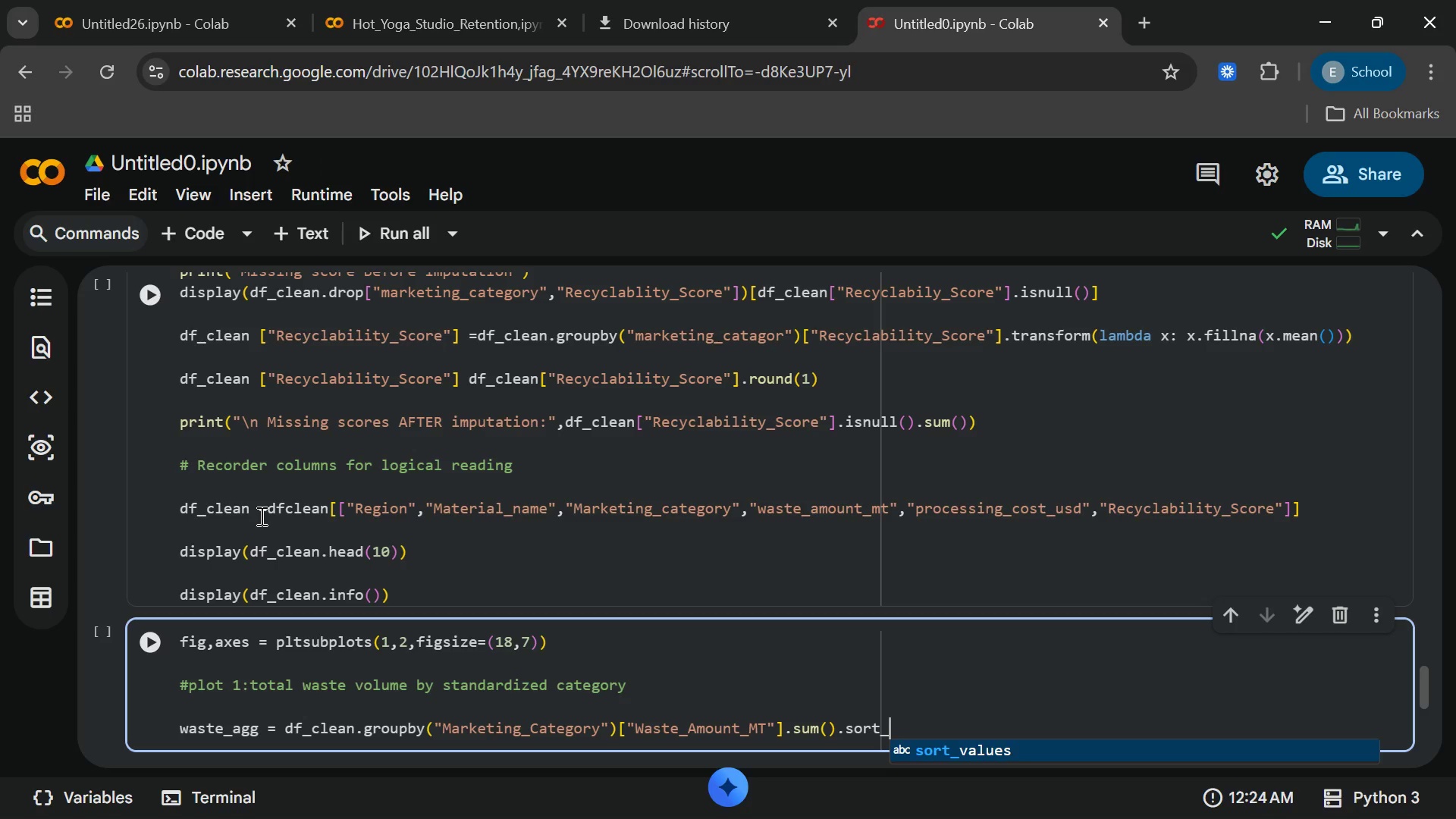 
type(values)
 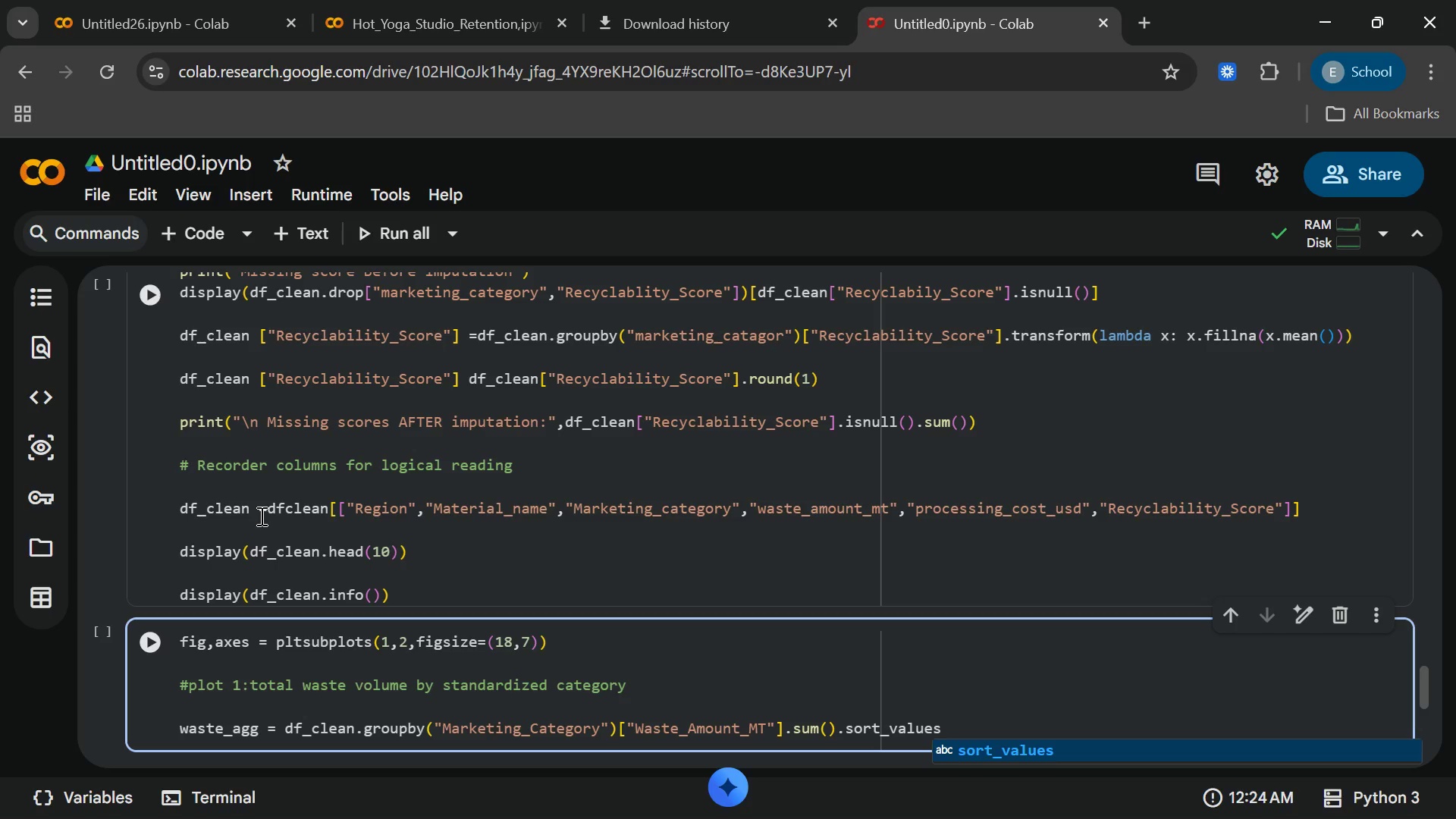 
key(Shift+8)
 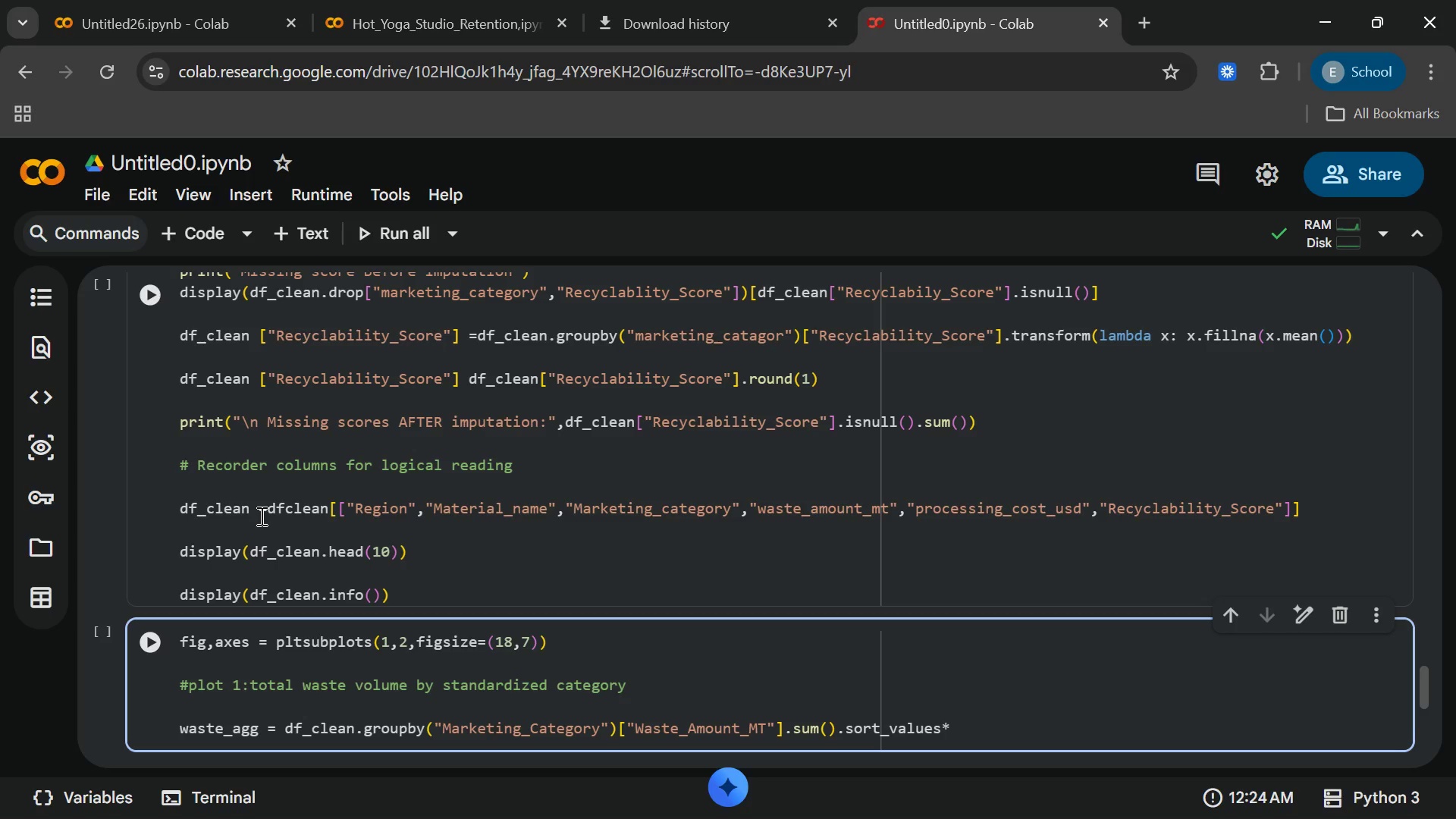 
key(Backspace)
 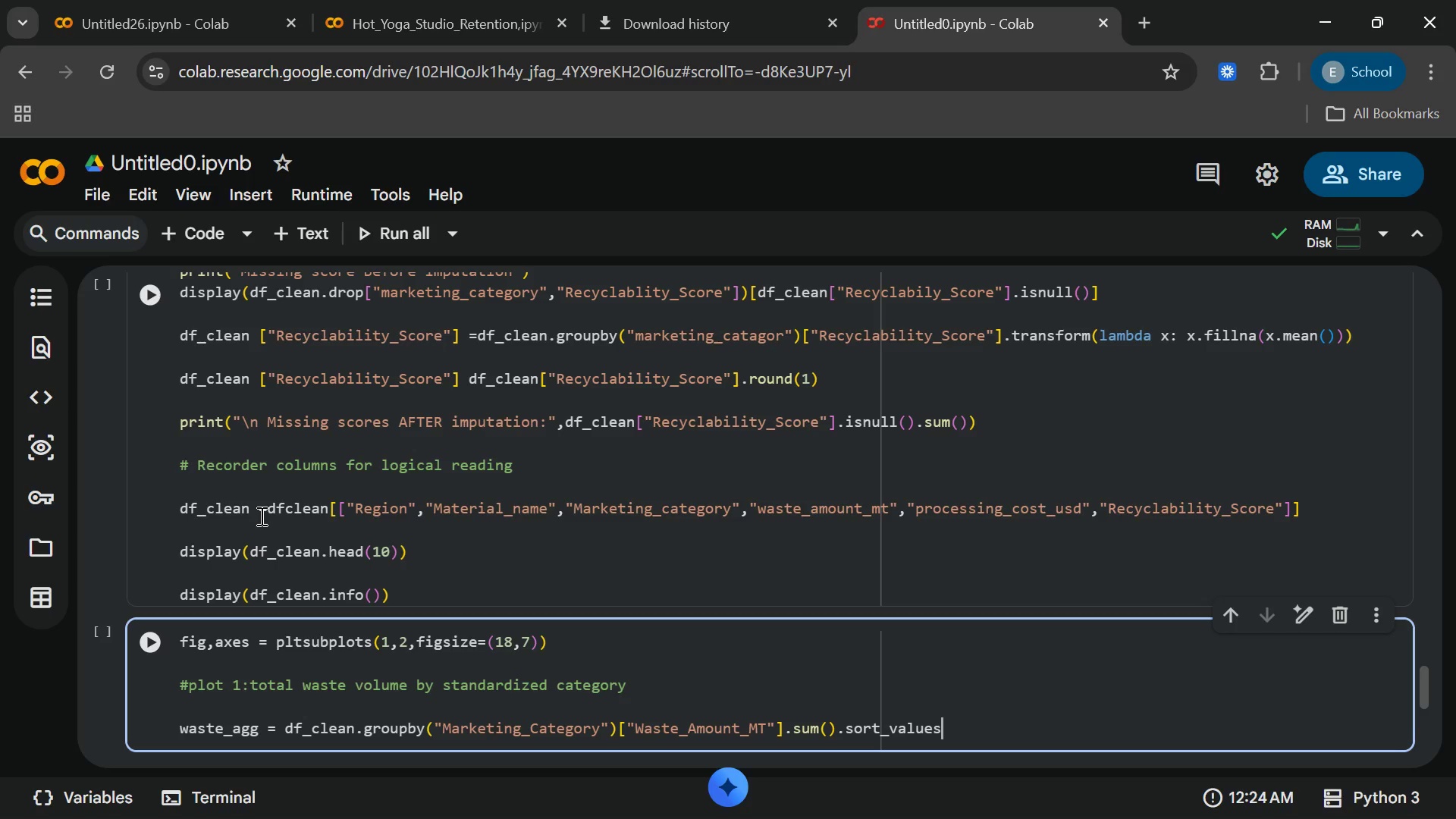 
key(Shift+9)
 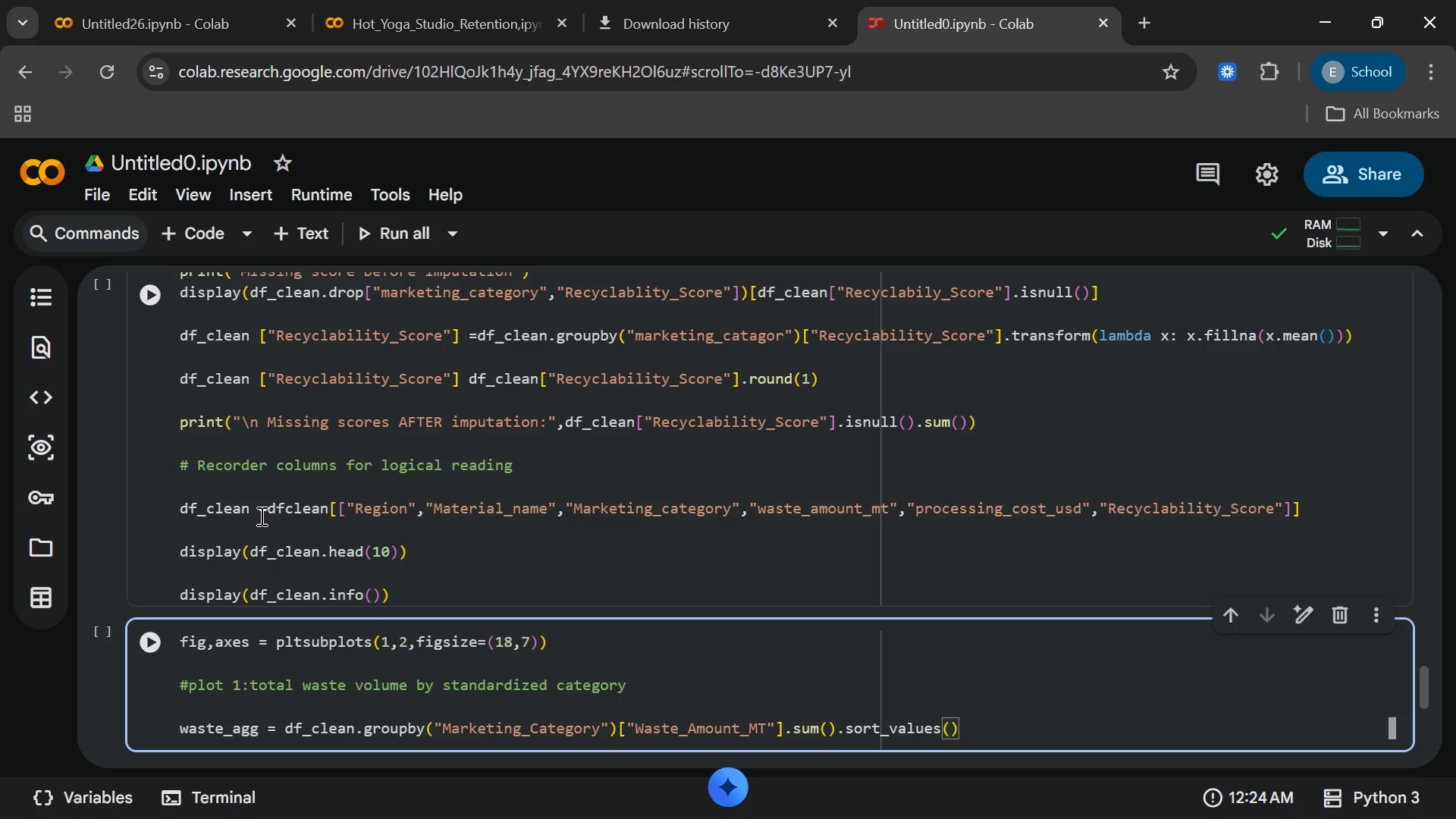 
type(ascending = false)
 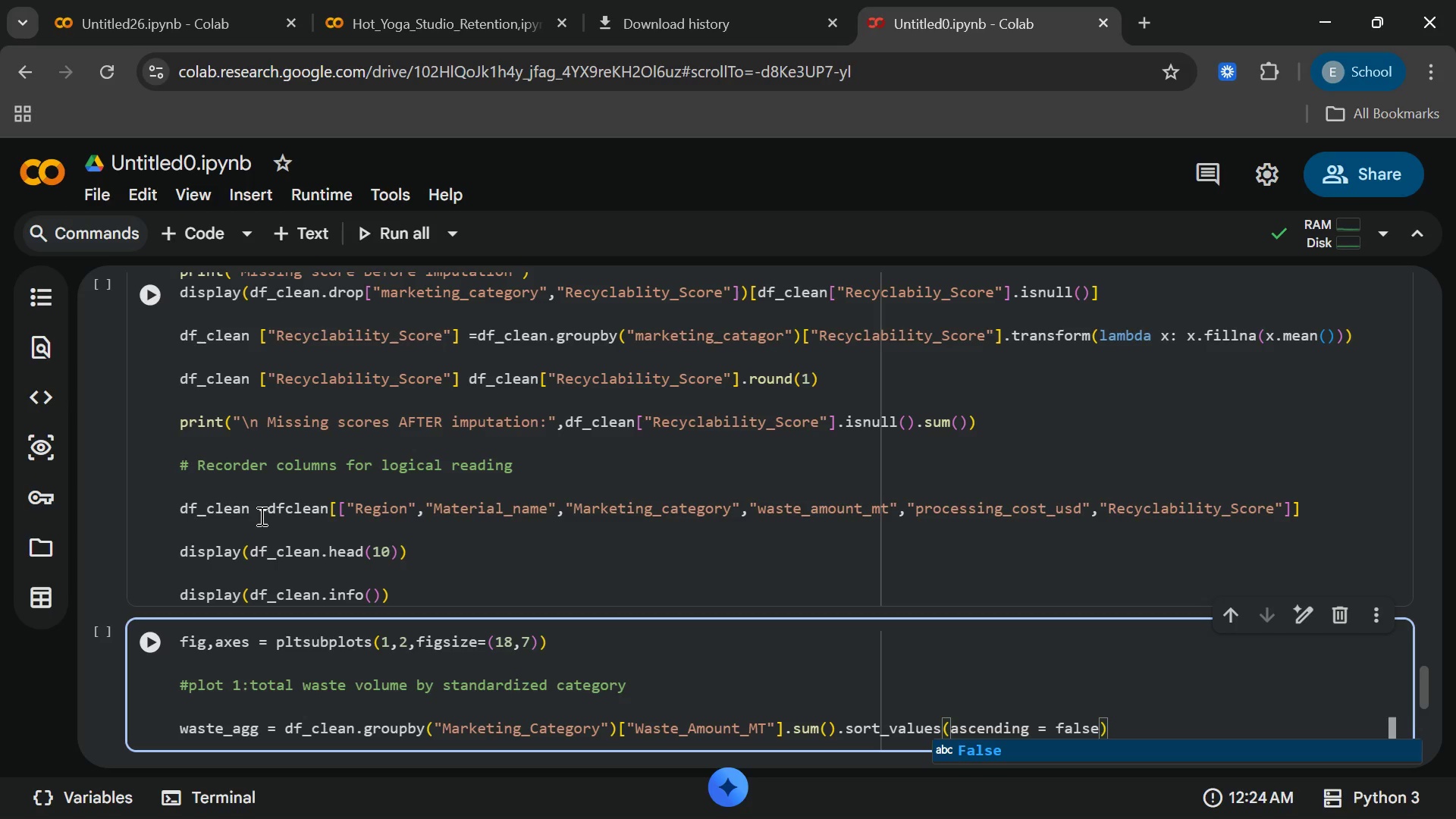 
key(ArrowLeft)
 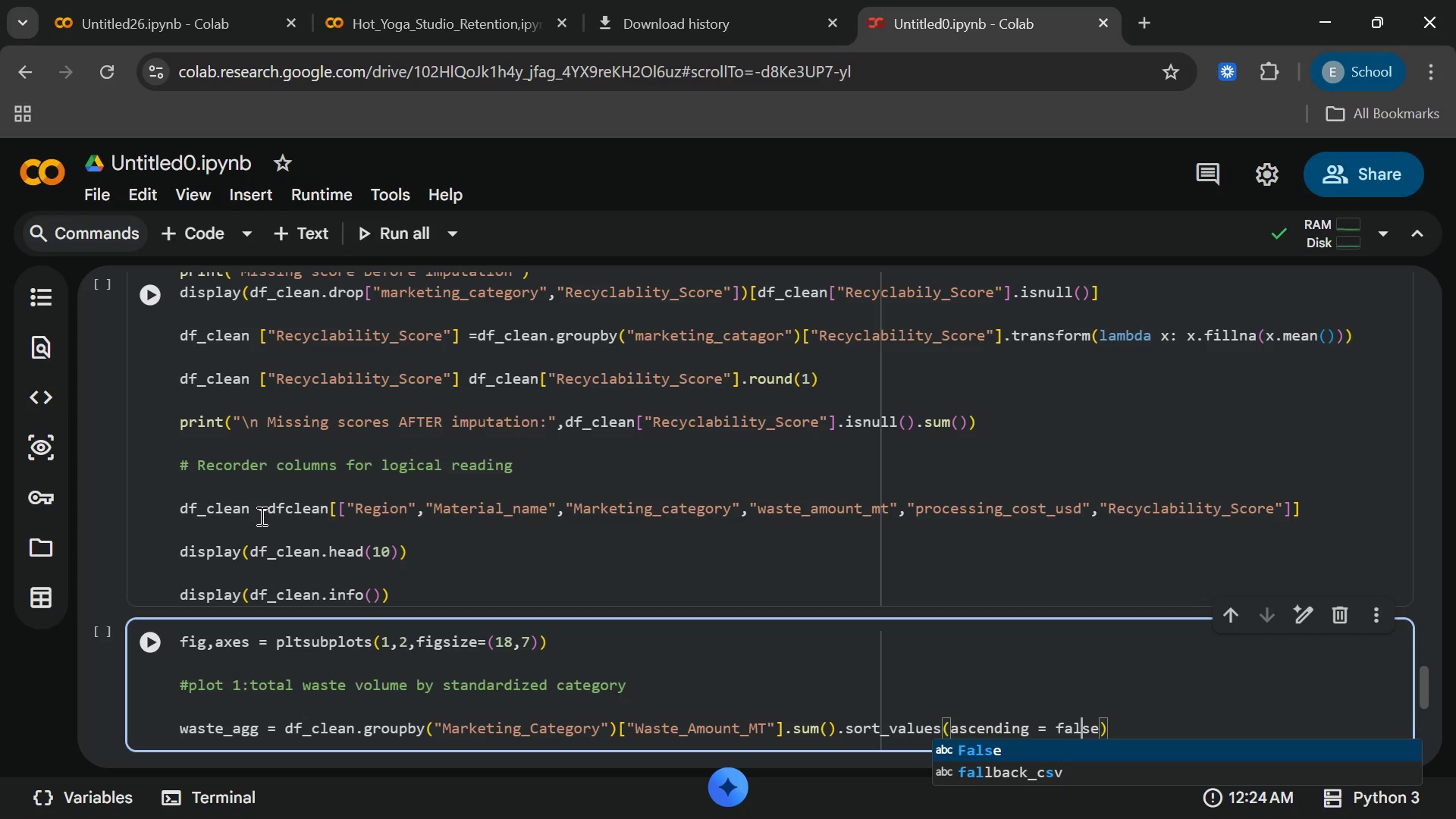 
key(ArrowLeft)
 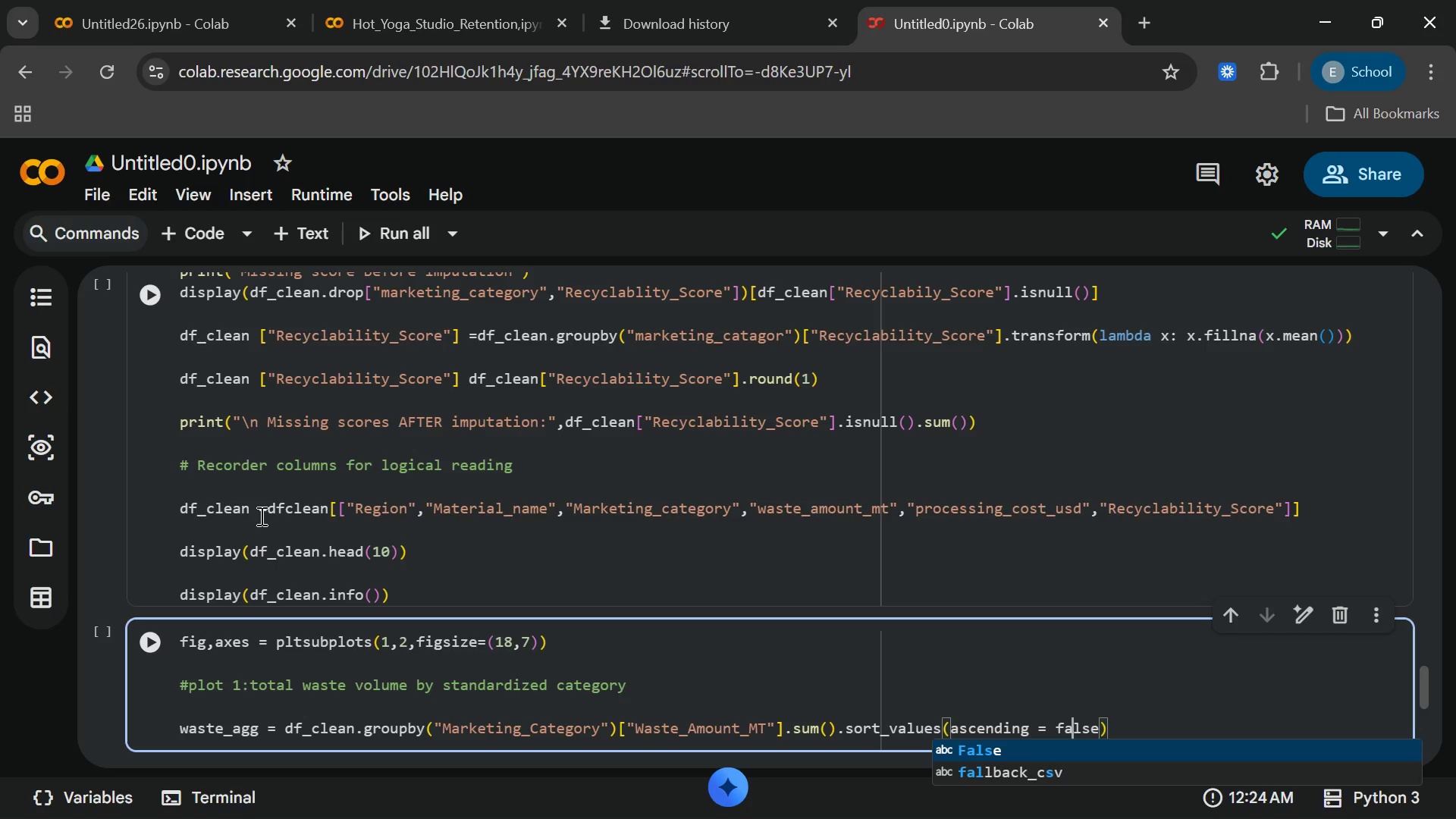 
key(ArrowLeft)
 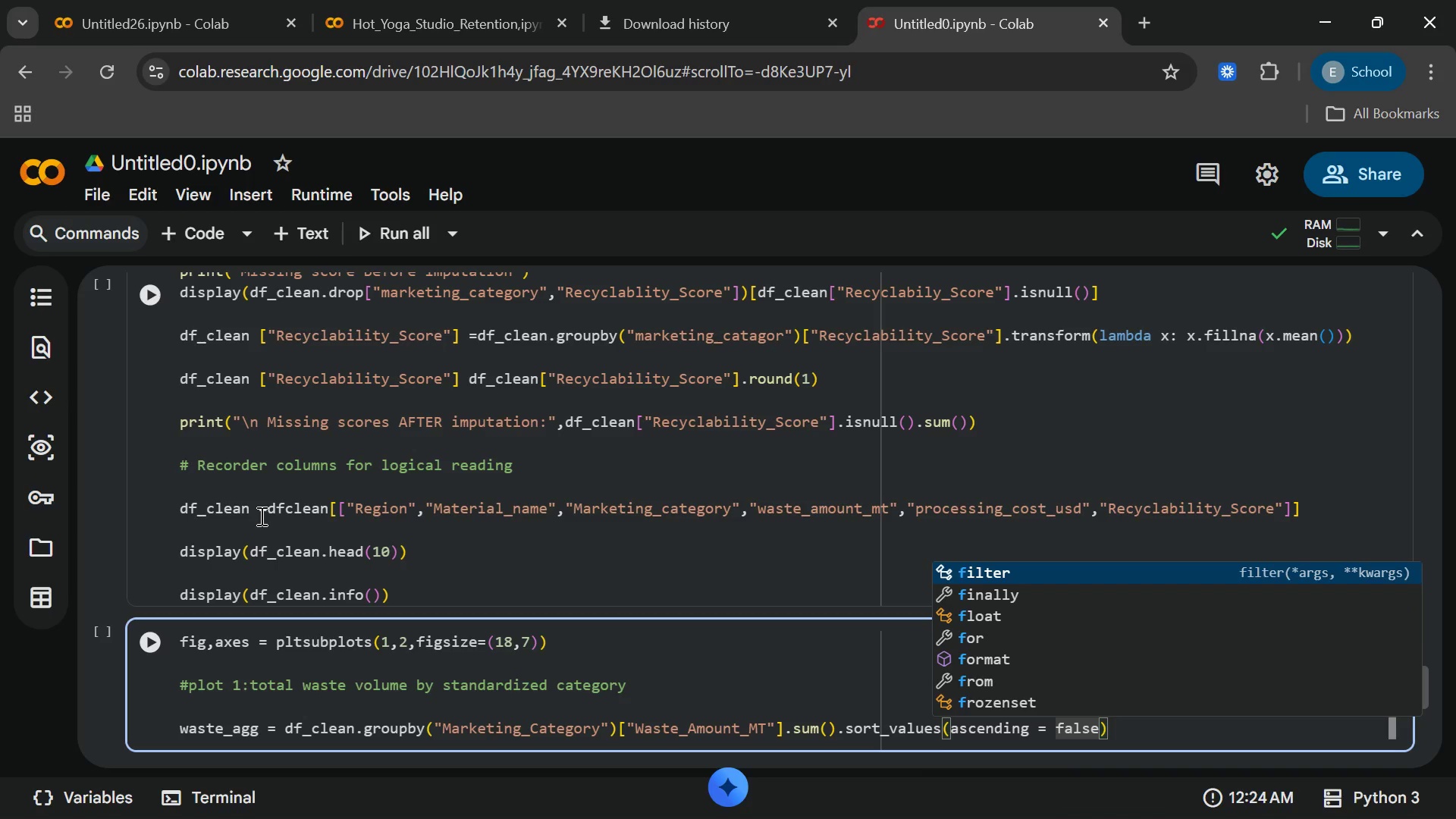 
key(Backspace)
 